 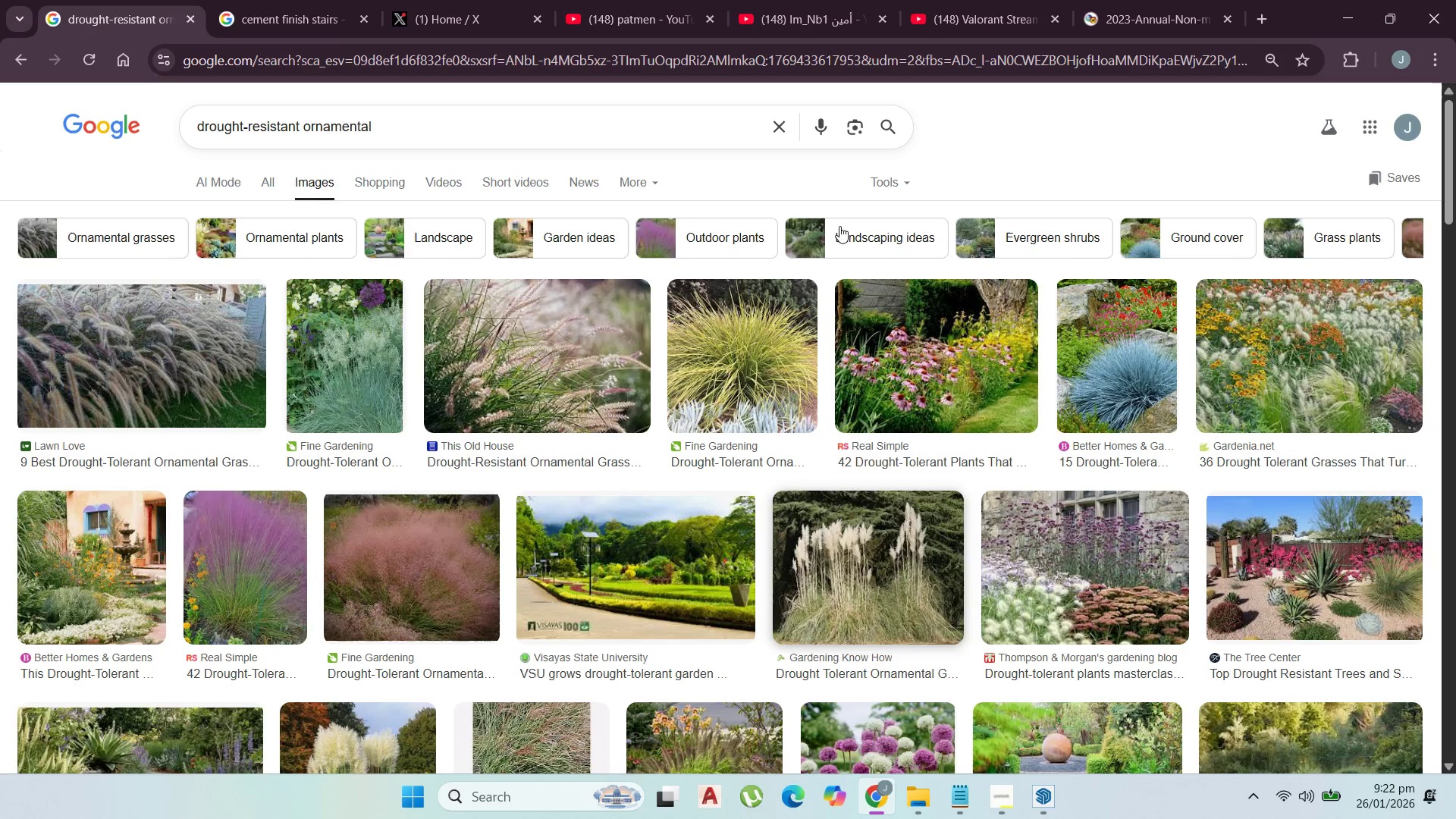 
left_click([1256, 20])
 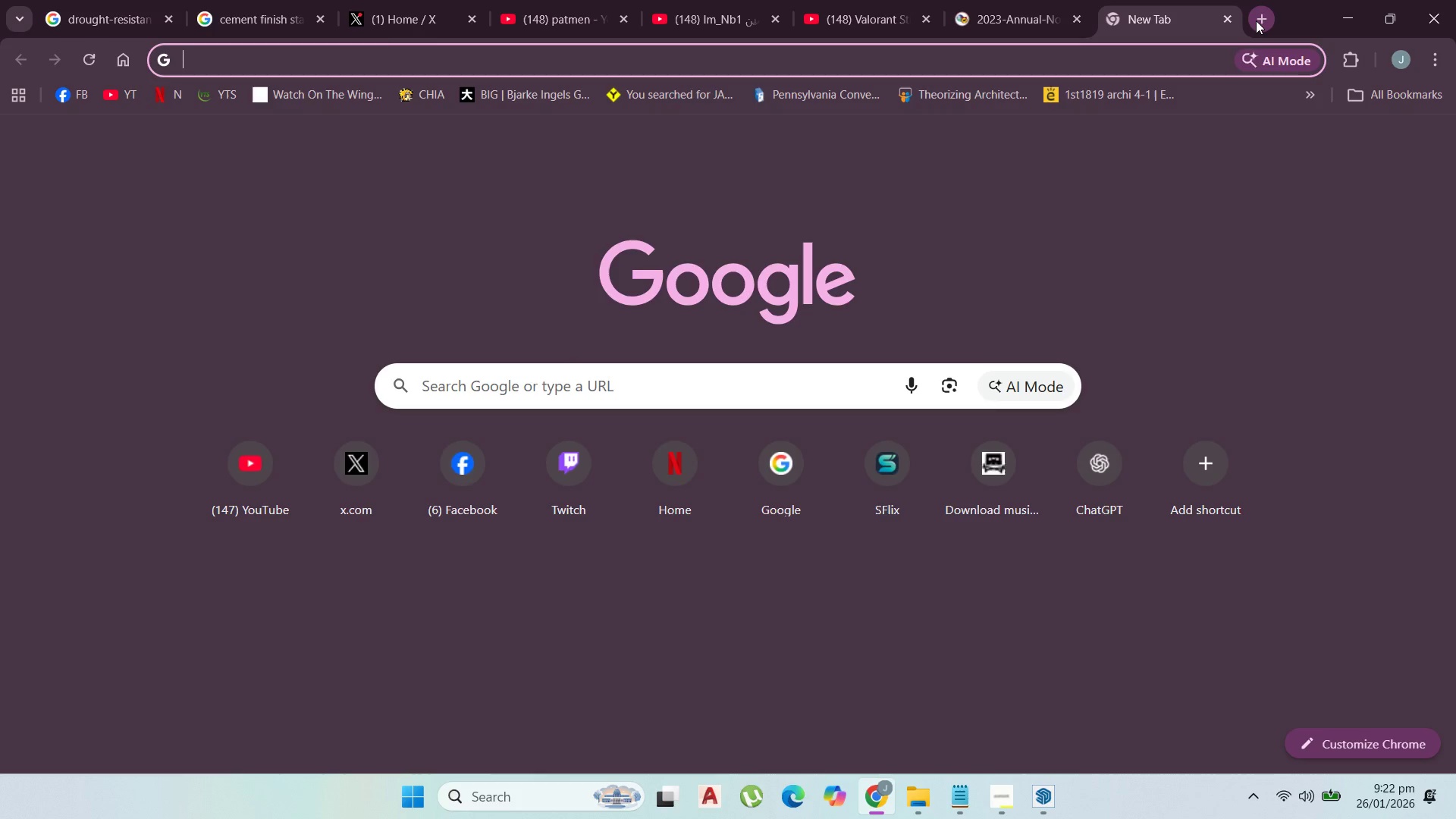 
key(3)
 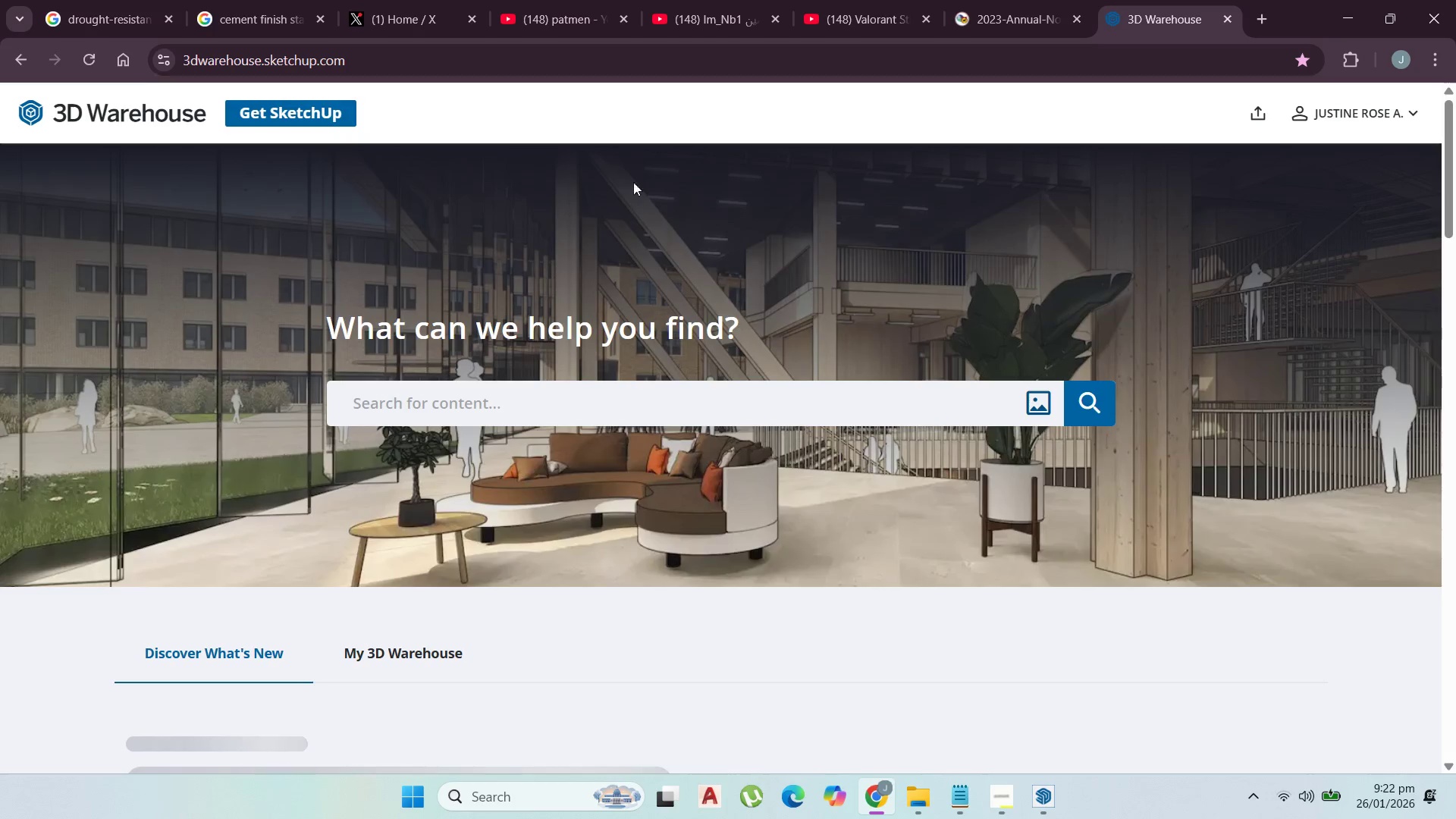 
wait(5.48)
 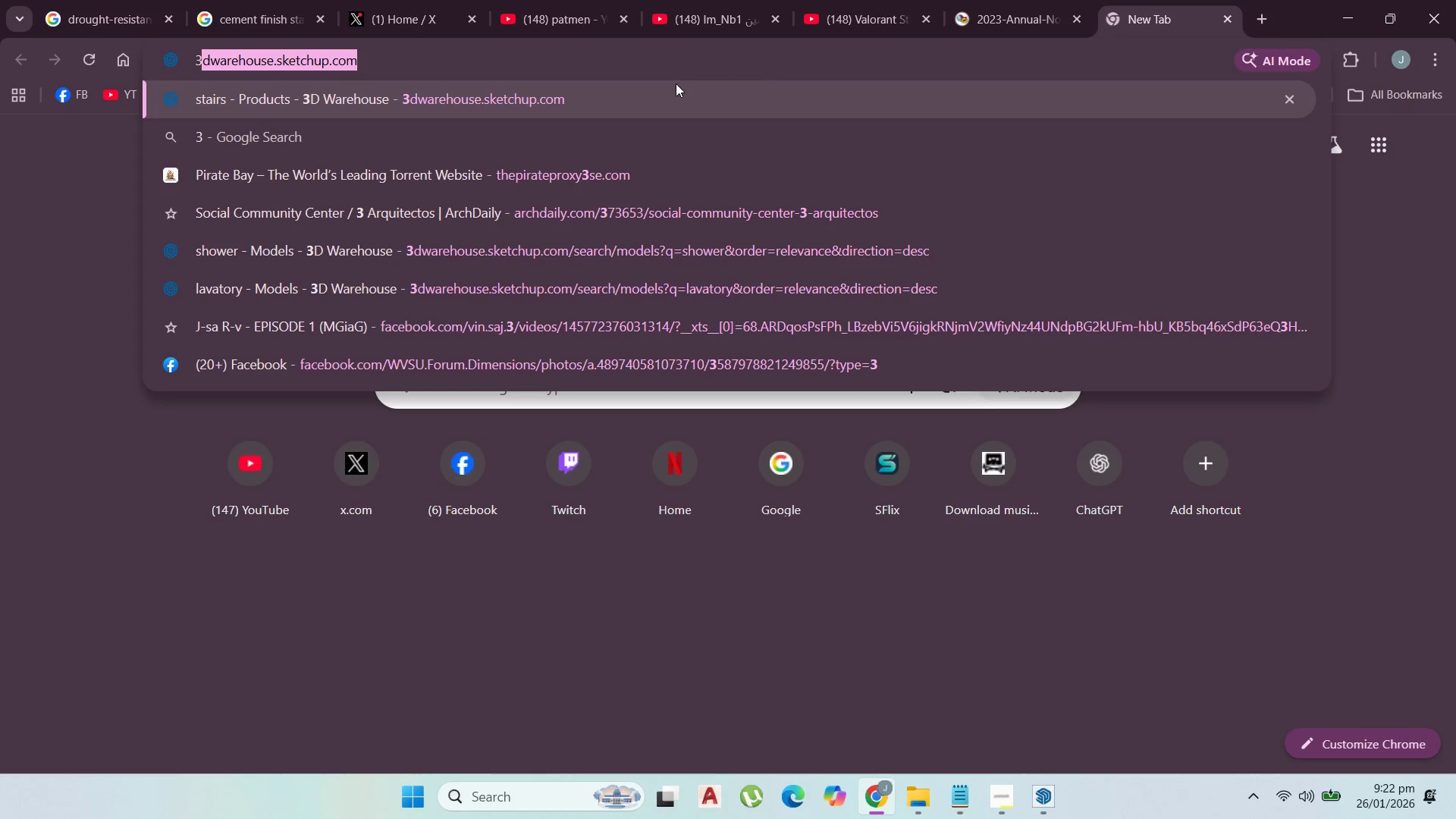 
left_click([1264, 13])
 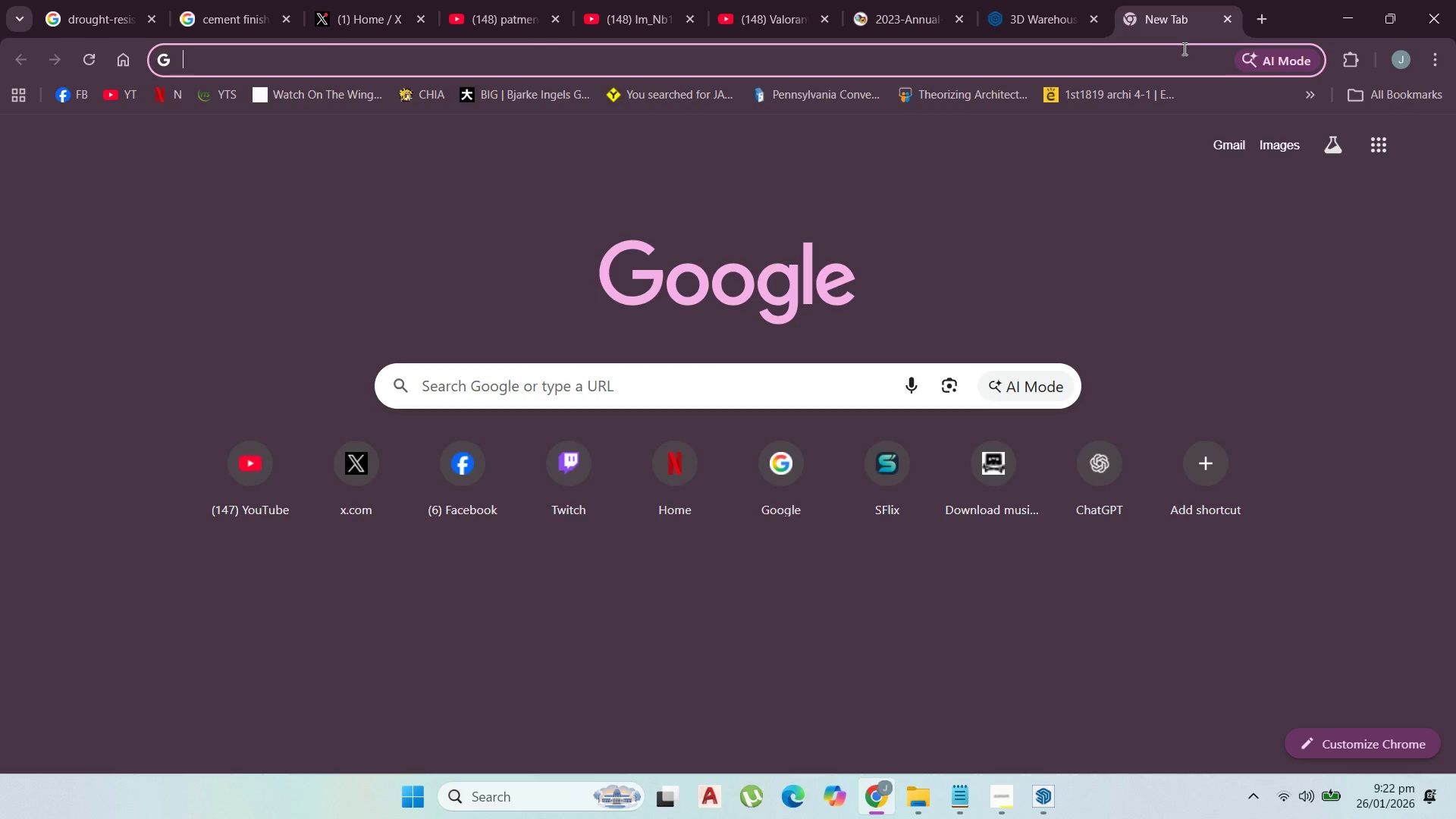 
type(louvered)
 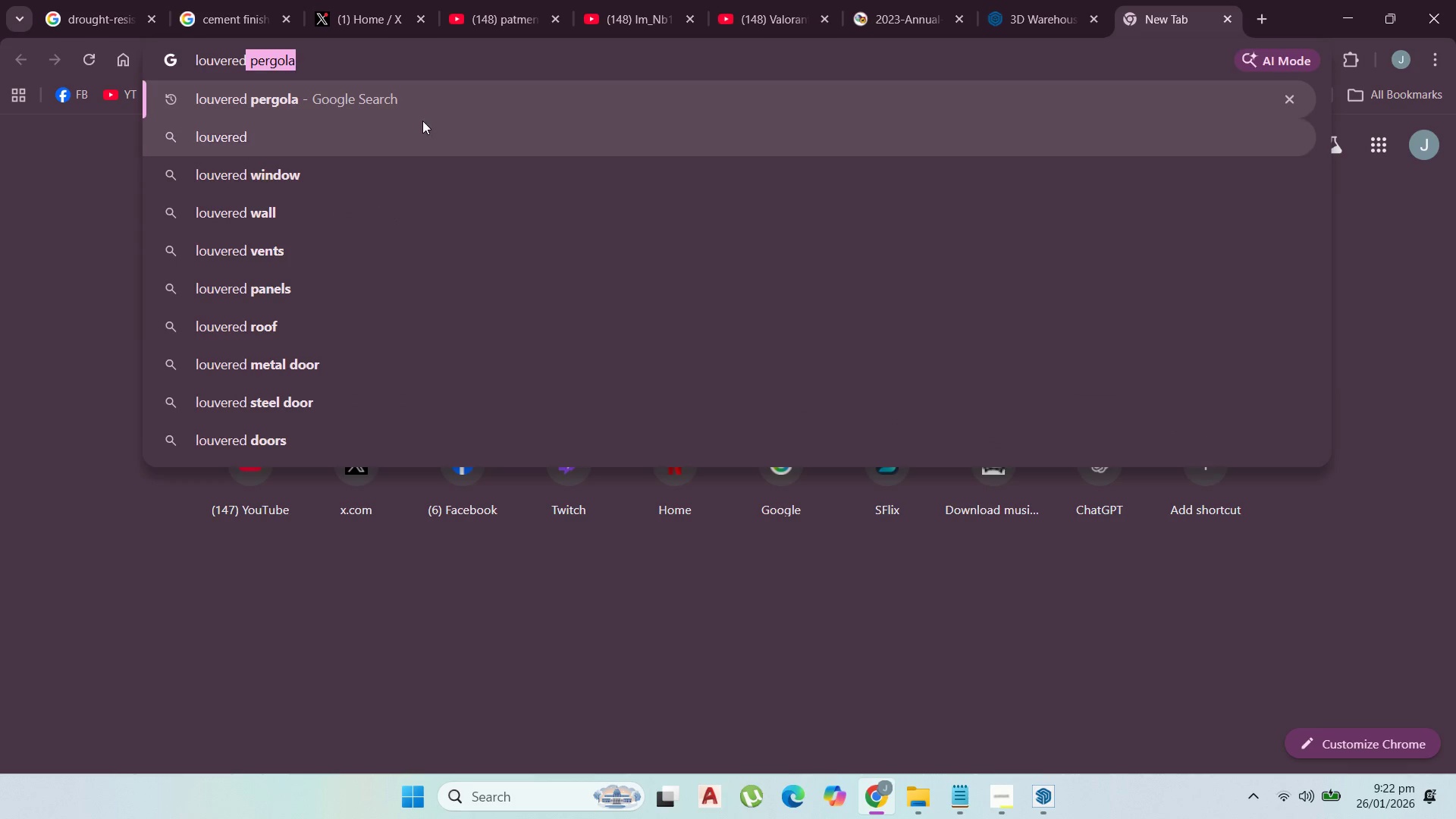 
left_click([424, 106])
 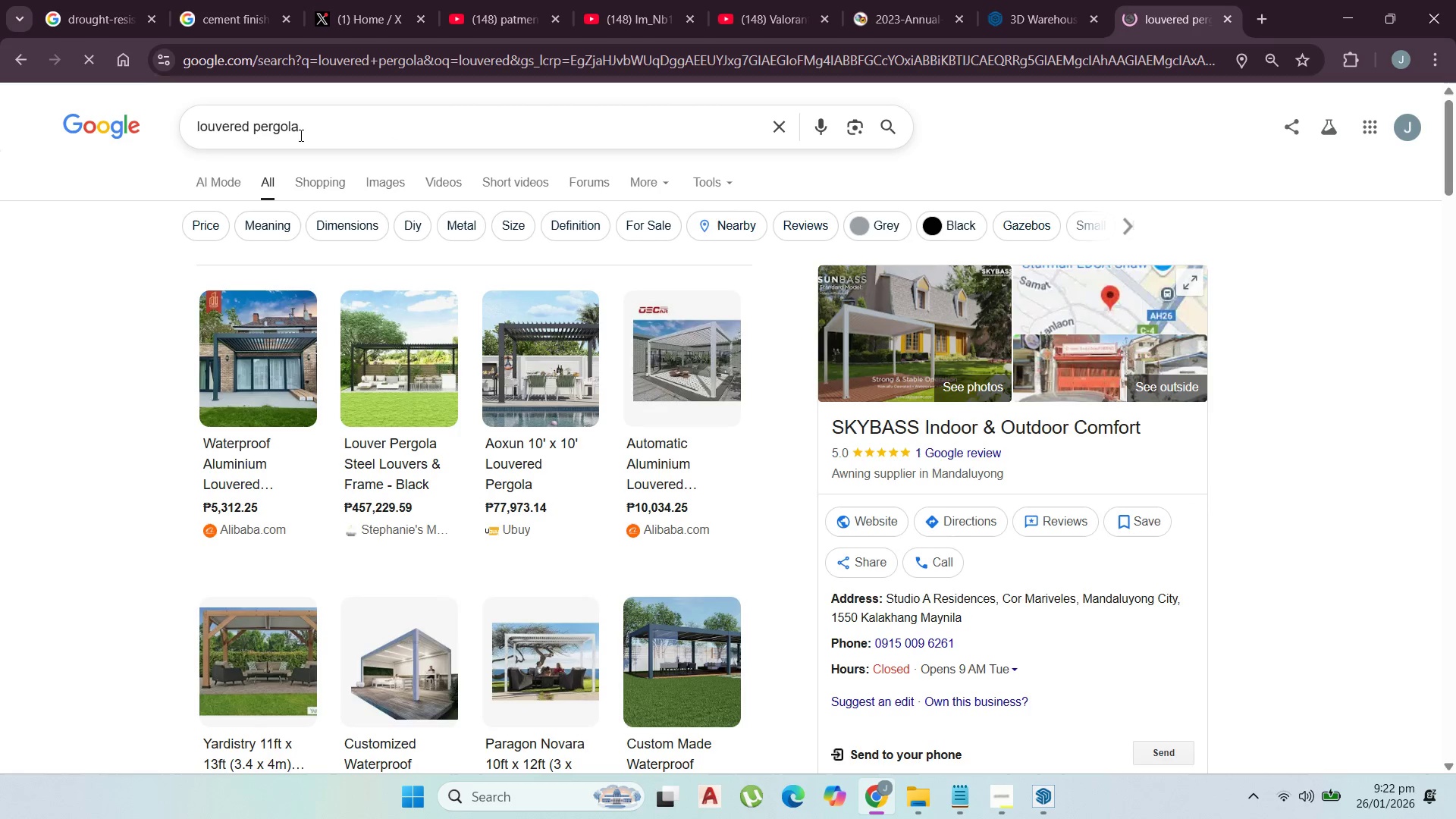 
double_click([266, 123])
 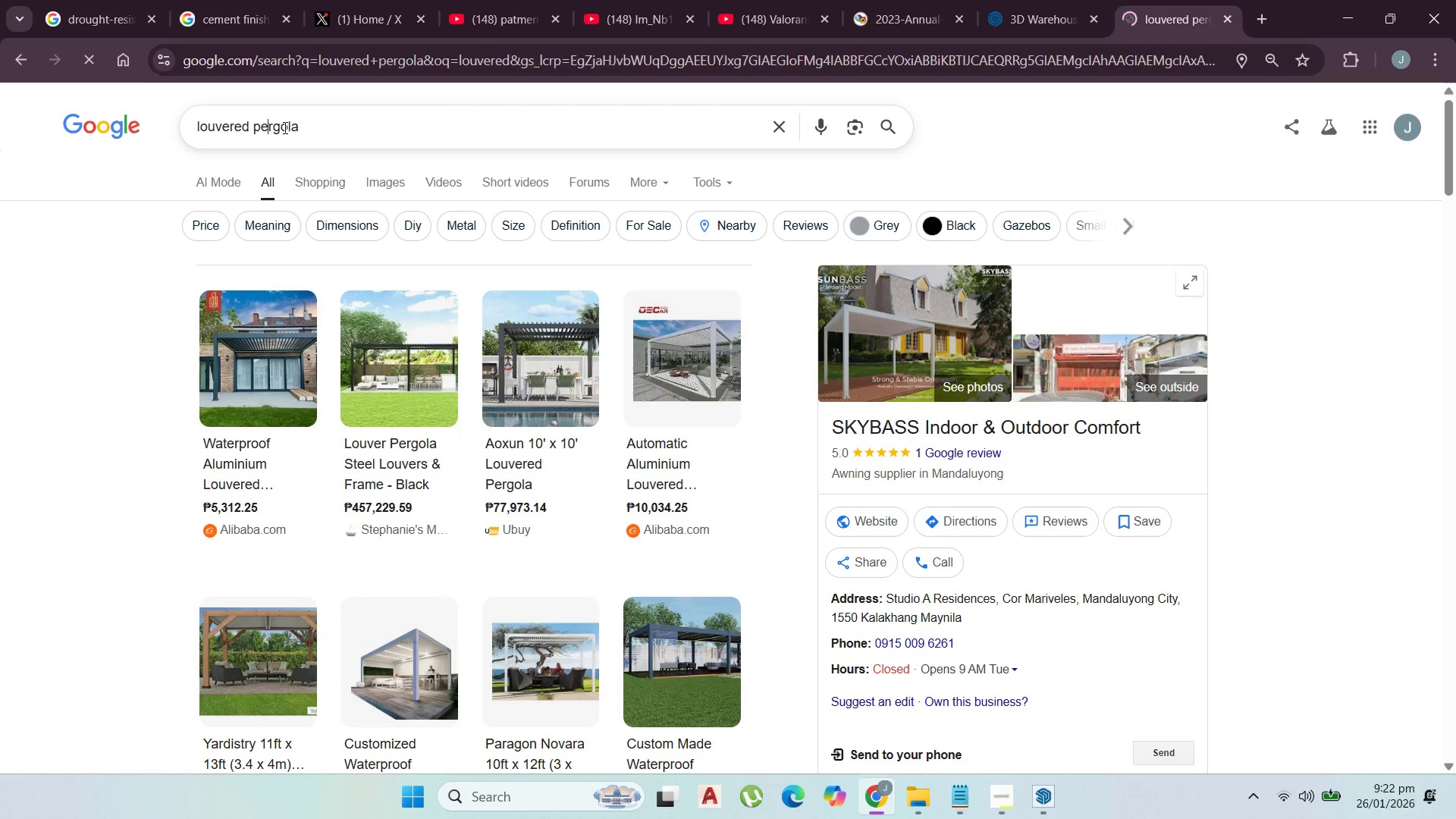 
double_click([284, 127])
 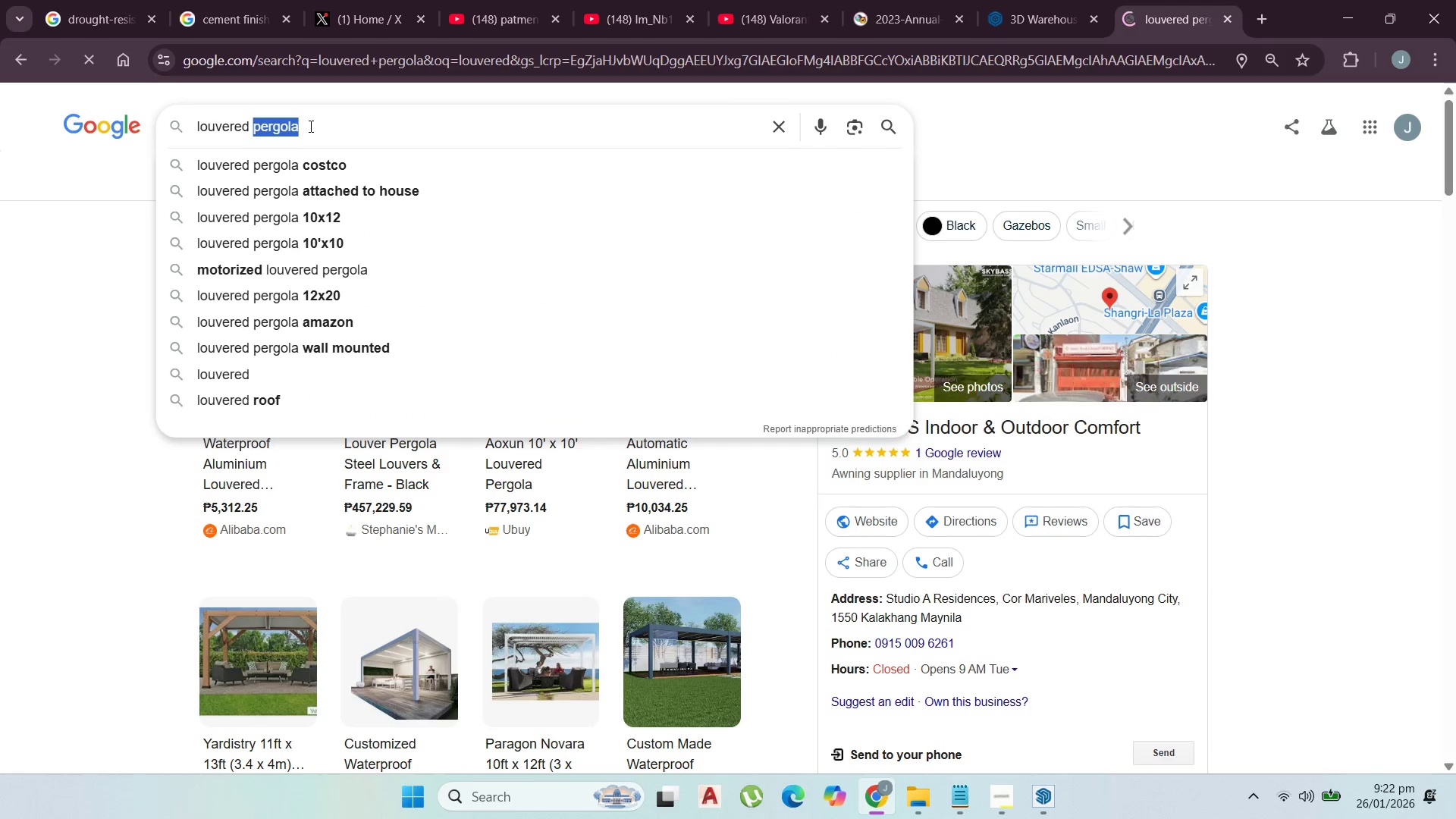 
key(Control+C)
 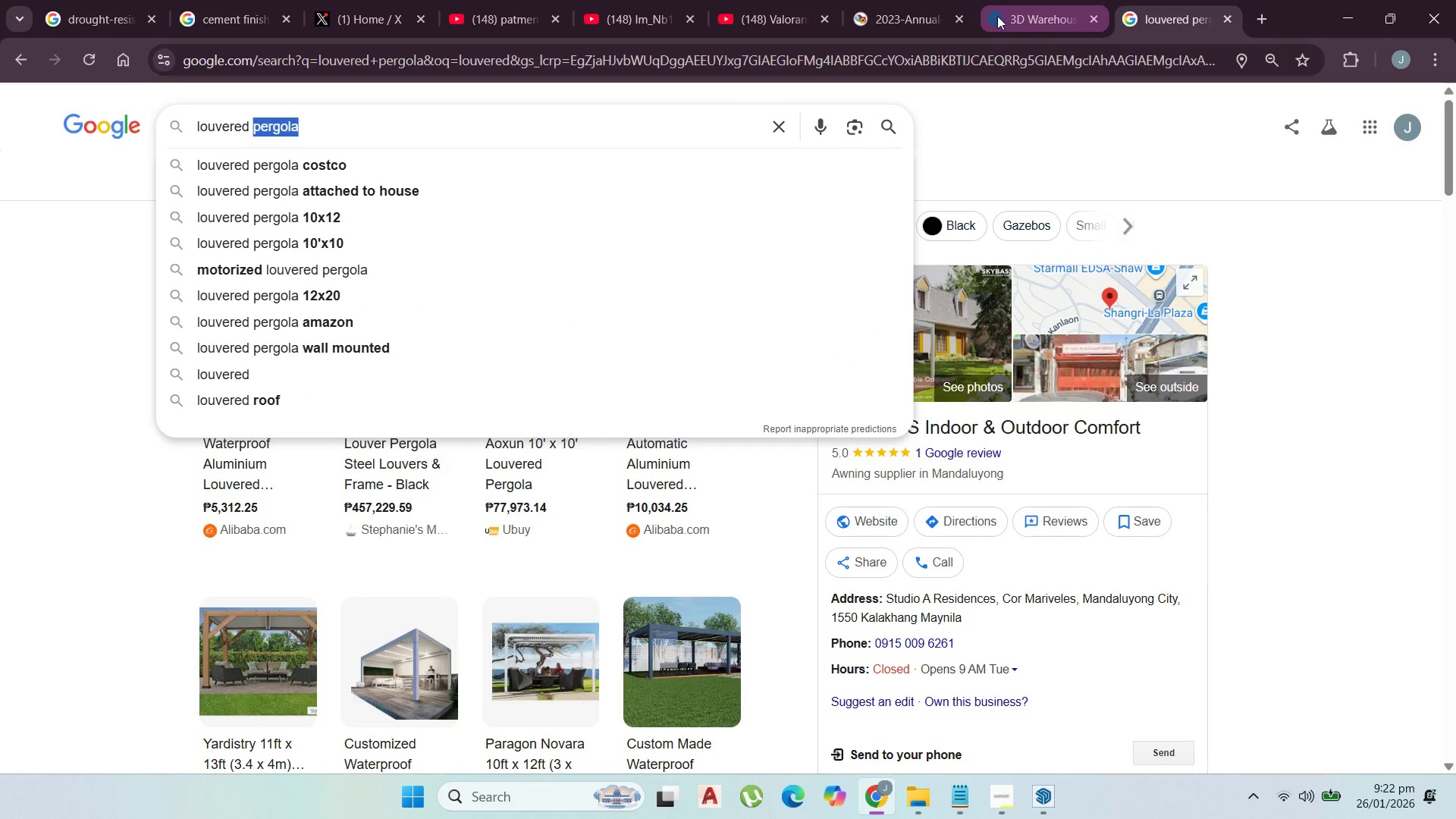 
left_click([1032, 11])
 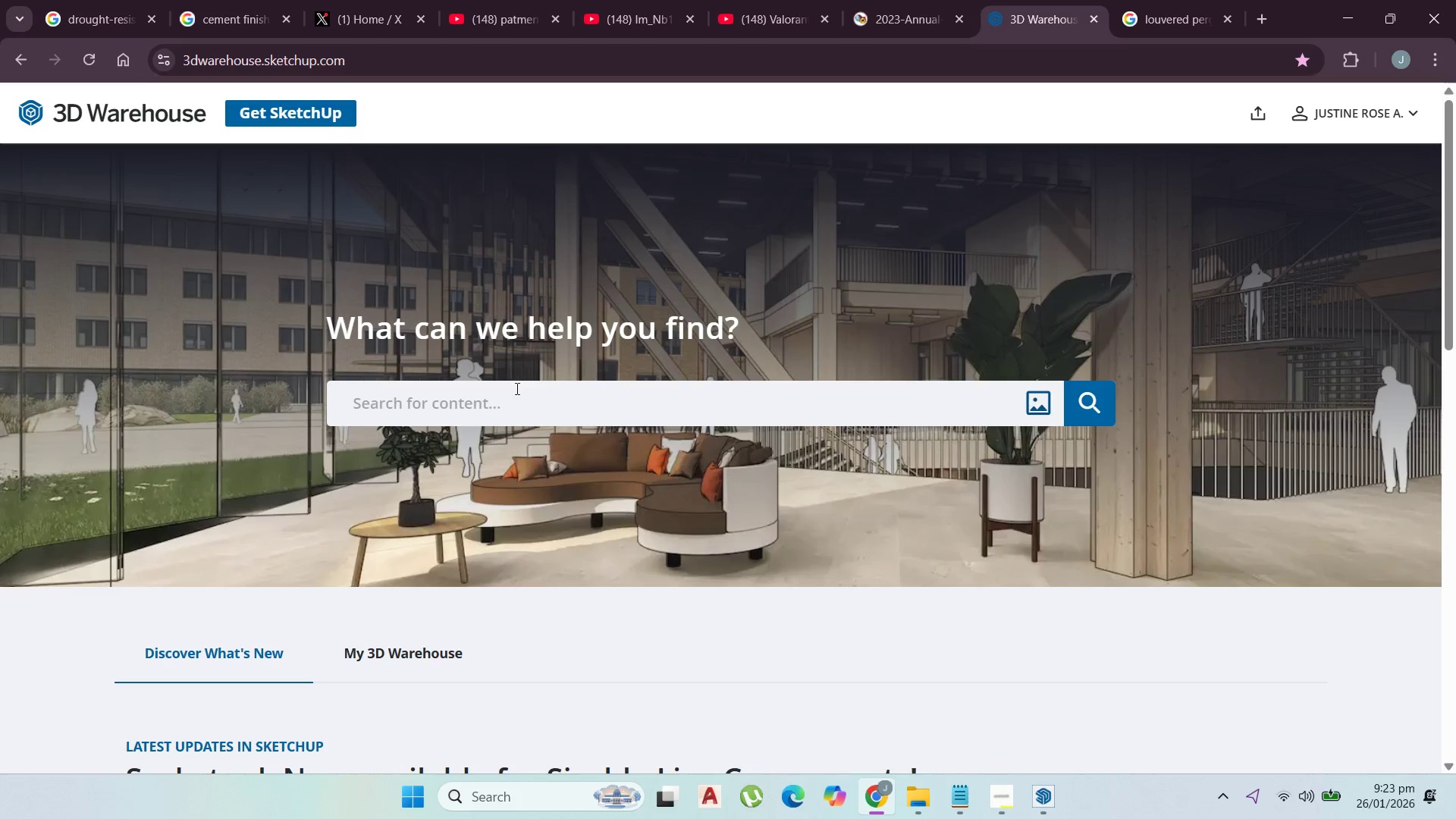 
key(Control+V)
 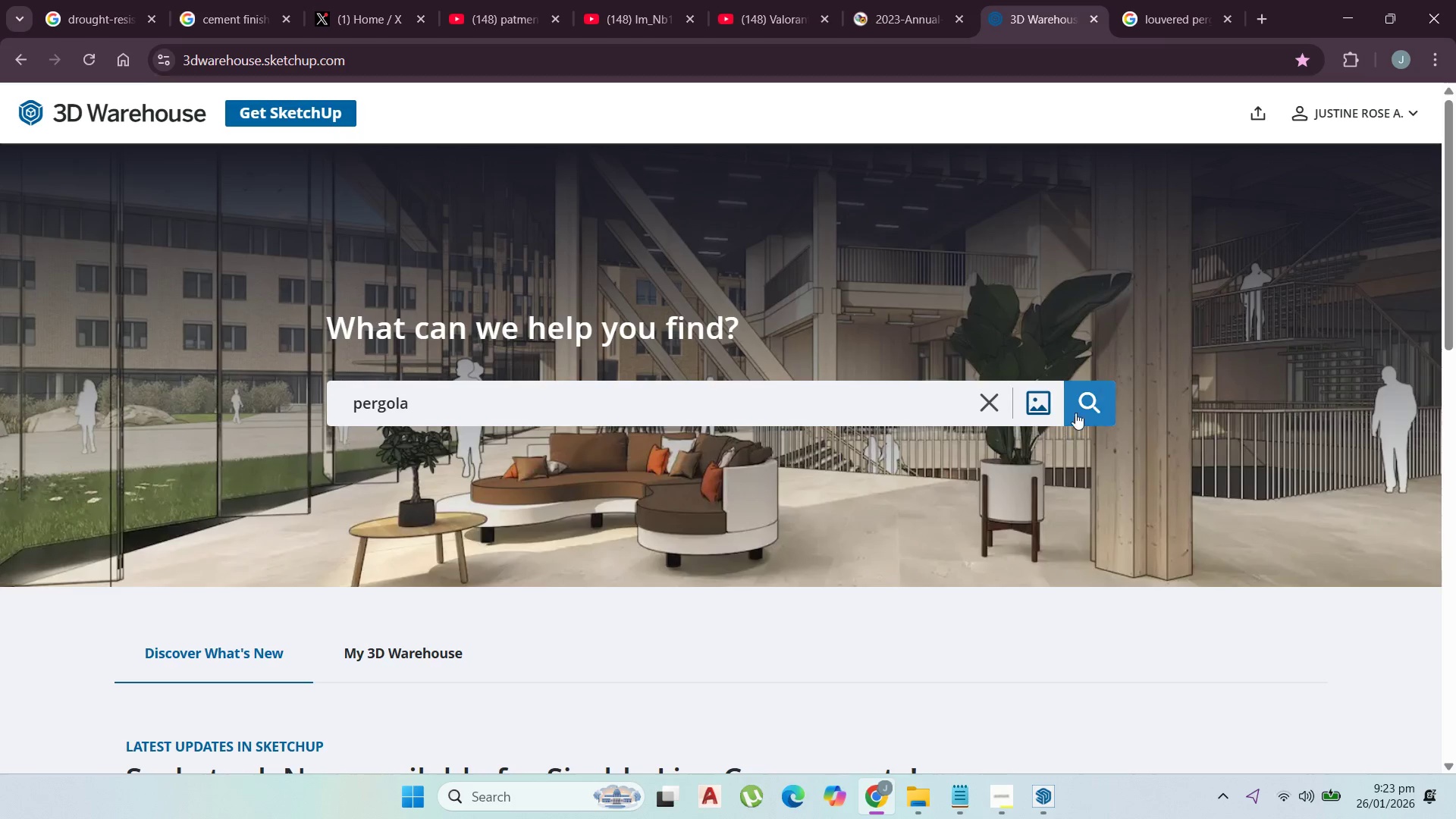 
left_click([1091, 410])
 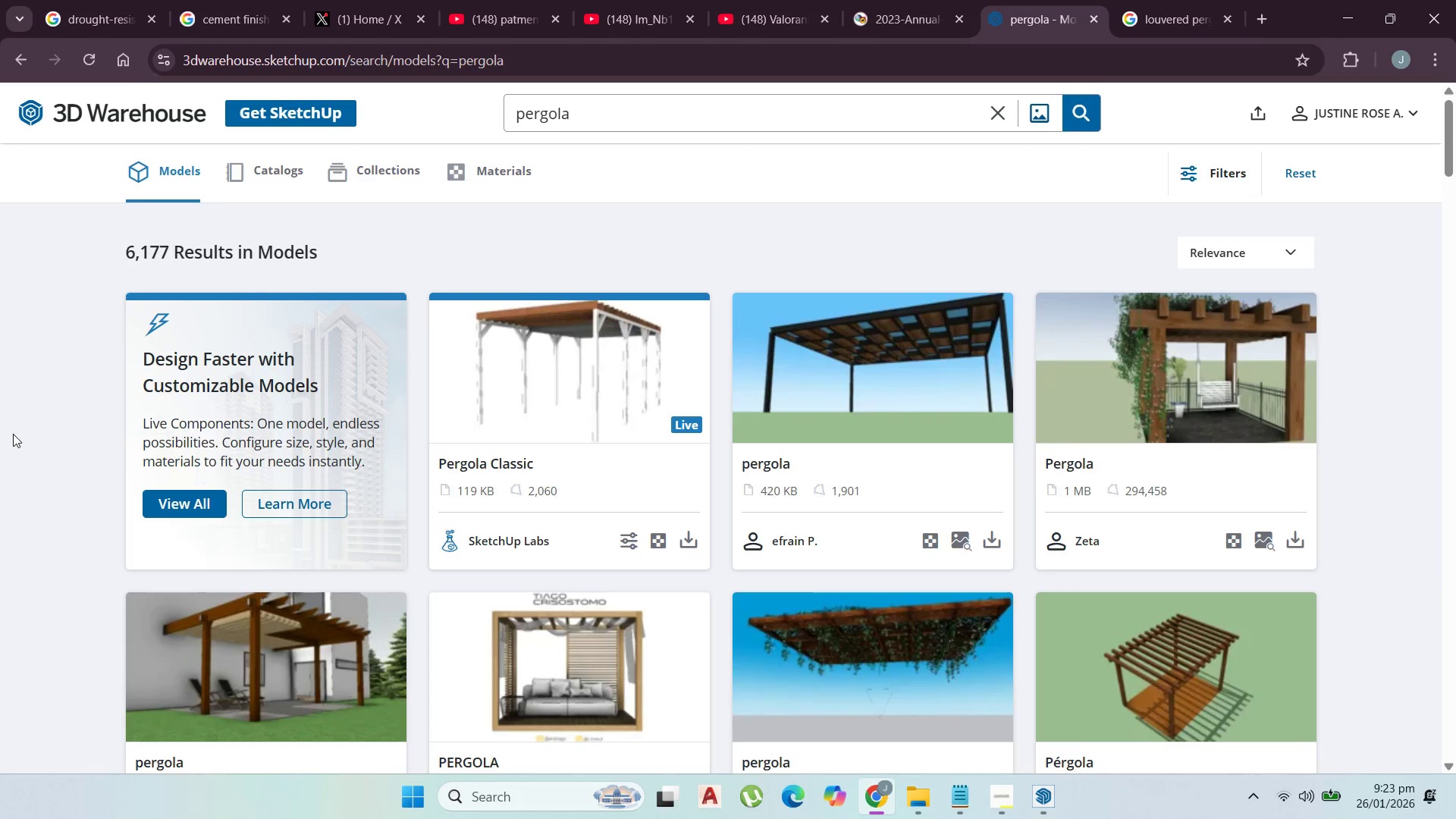 
scroll: coordinate [713, 536], scroll_direction: down, amount: 1.0
 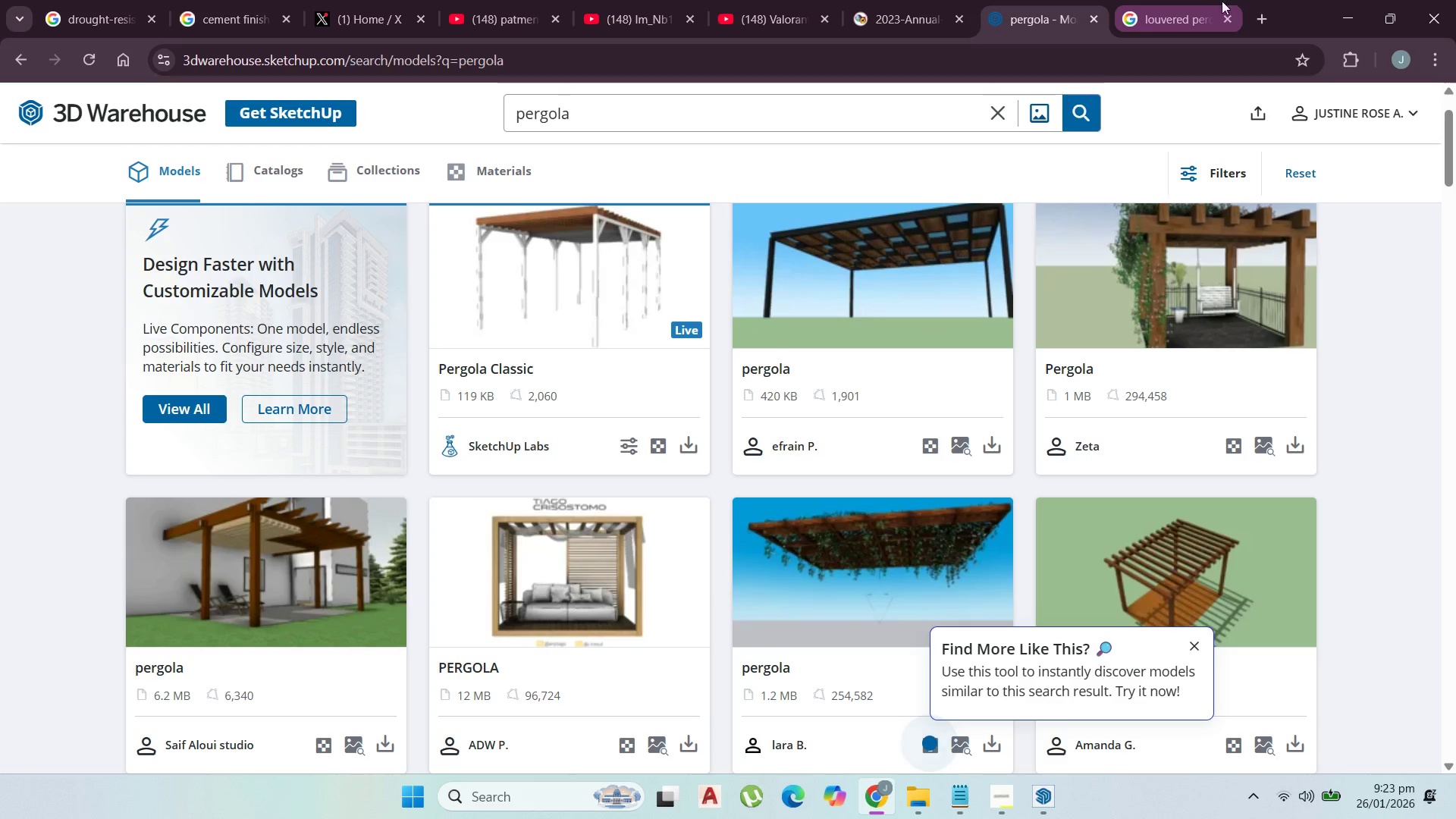 
left_click([1162, 23])
 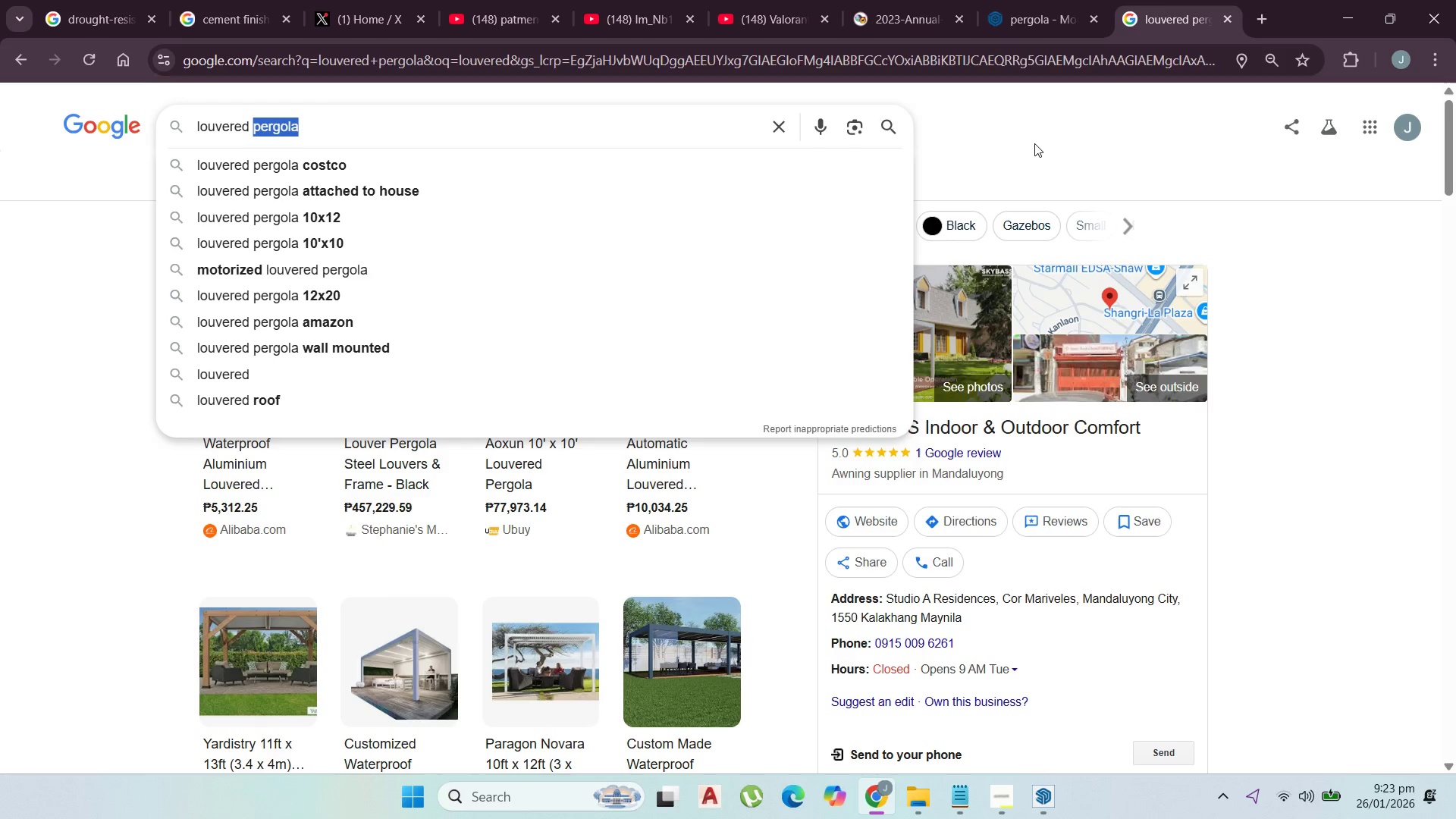 
left_click([1035, 143])
 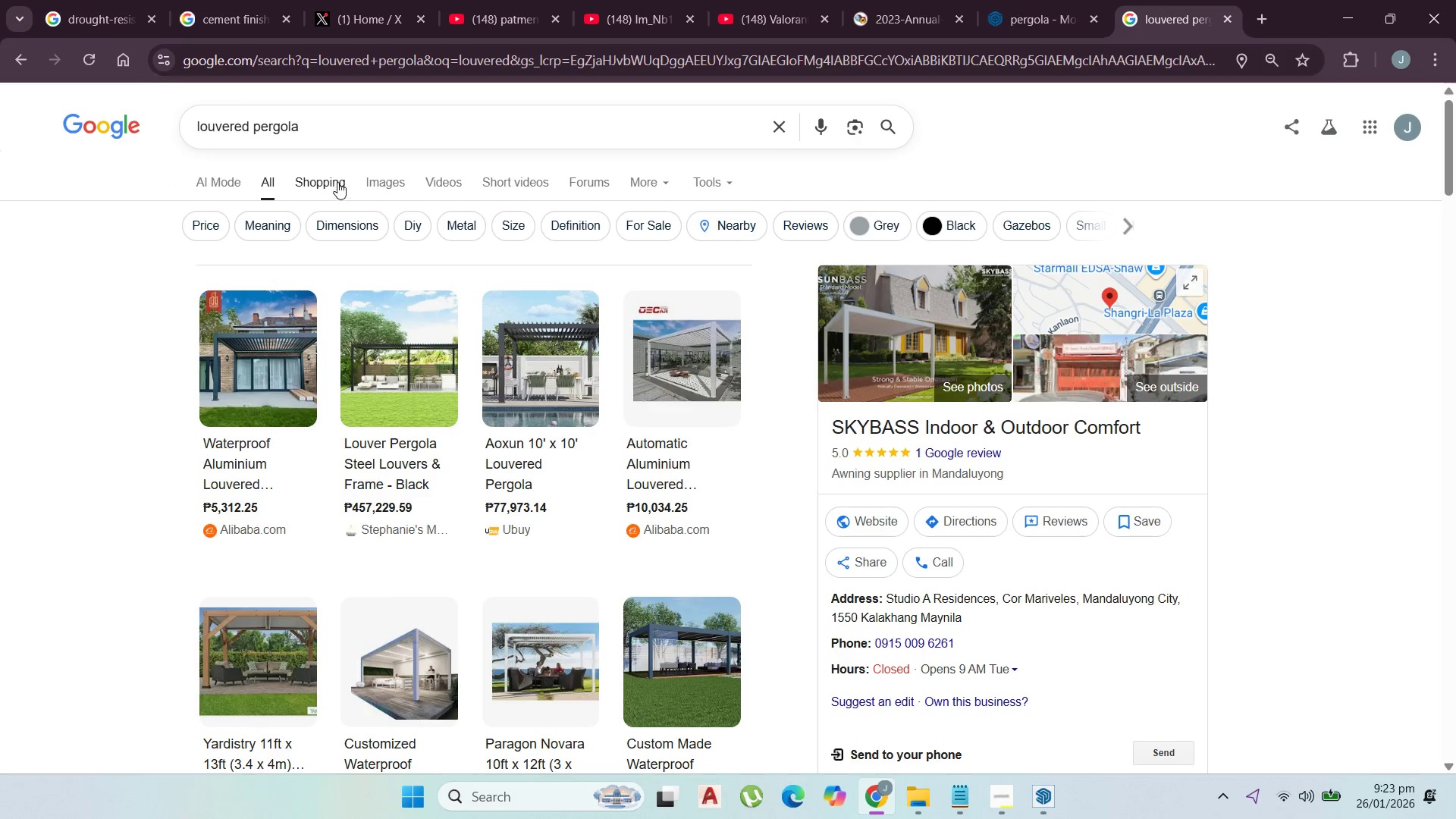 
left_click([375, 180])
 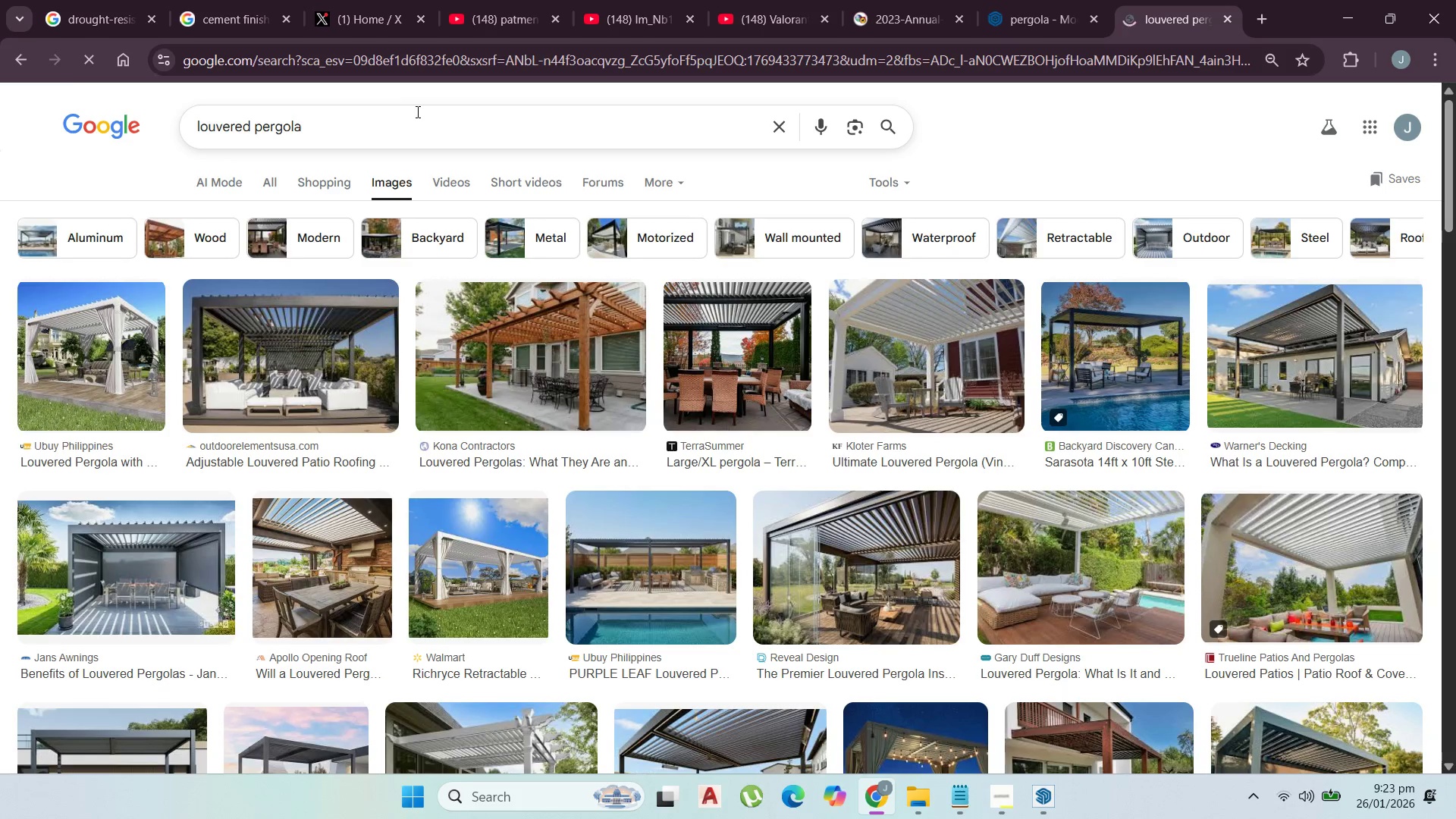 
left_click([1041, 0])
 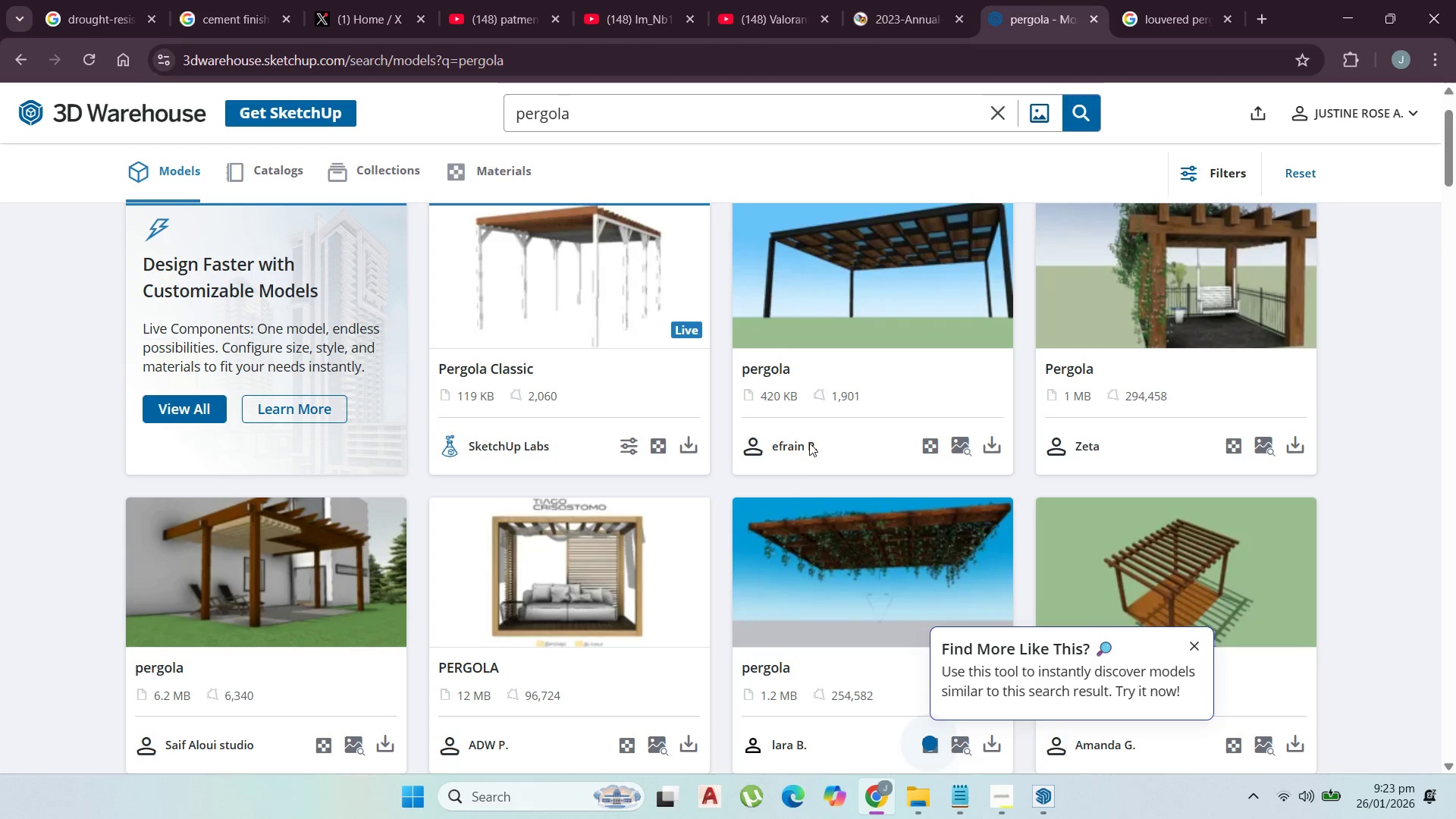 
scroll: coordinate [756, 477], scroll_direction: down, amount: 4.0
 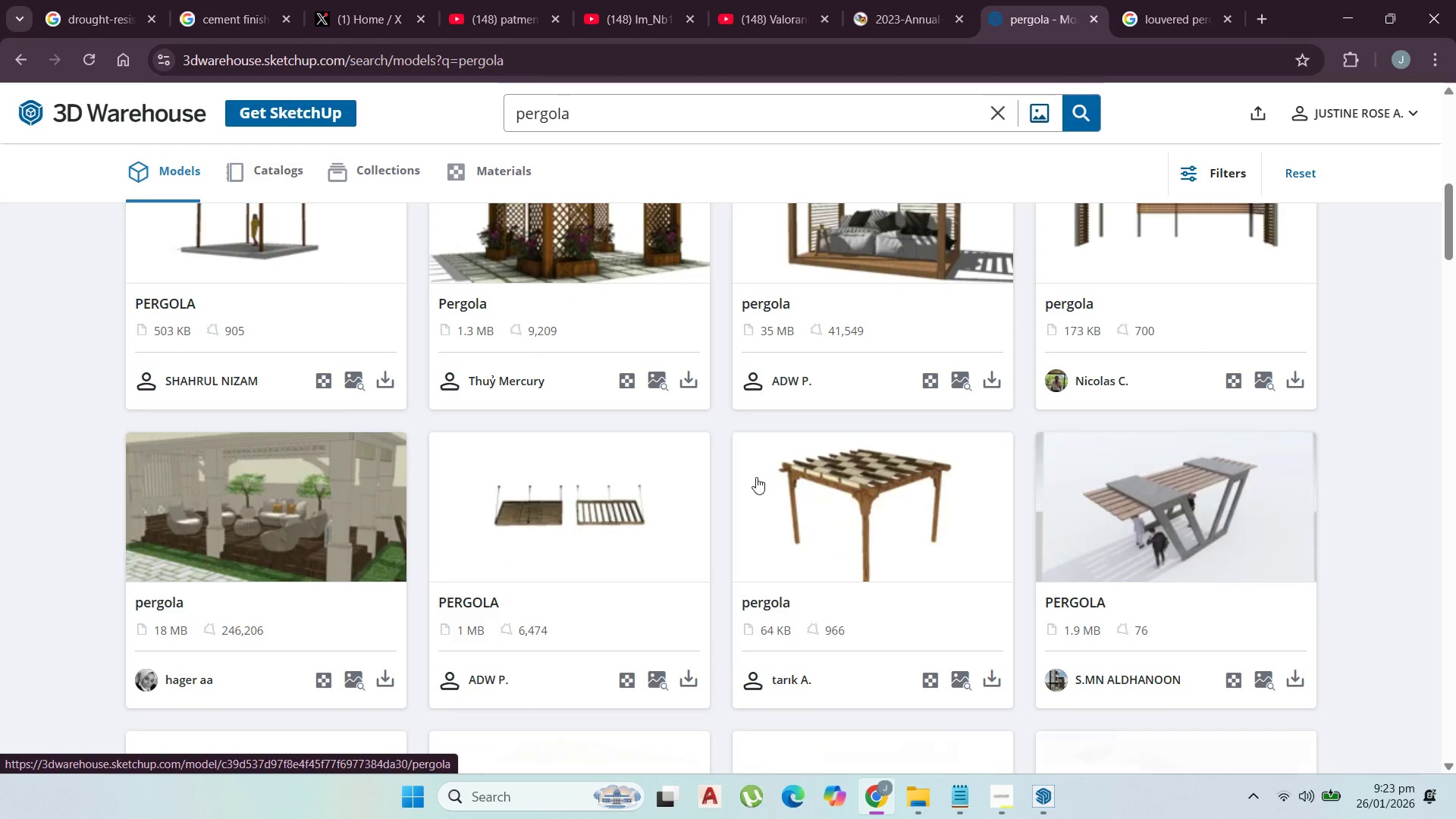 
scroll: coordinate [755, 477], scroll_direction: up, amount: 2.0
 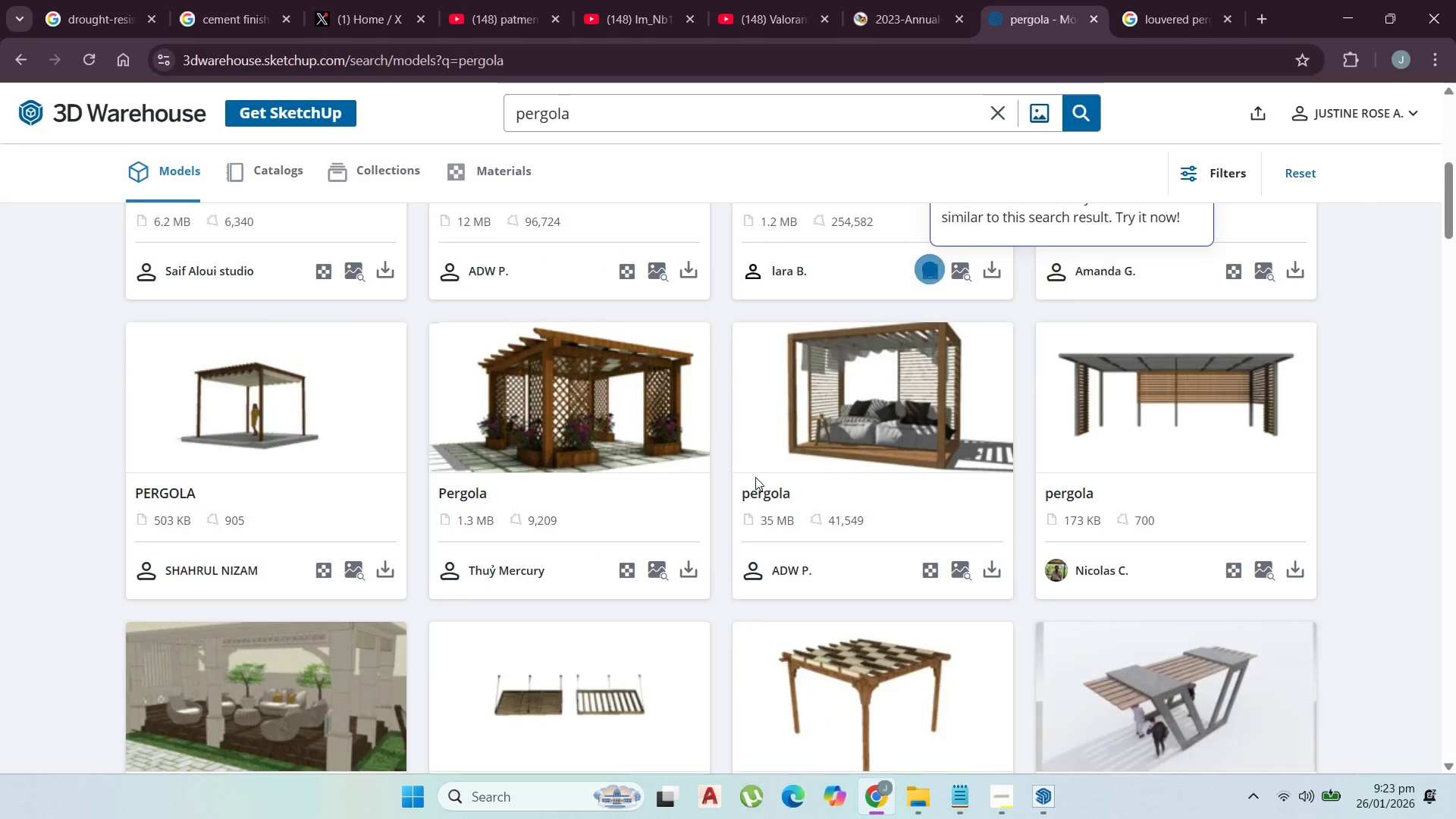 
scroll: coordinate [756, 475], scroll_direction: down, amount: 9.0
 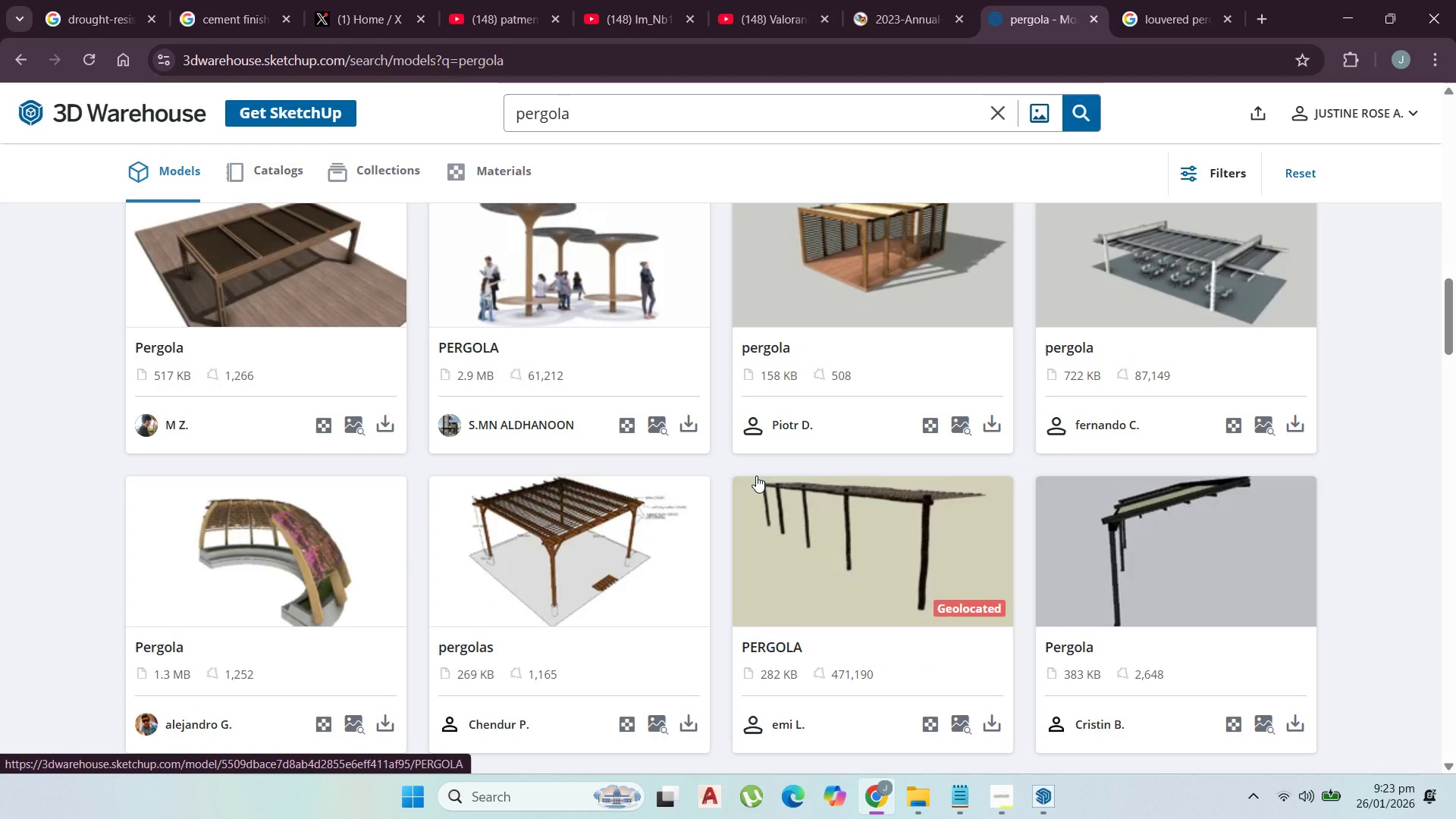 
scroll: coordinate [756, 475], scroll_direction: up, amount: 1.0
 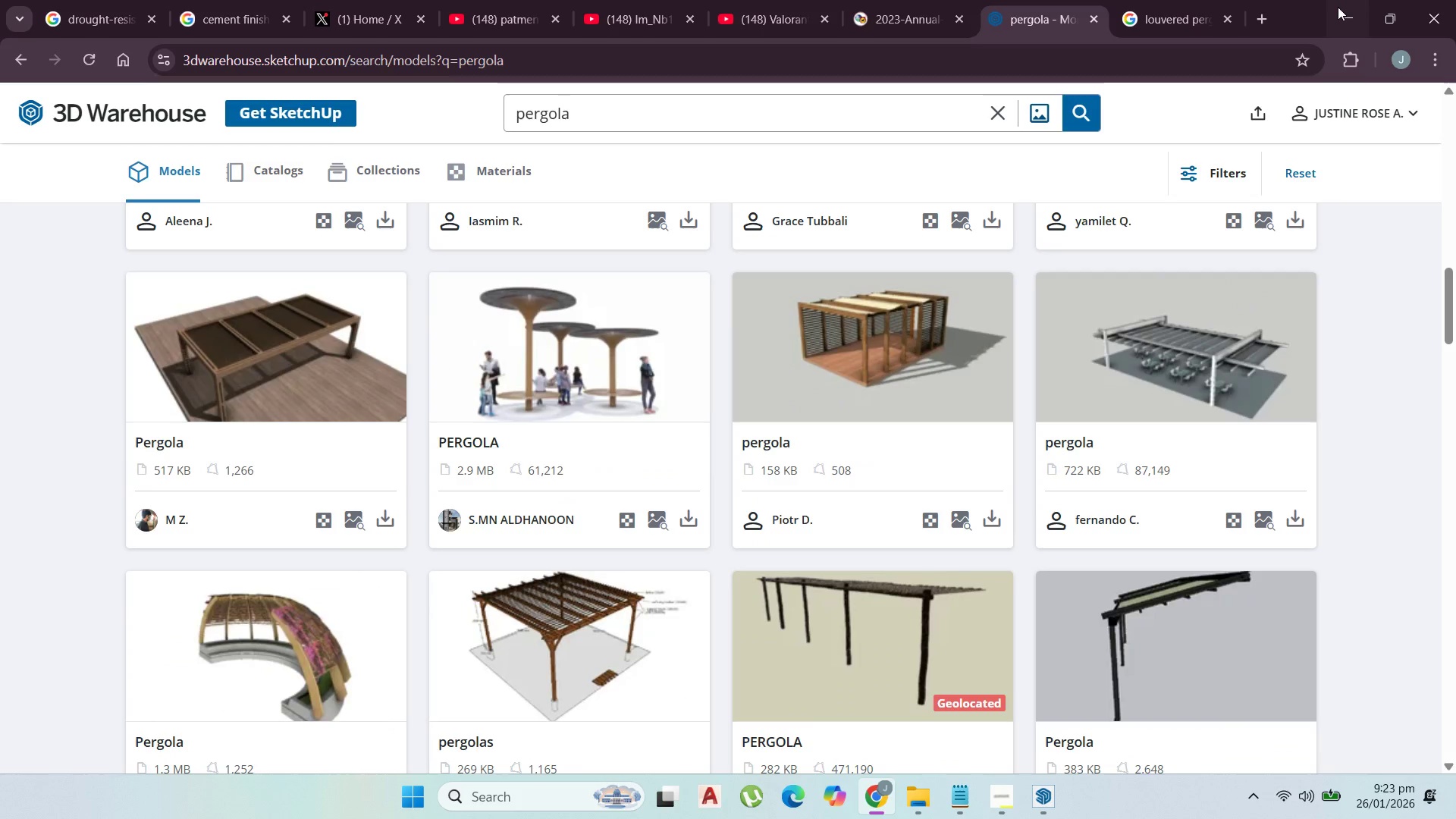 
wait(8.19)
 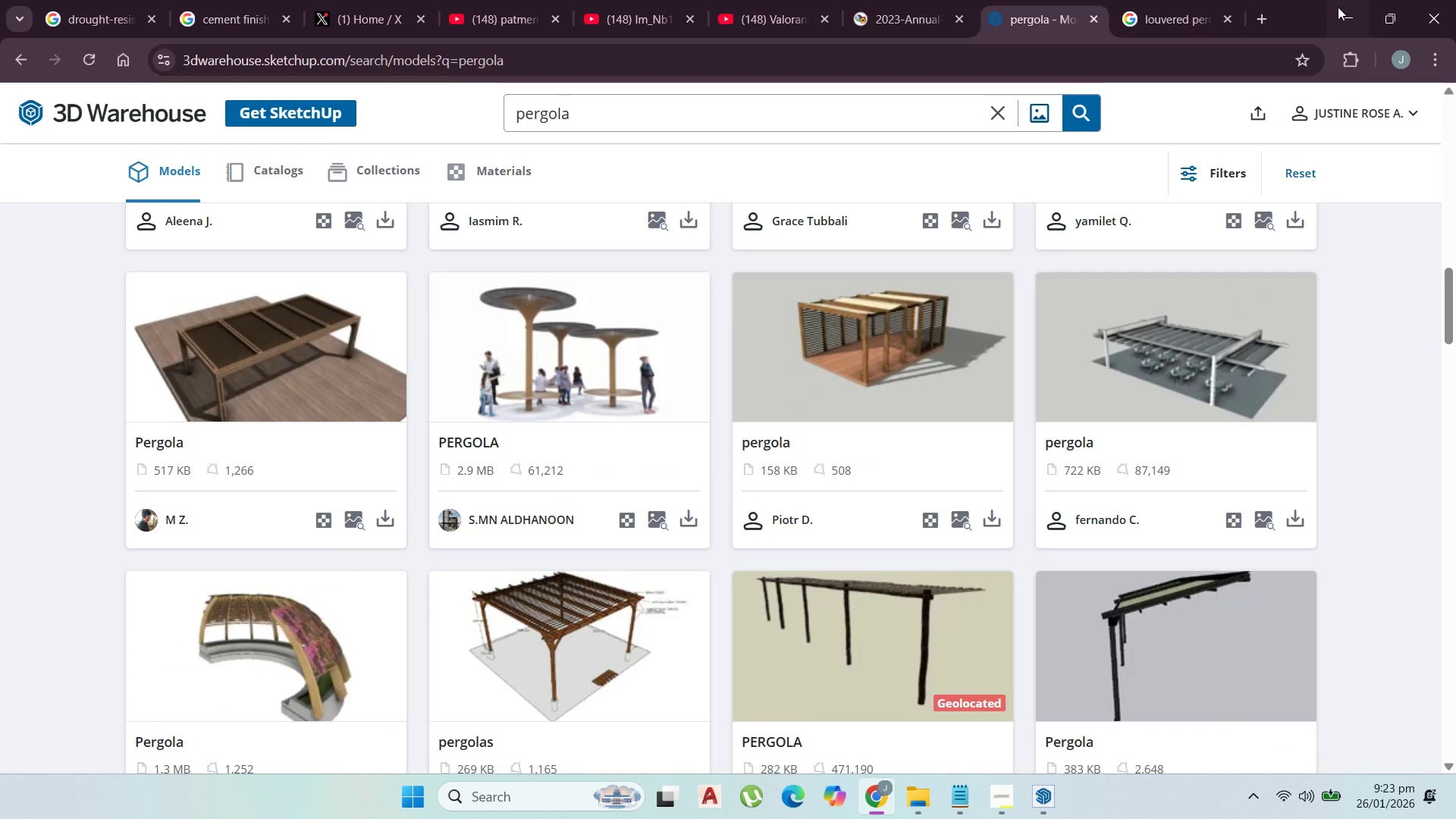 
scroll: coordinate [813, 563], scroll_direction: down, amount: 9.0
 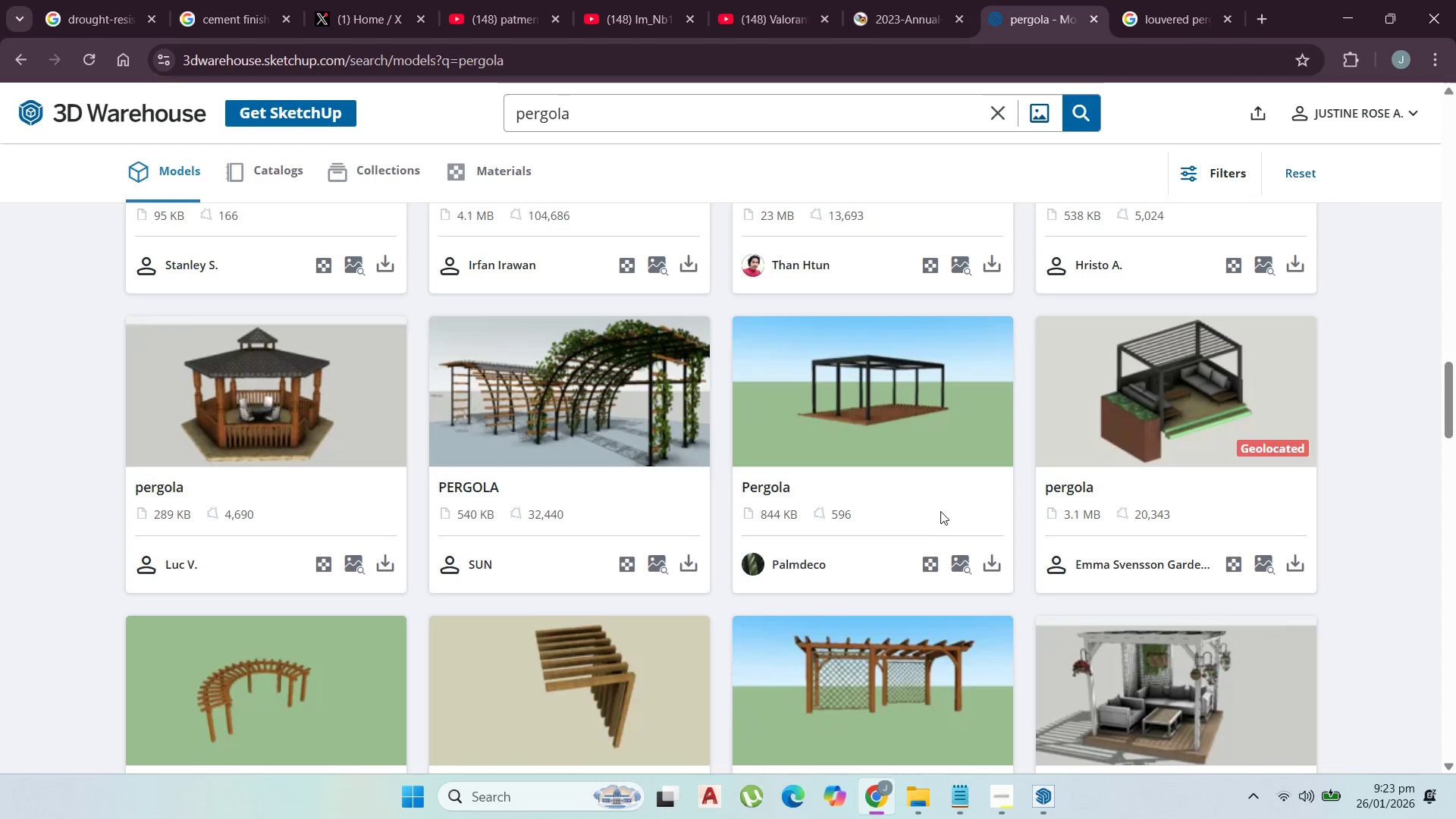 
left_click([1360, 17])
 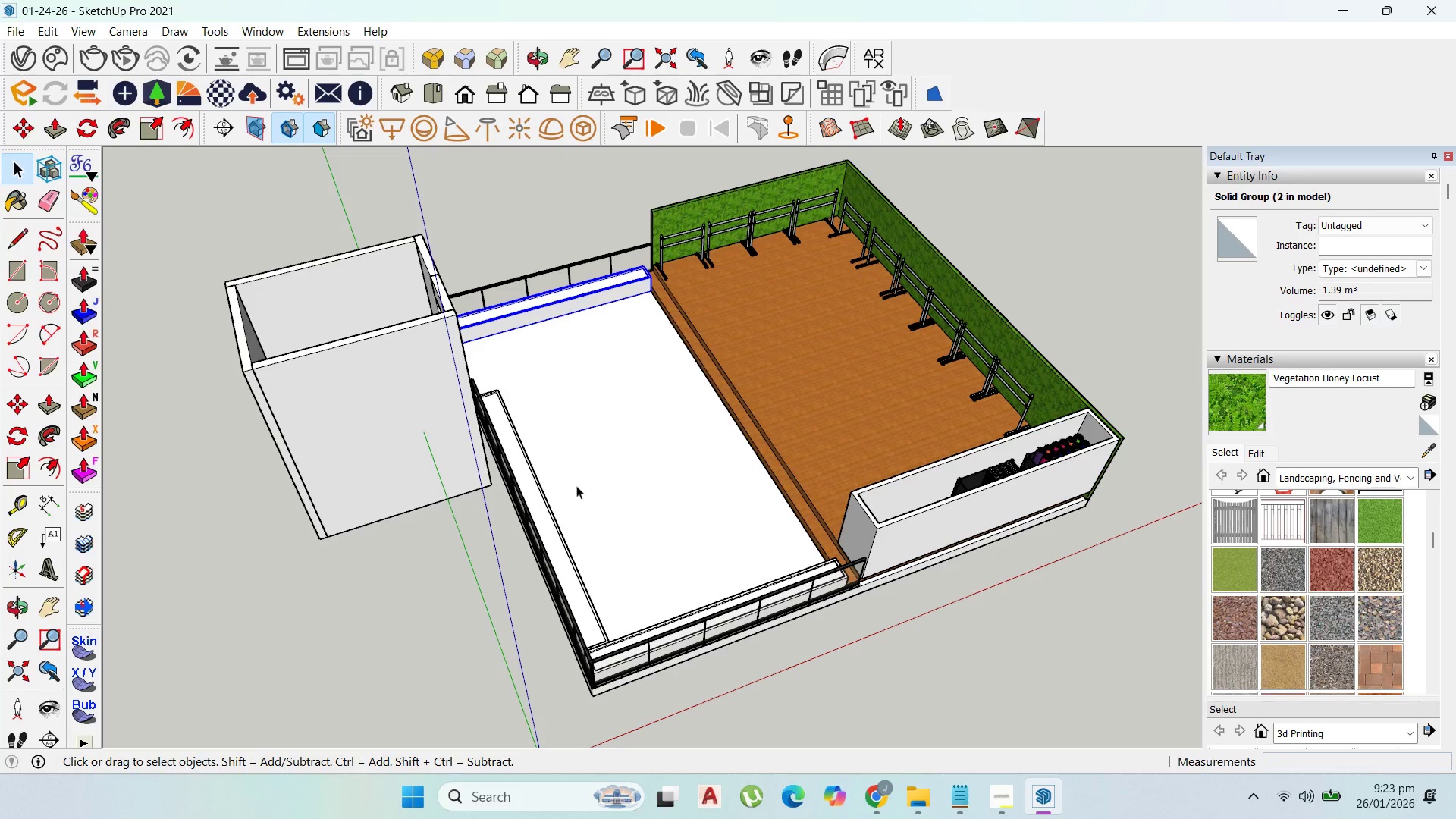 
scroll: coordinate [728, 327], scroll_direction: up, amount: 7.0
 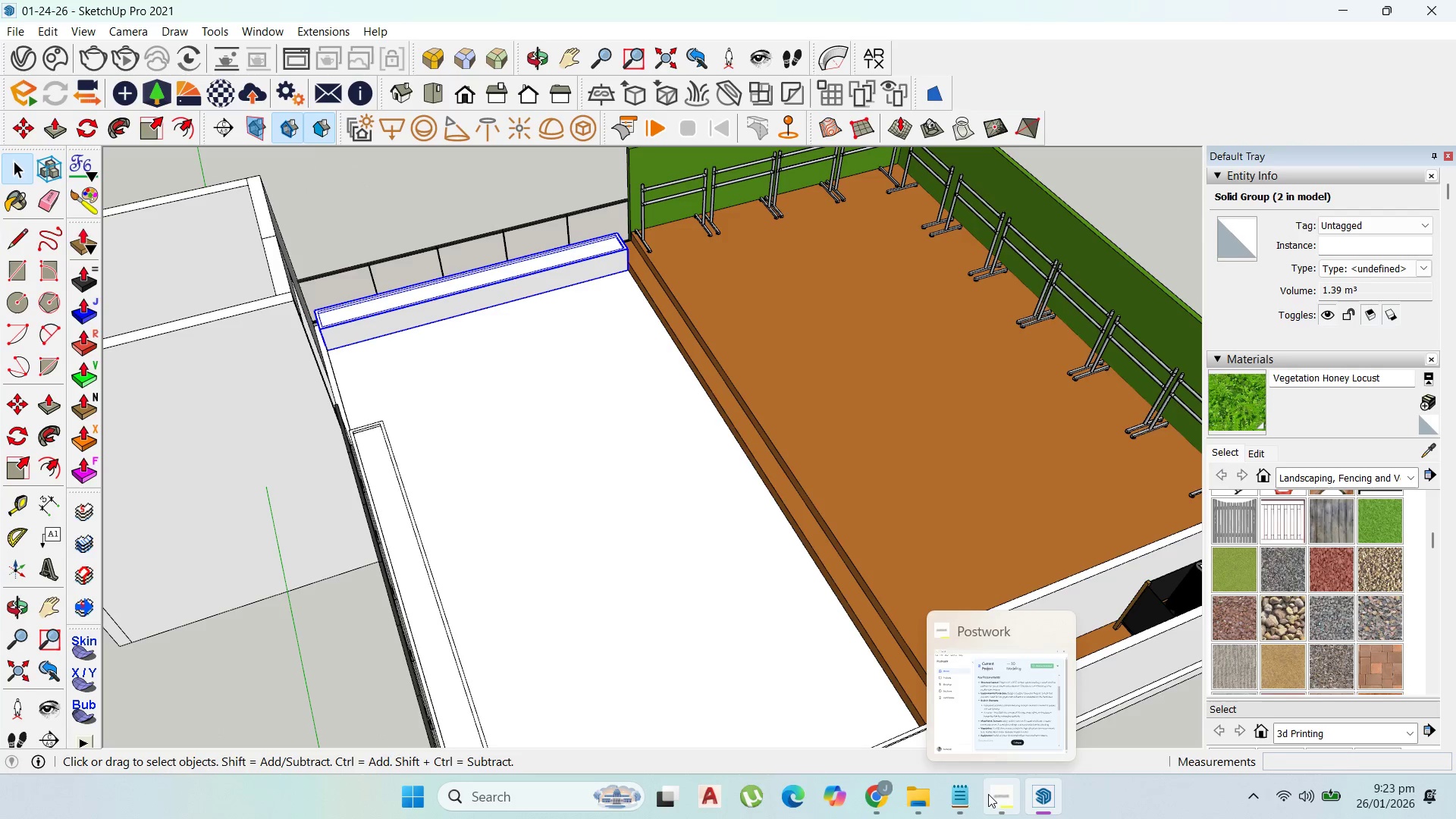 
left_click([988, 794])
 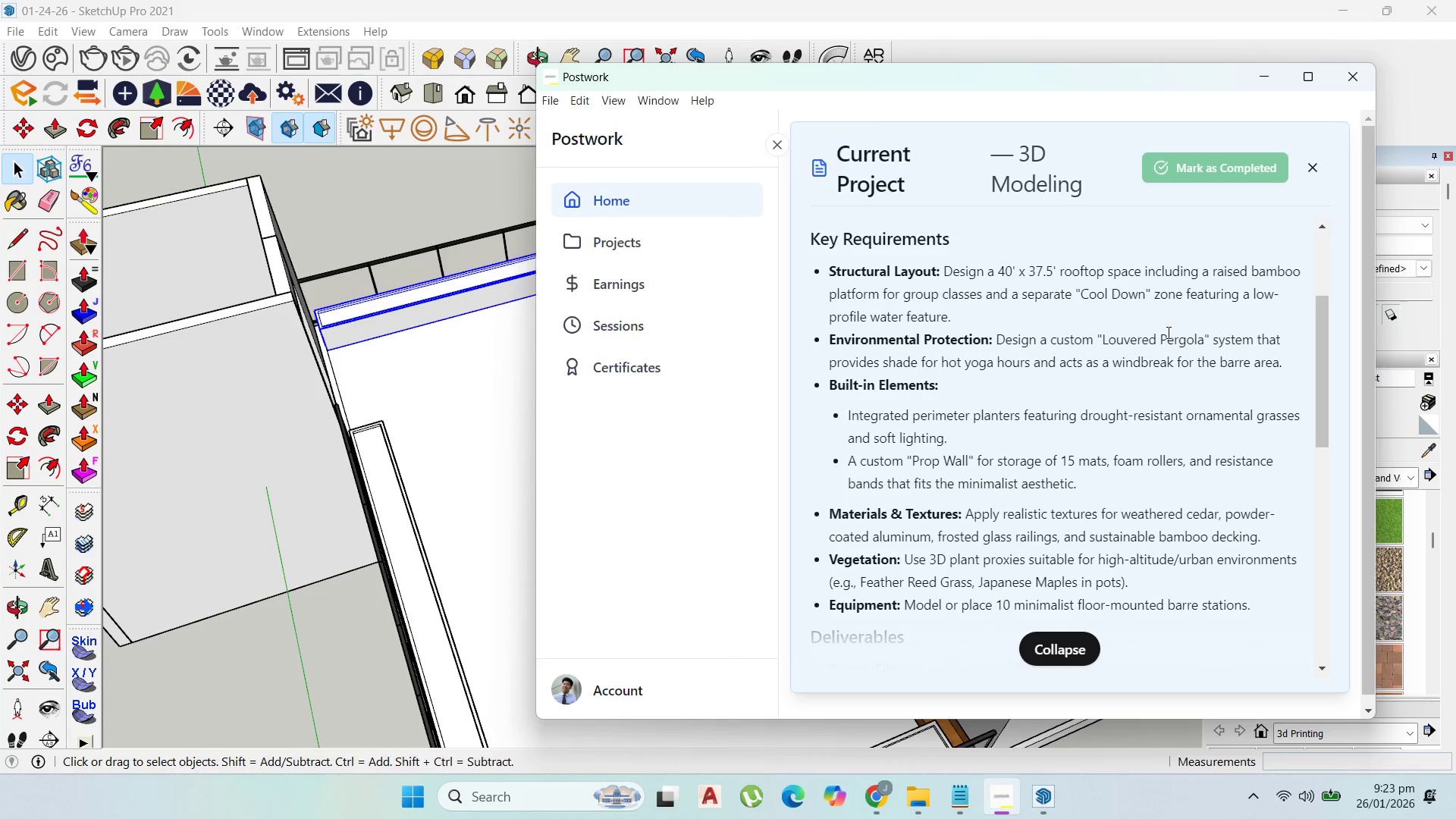 
wait(8.66)
 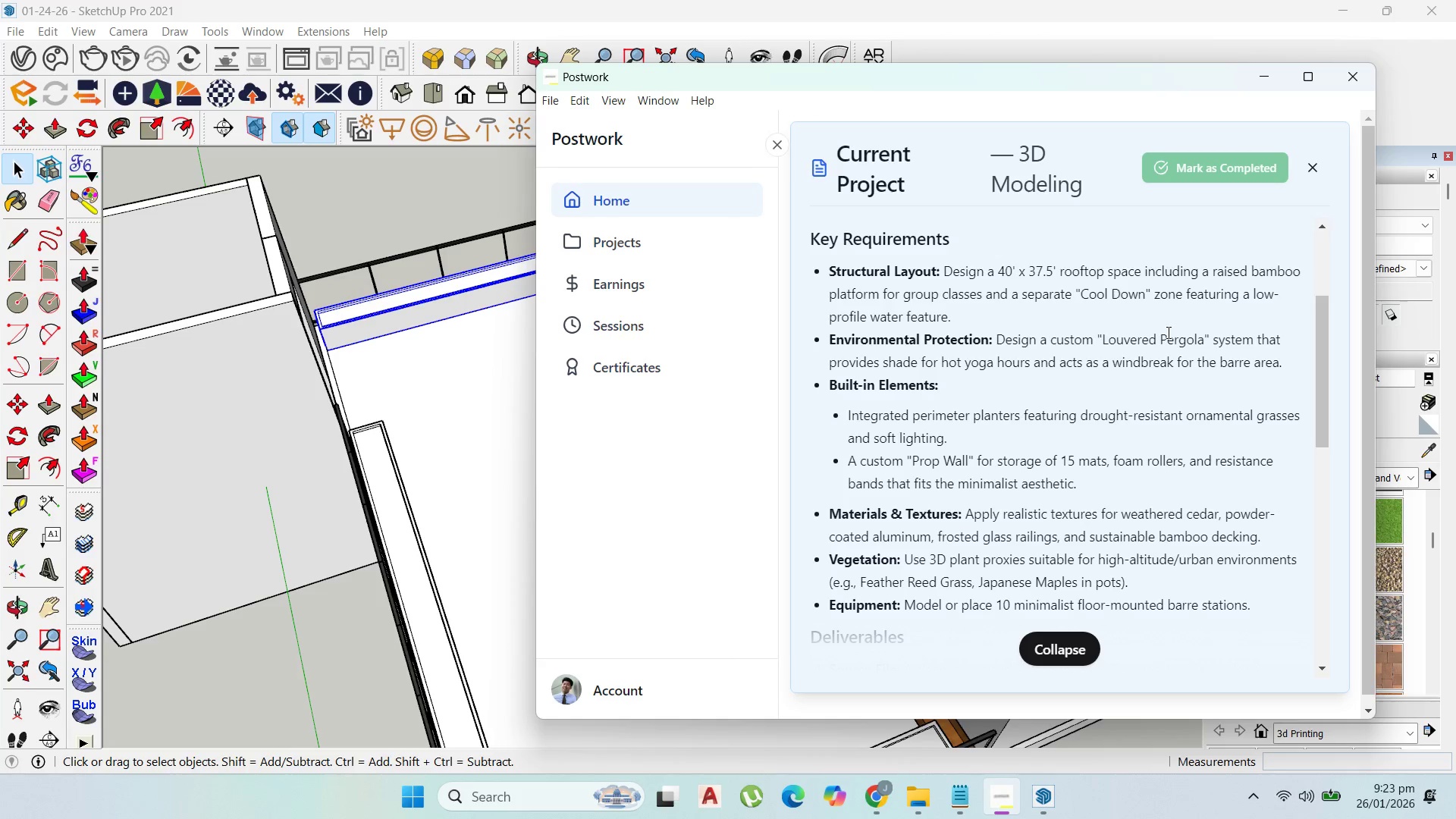 
left_click([1271, 78])
 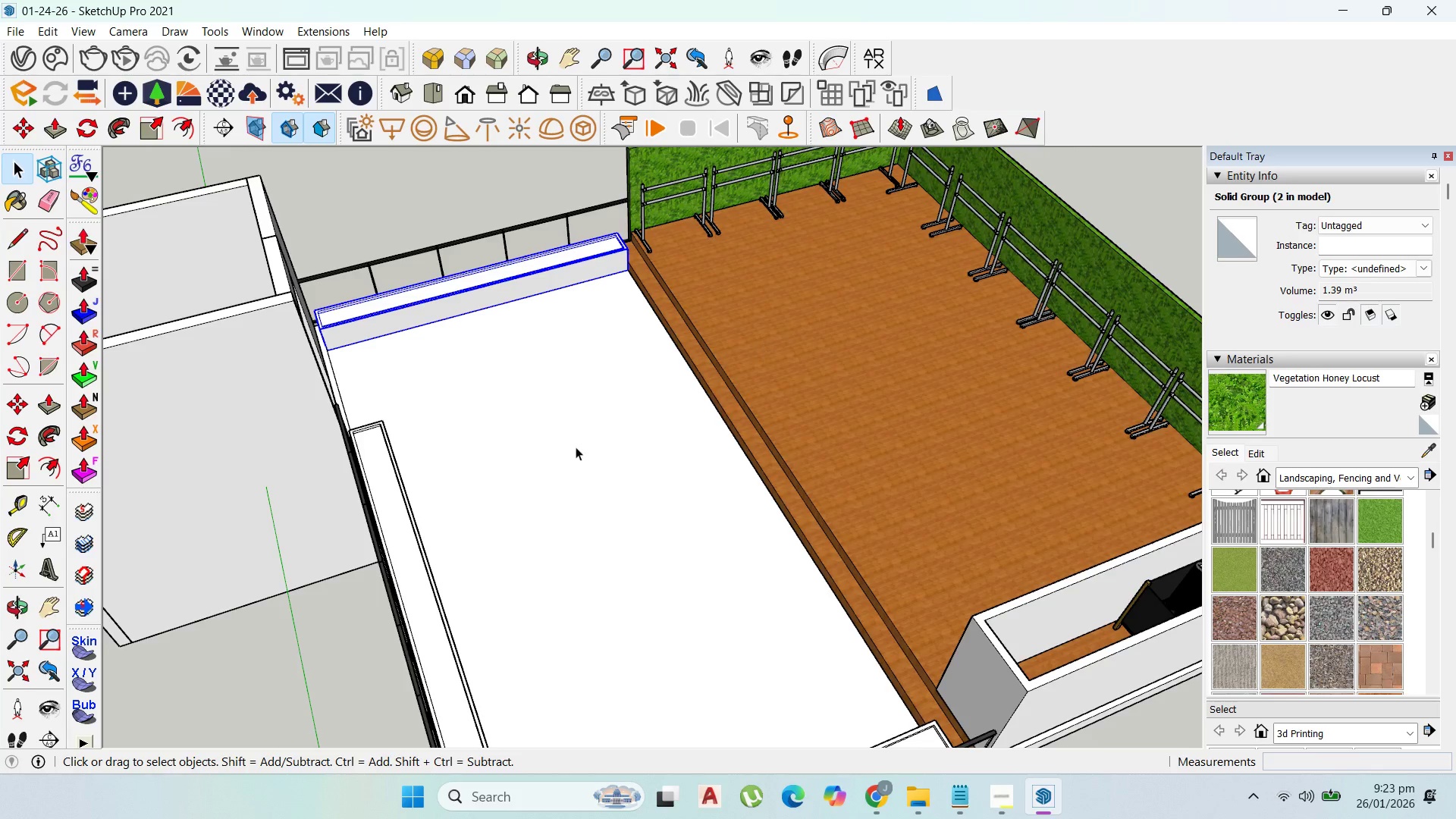 
scroll: coordinate [686, 457], scroll_direction: down, amount: 13.0
 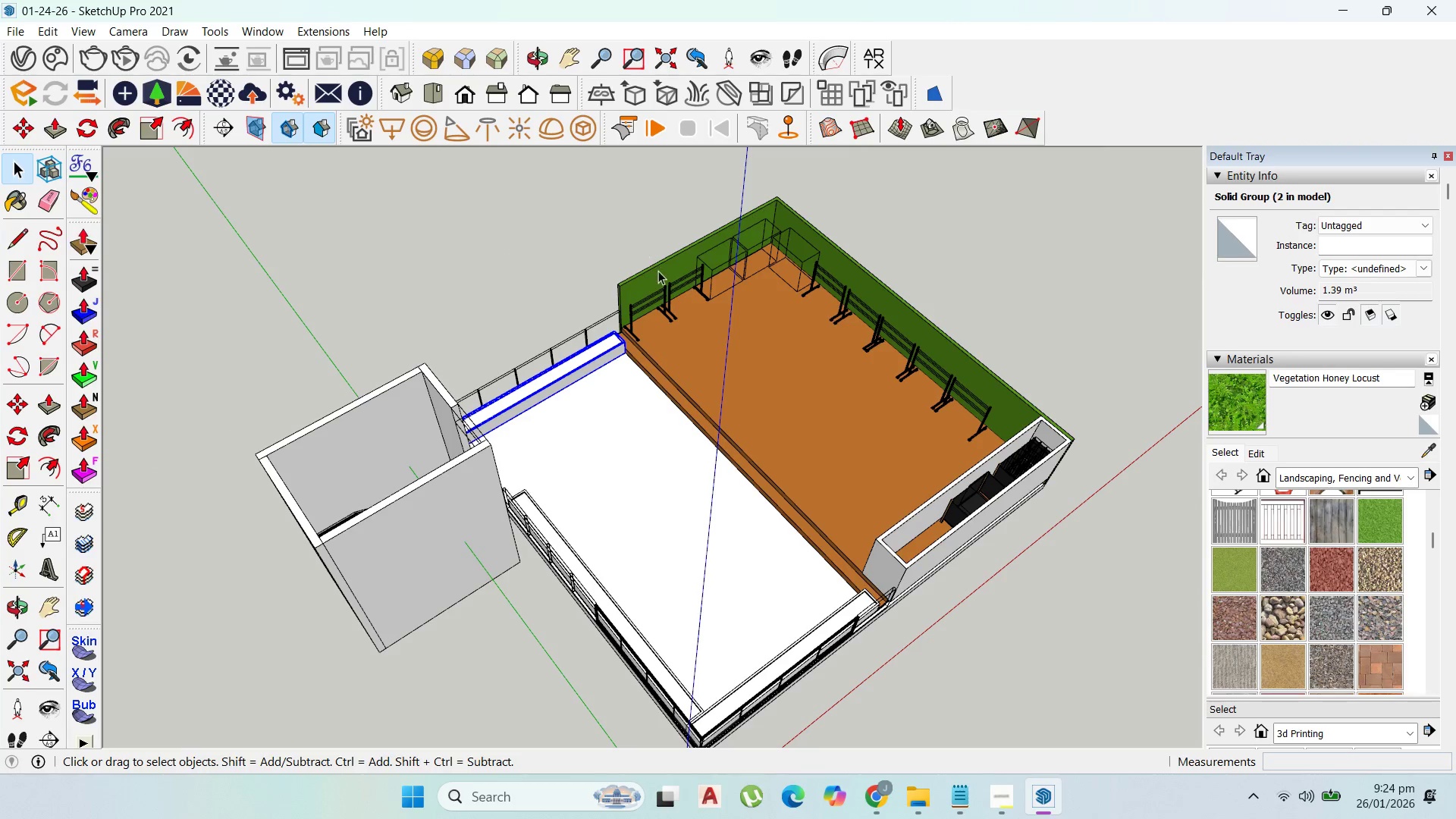 
left_click([658, 271])
 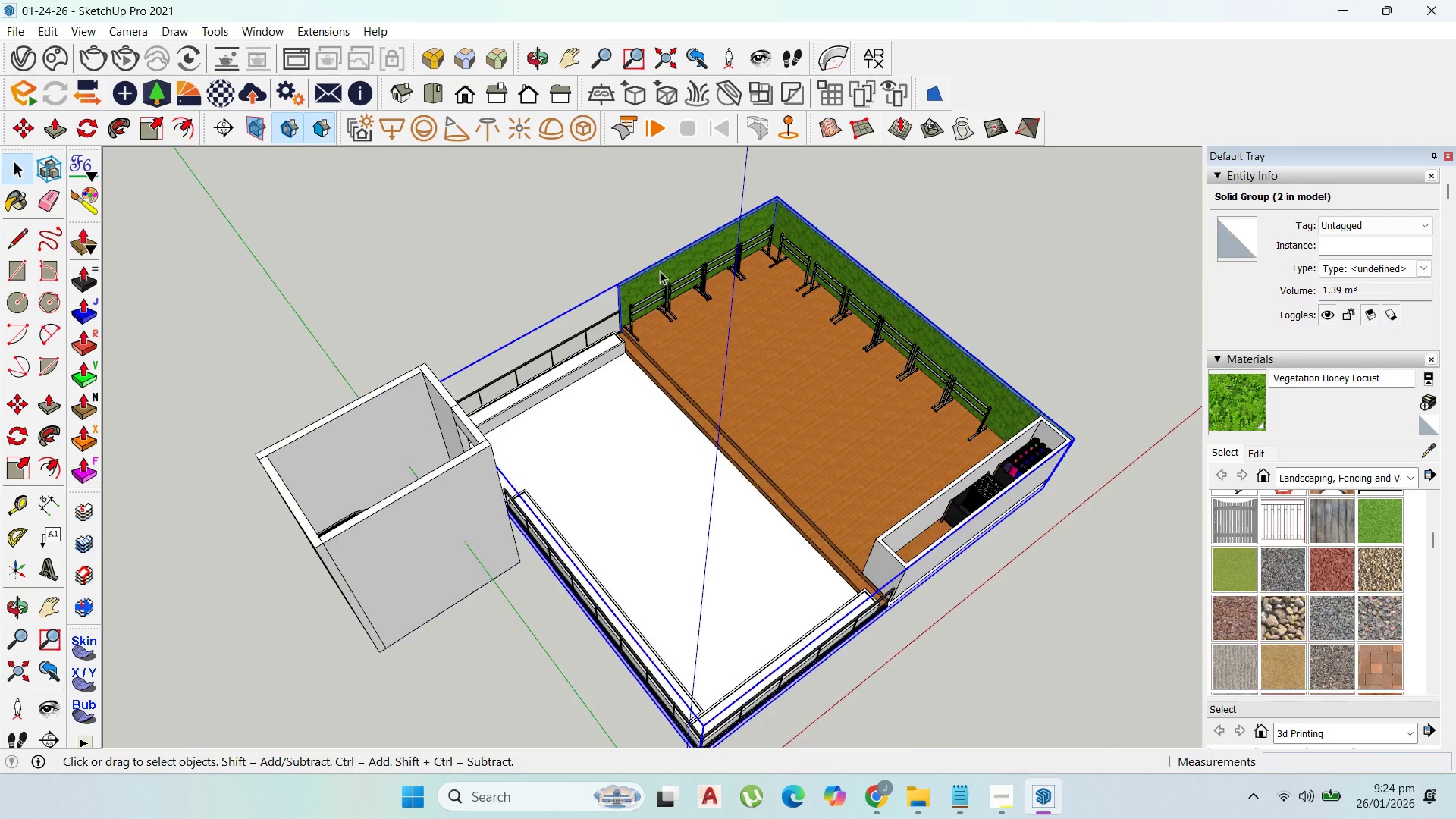 
left_click([677, 267])
 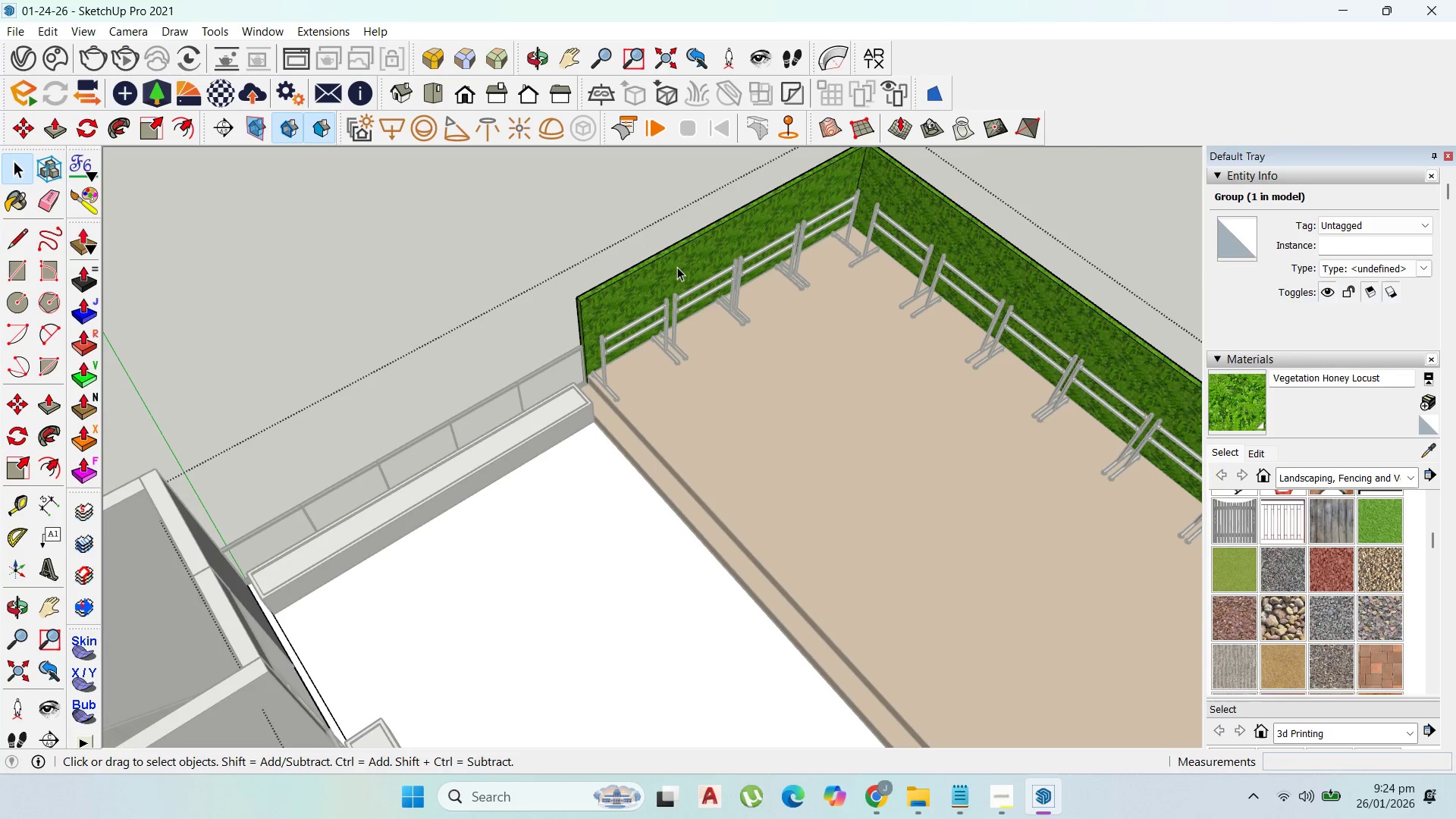 
scroll: coordinate [673, 266], scroll_direction: up, amount: 6.0
 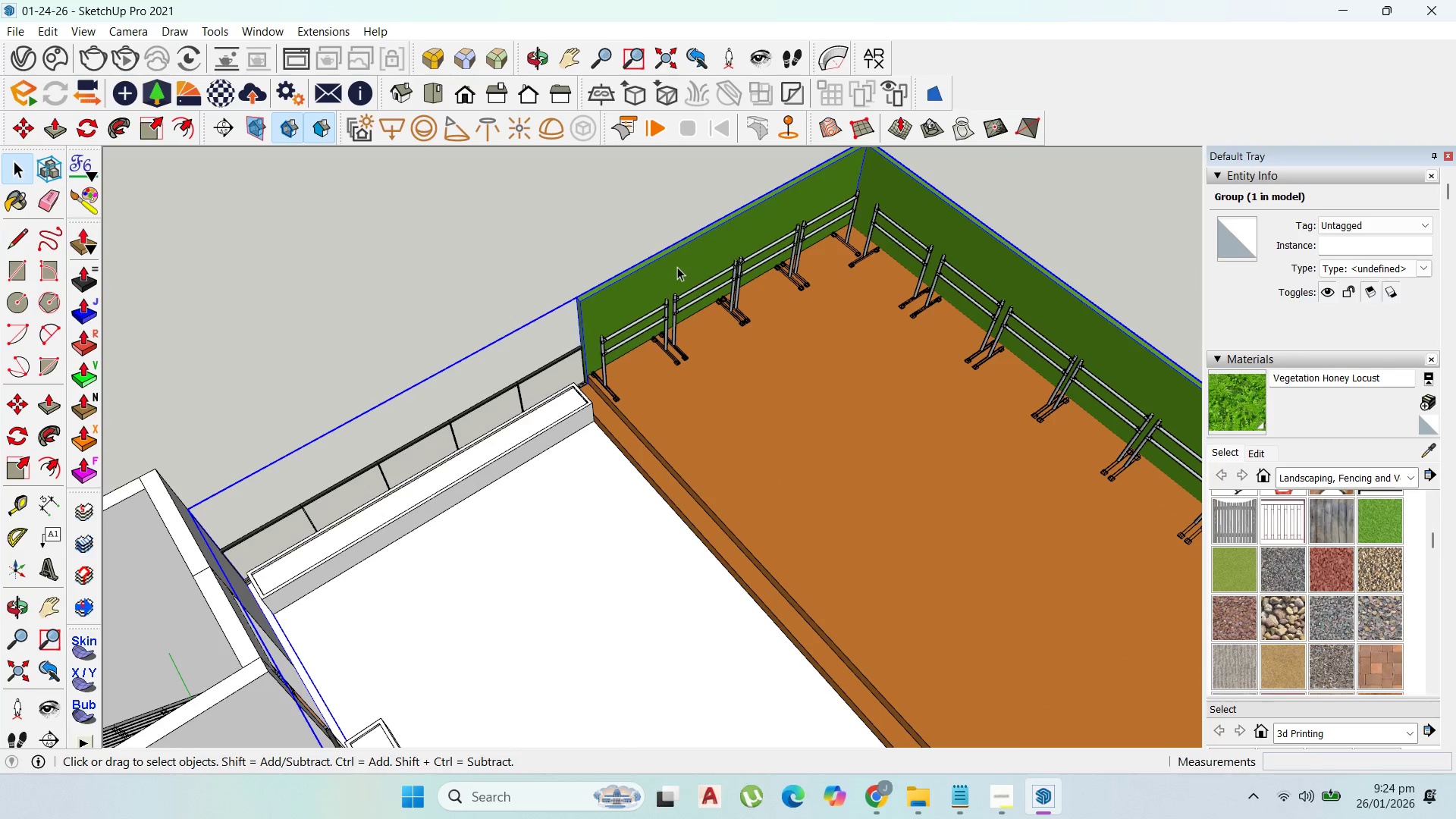 
double_click([677, 267])
 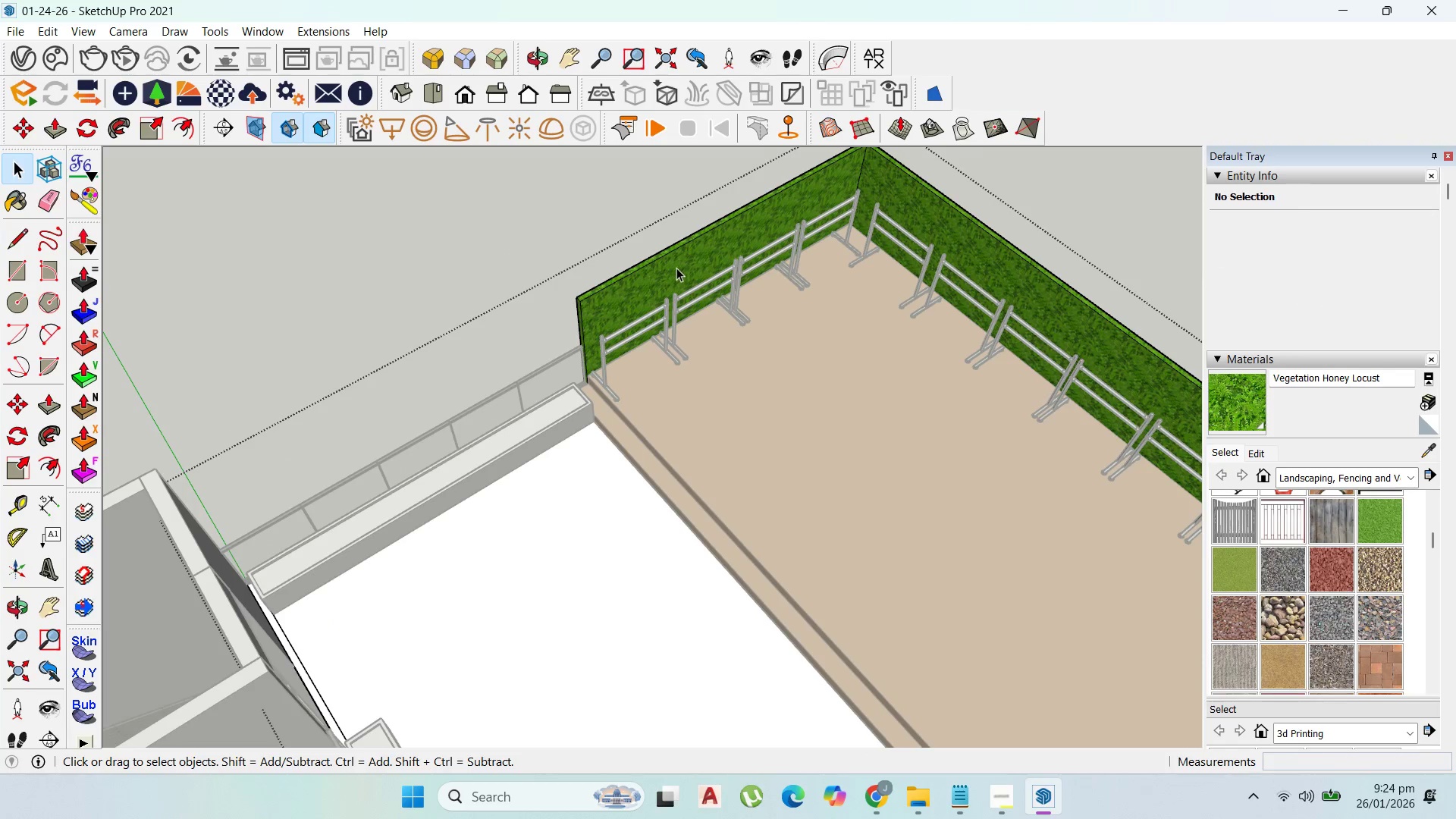 
key(Escape)
 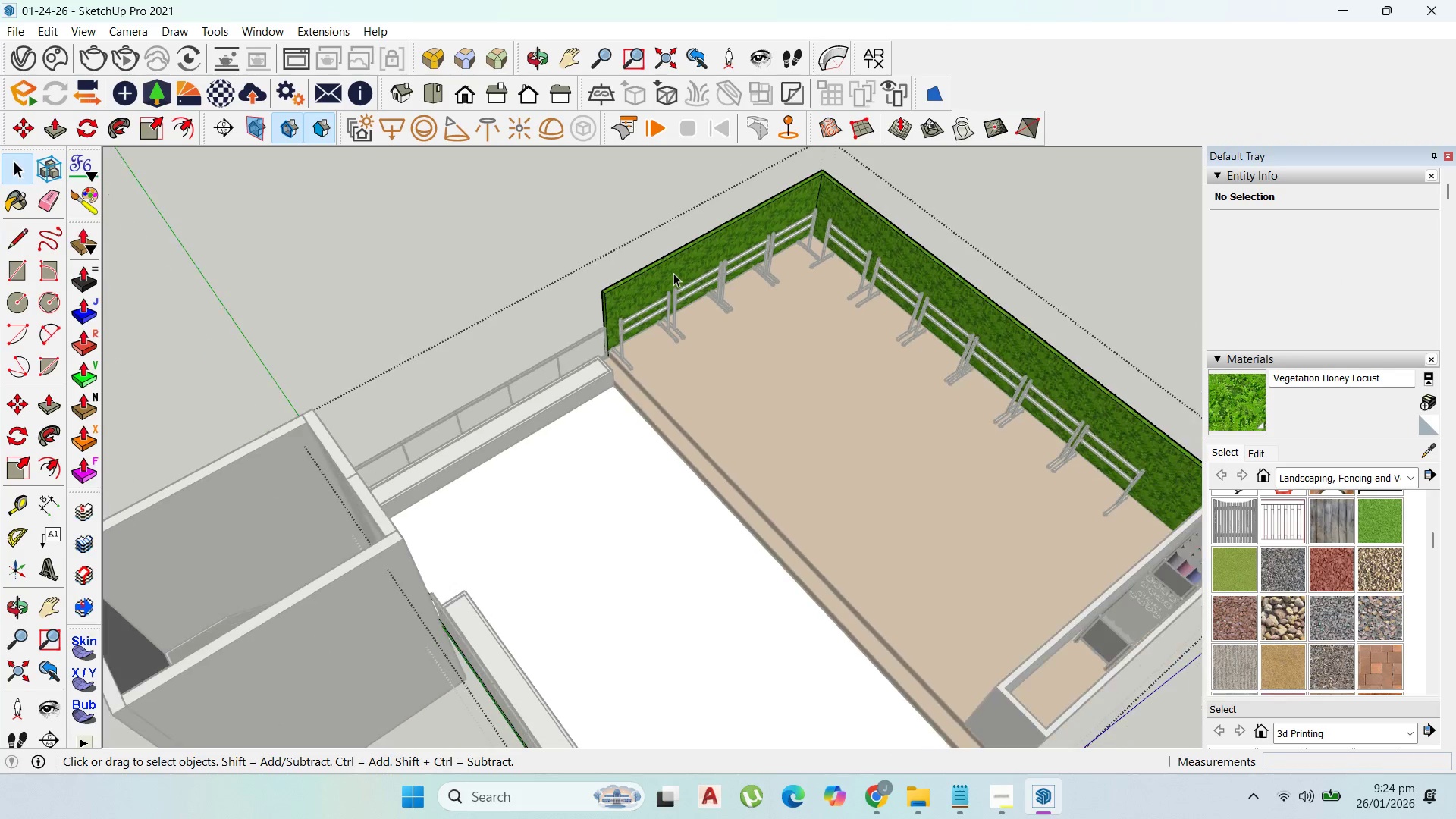 
scroll: coordinate [673, 278], scroll_direction: down, amount: 6.0
 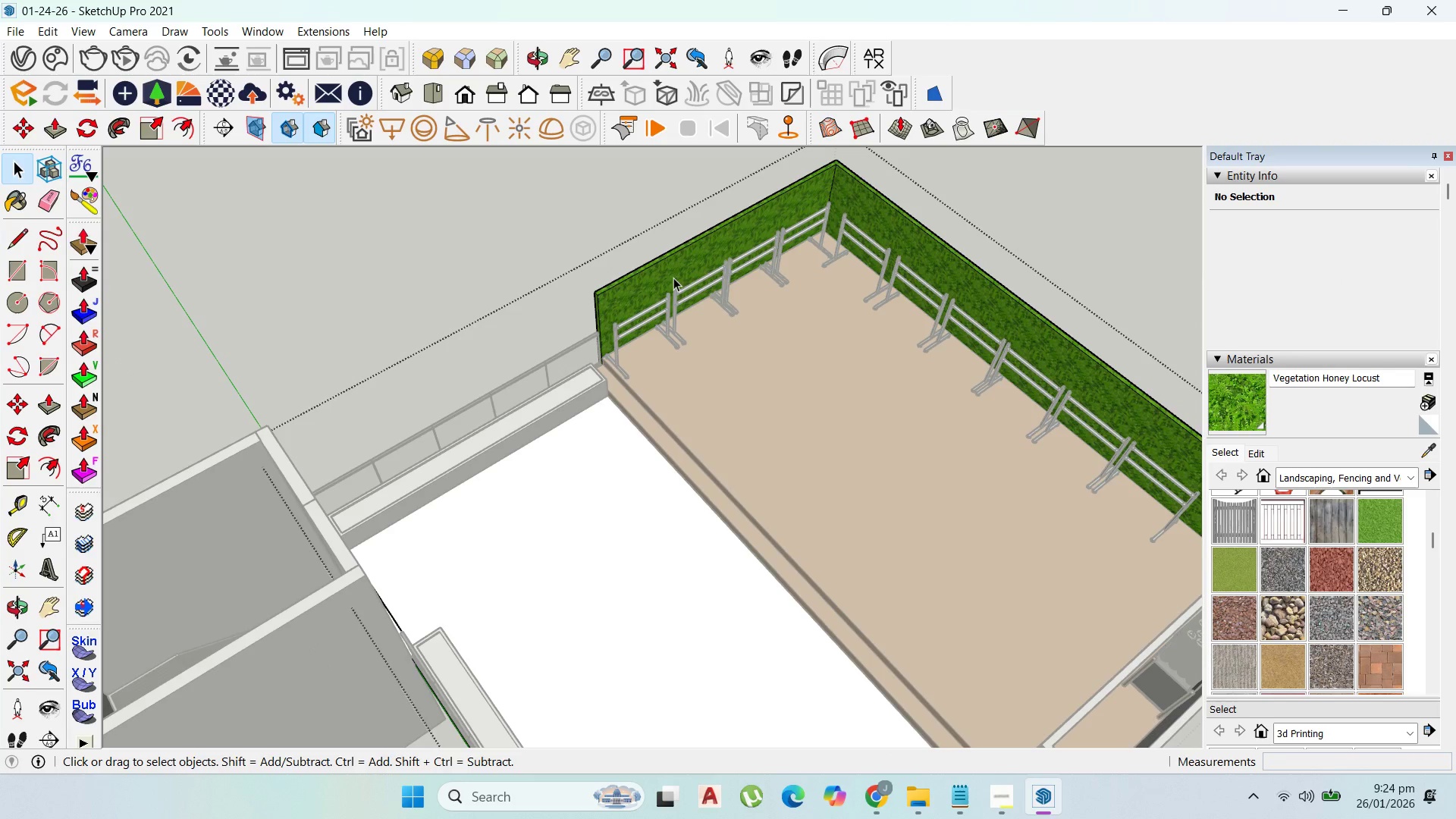 
left_click([673, 273])
 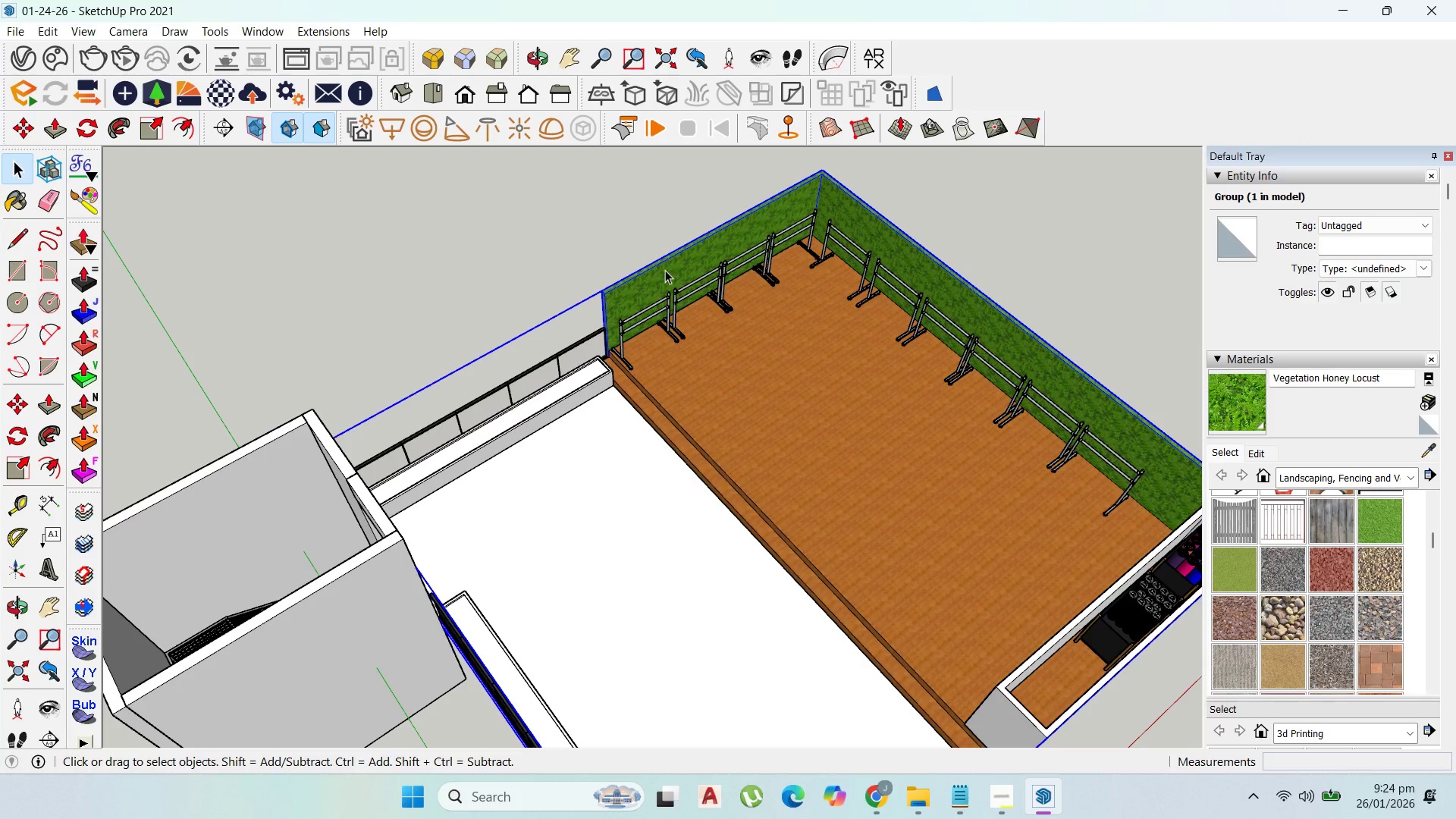 
double_click([665, 270])
 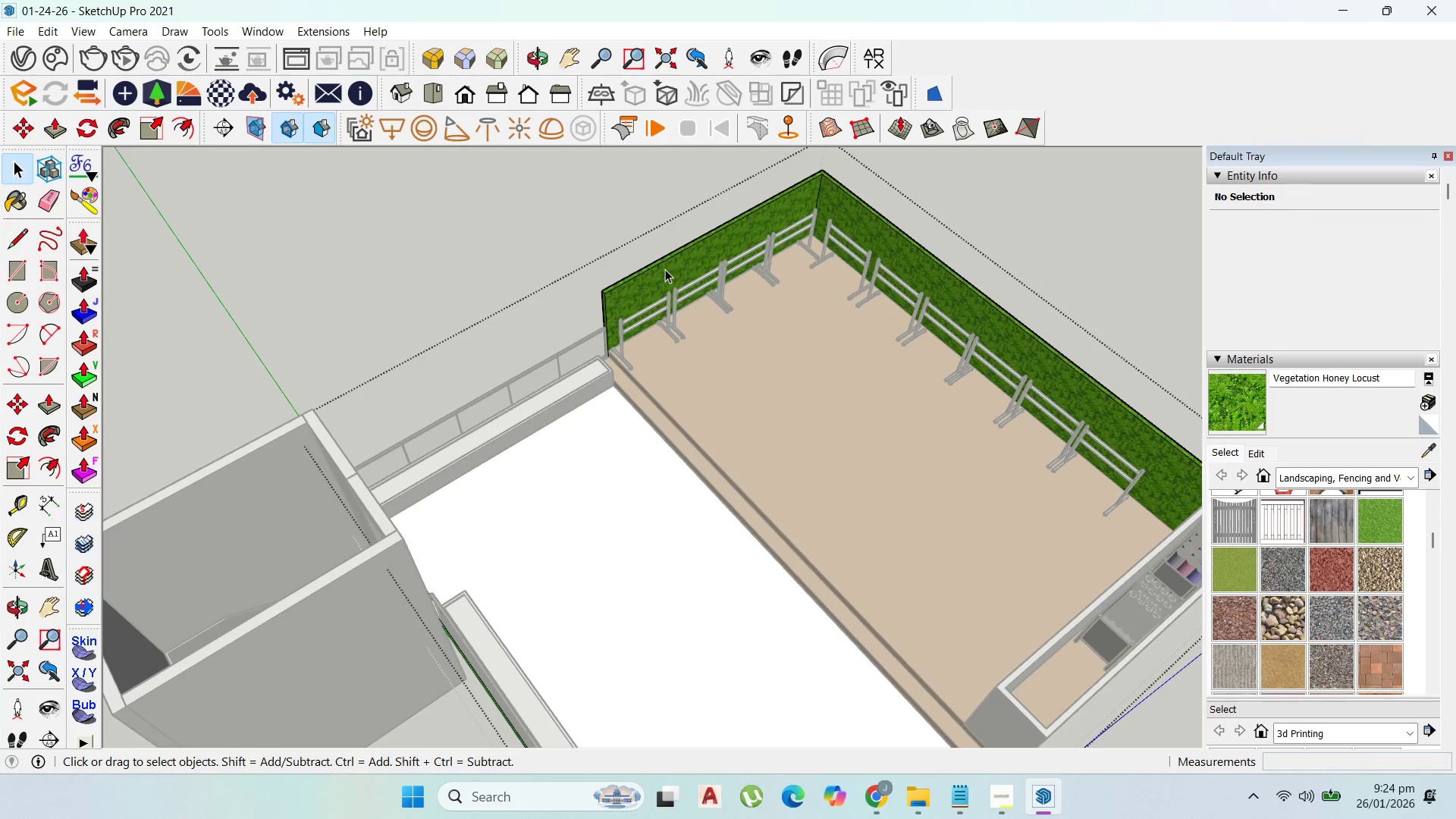 
left_click([665, 269])
 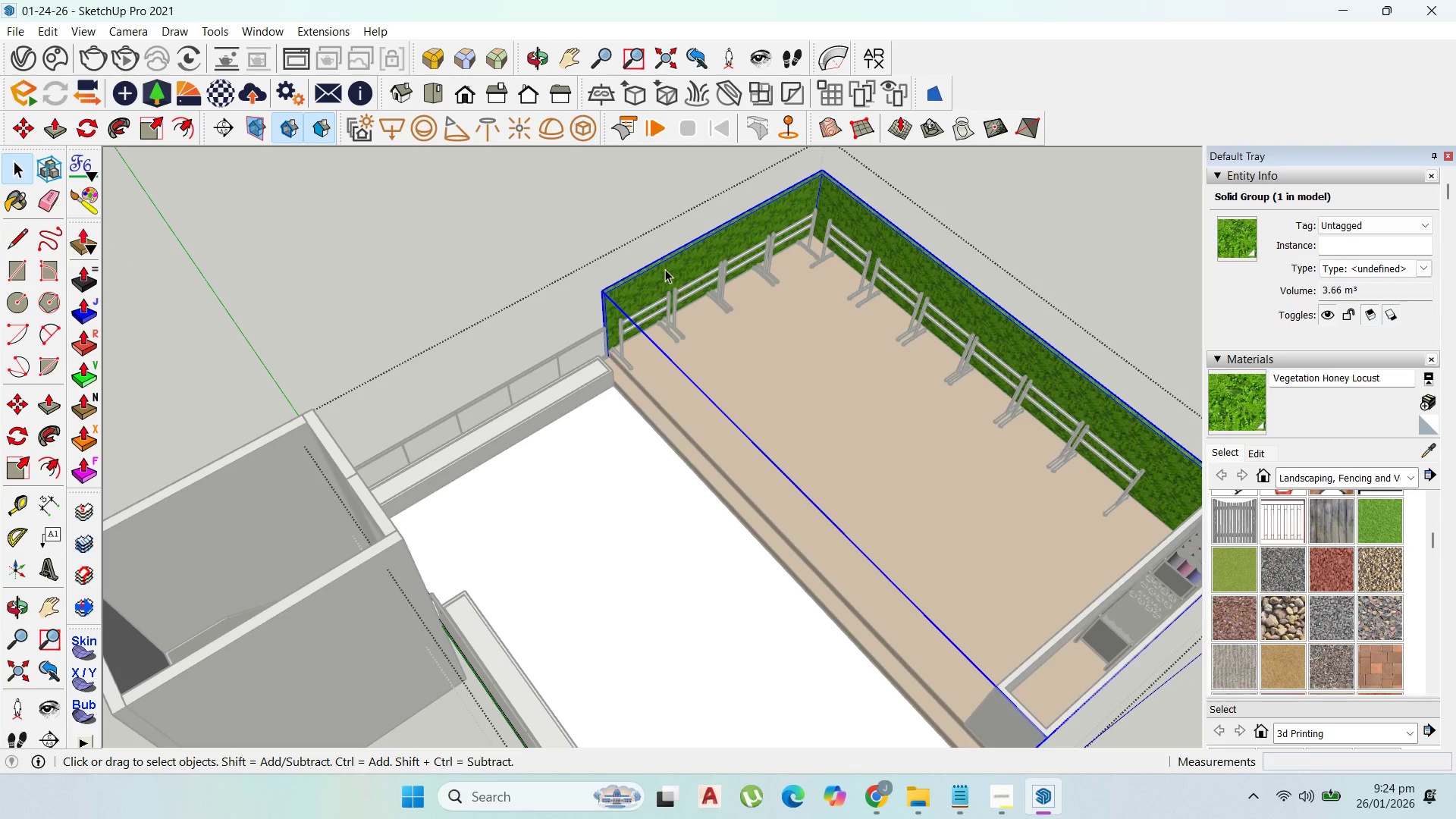 
key(Delete)
 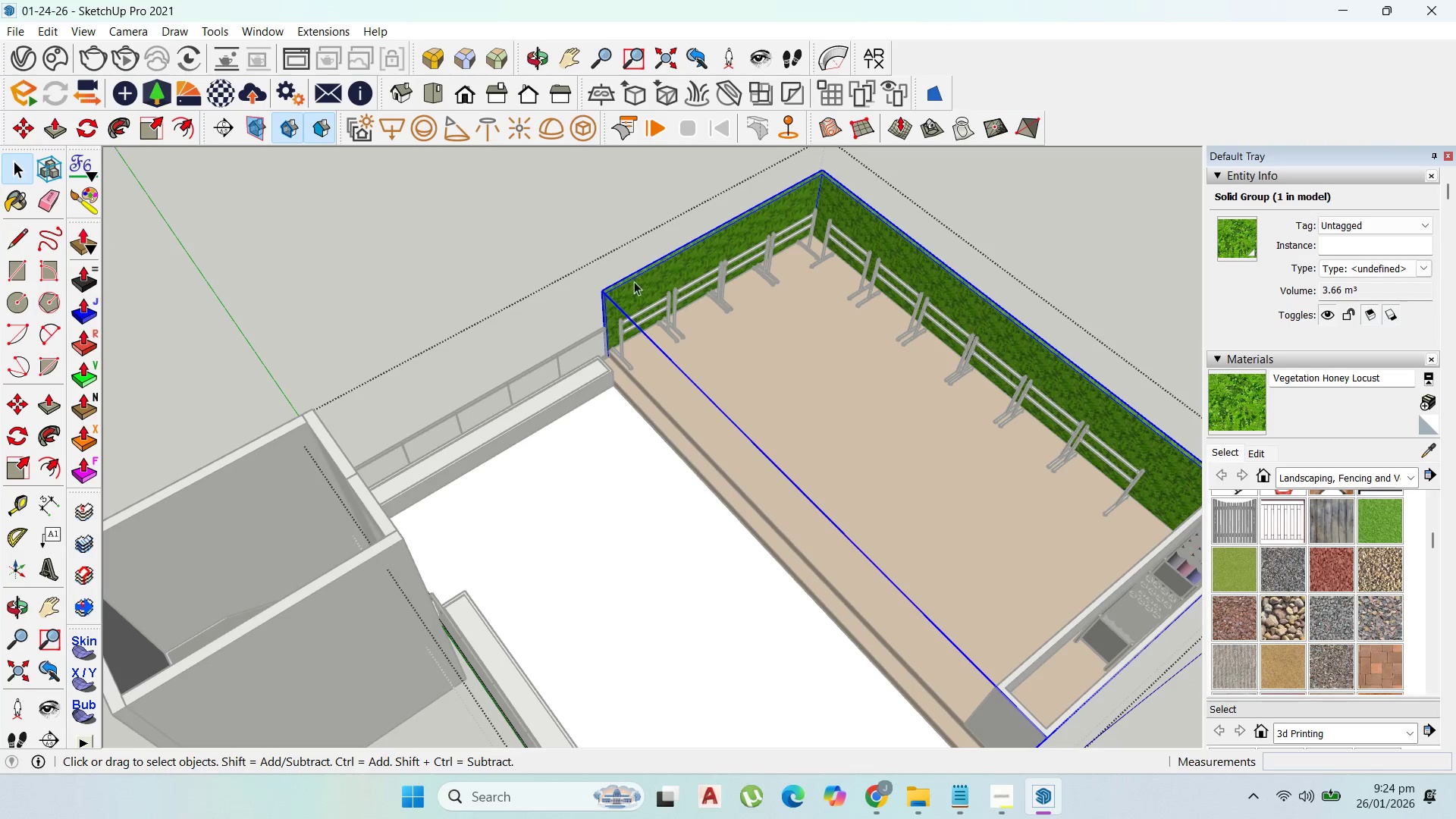 
scroll: coordinate [694, 411], scroll_direction: down, amount: 7.0
 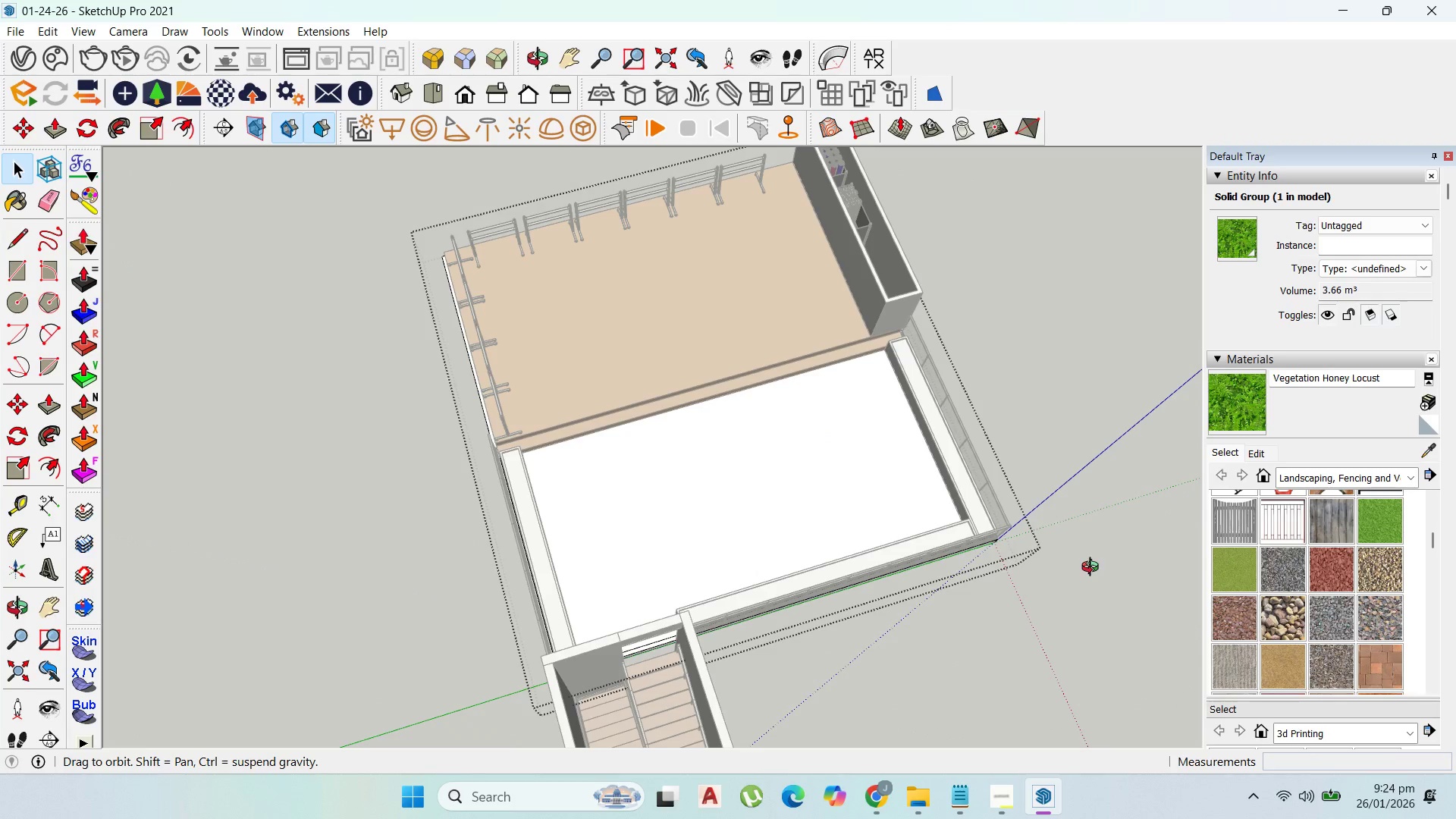 
key(Escape)
 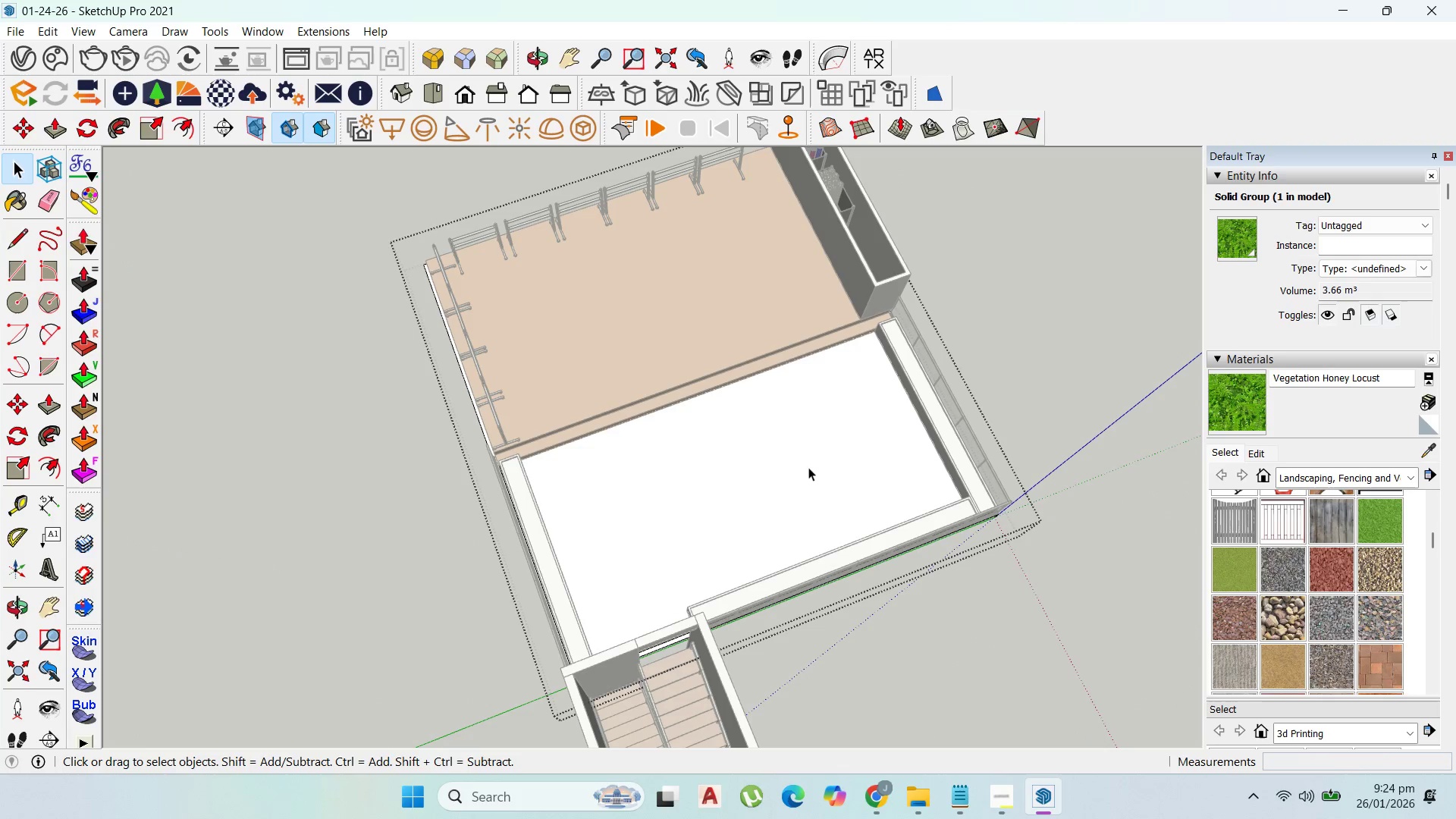 
key(Escape)
 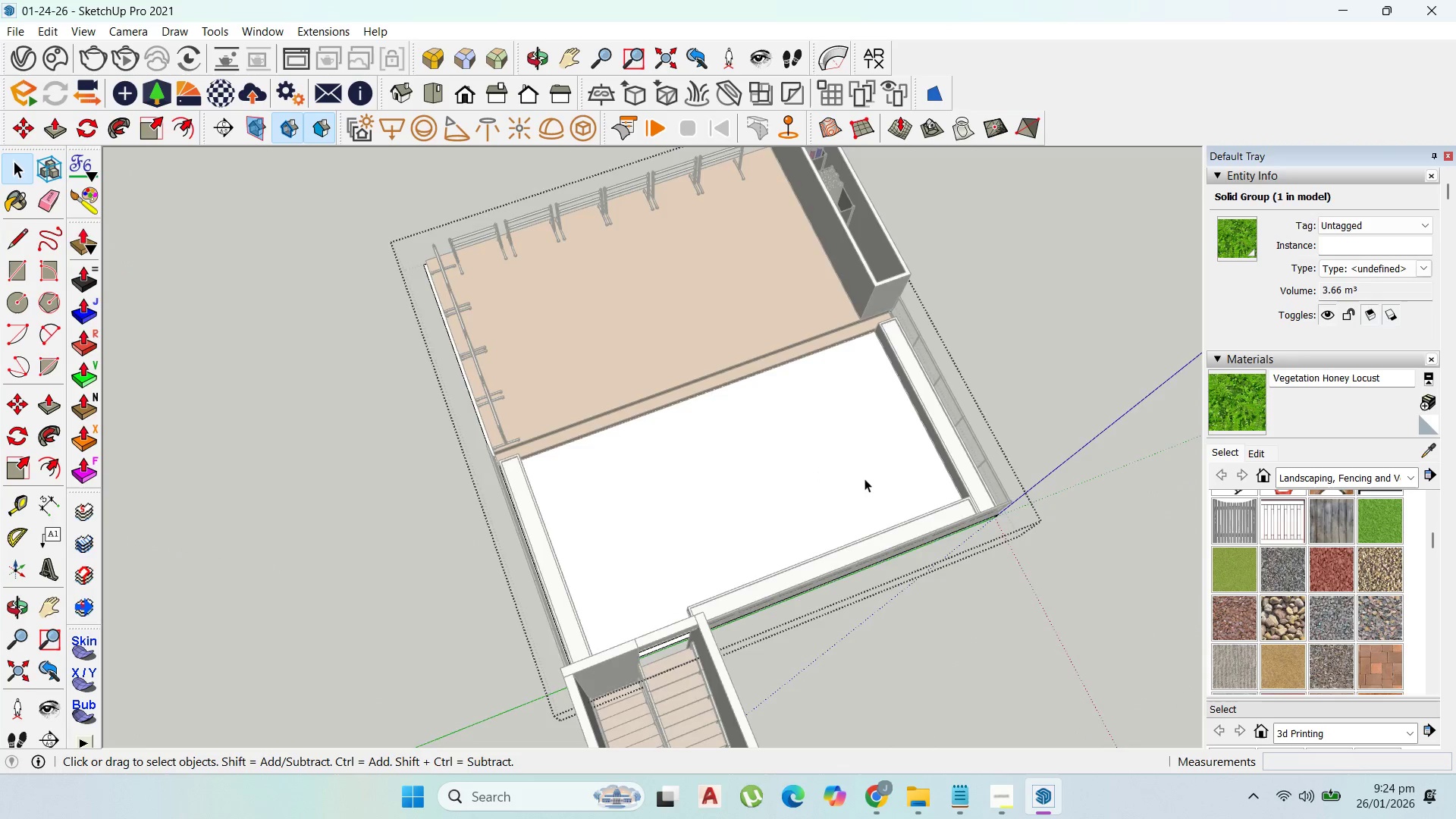 
key(Escape)
 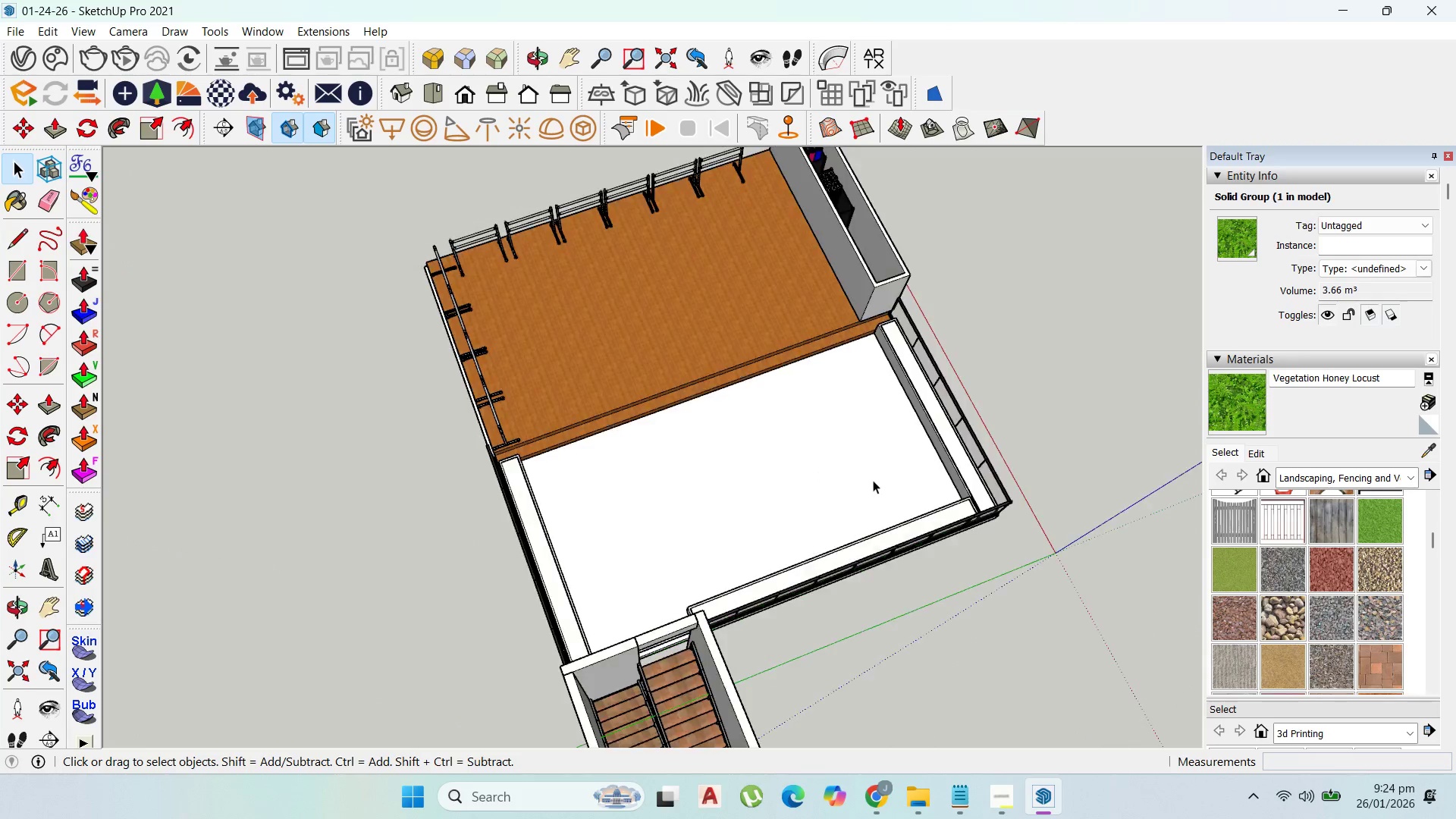 
key(Escape)
 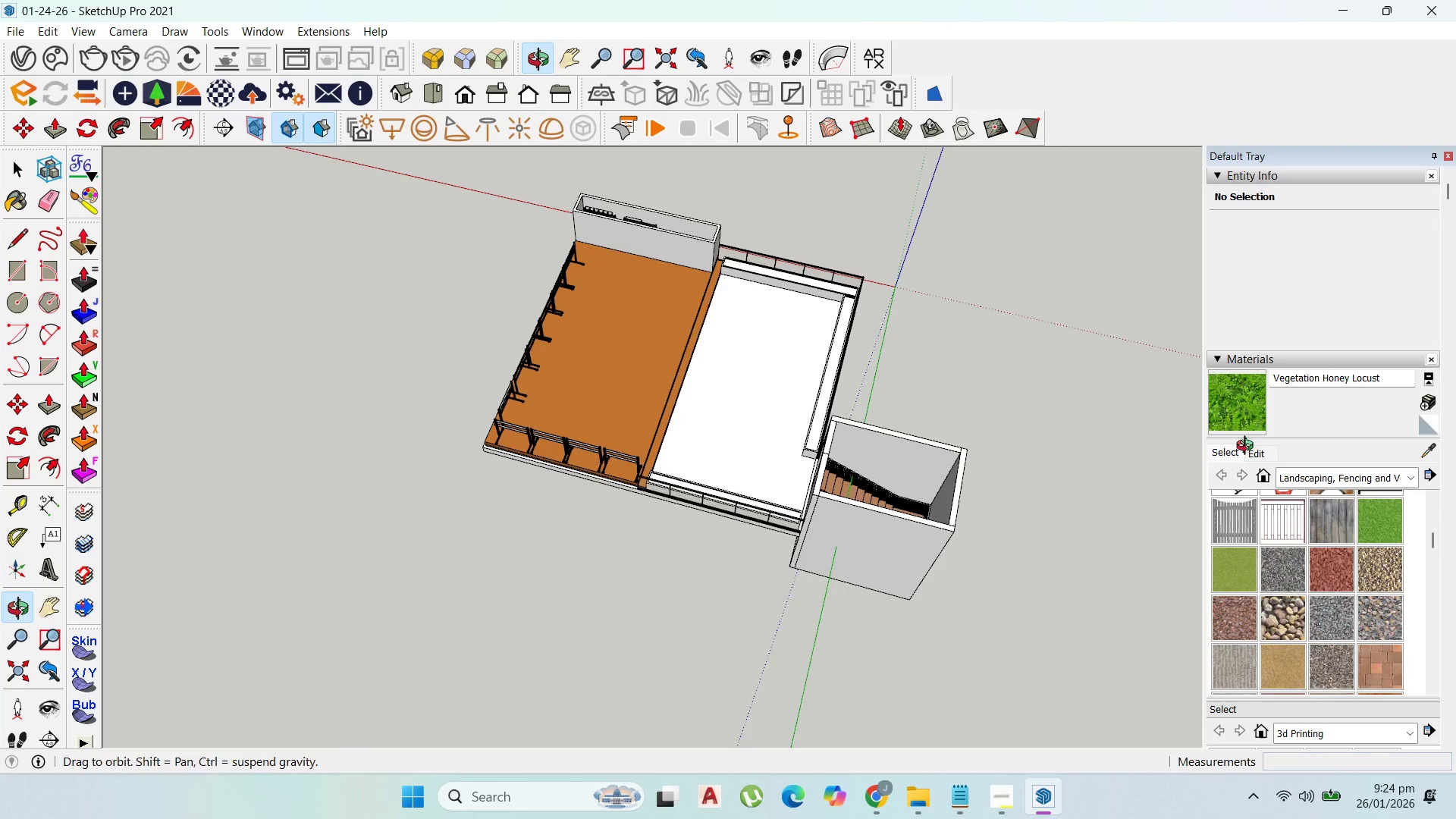 
scroll: coordinate [874, 473], scroll_direction: down, amount: 9.0
 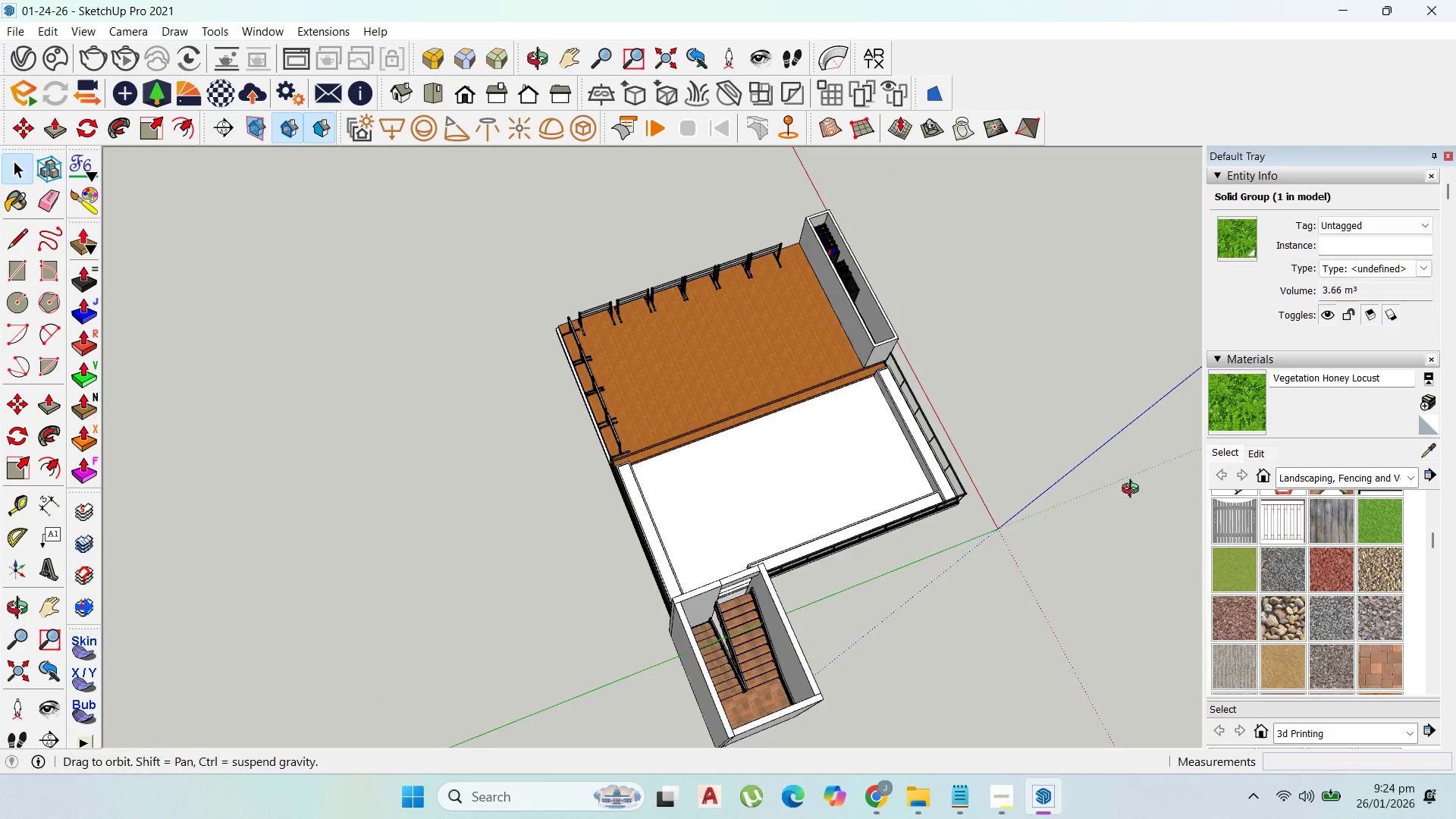 
scroll: coordinate [670, 266], scroll_direction: up, amount: 6.0
 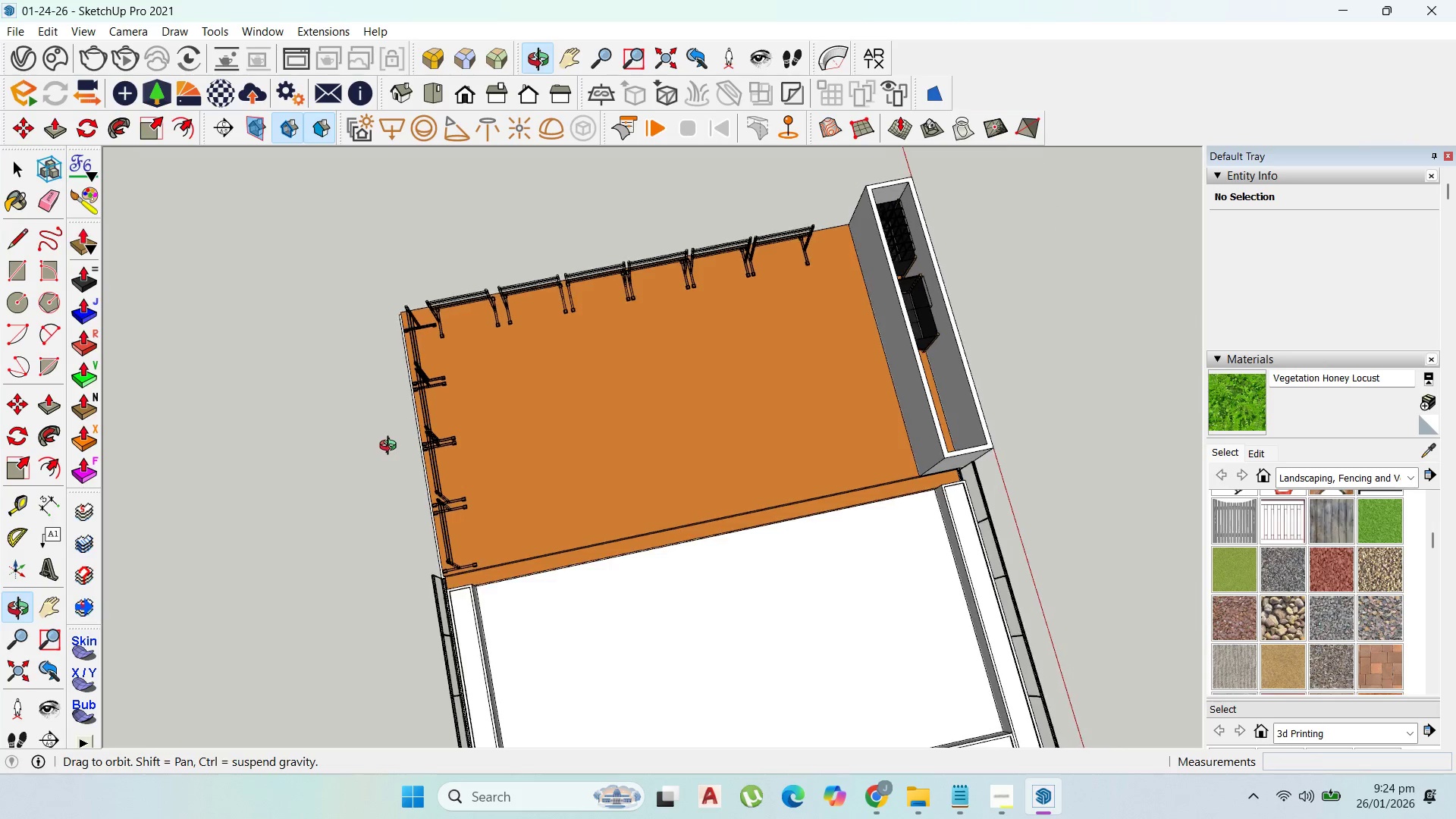 
left_click([993, 446])
 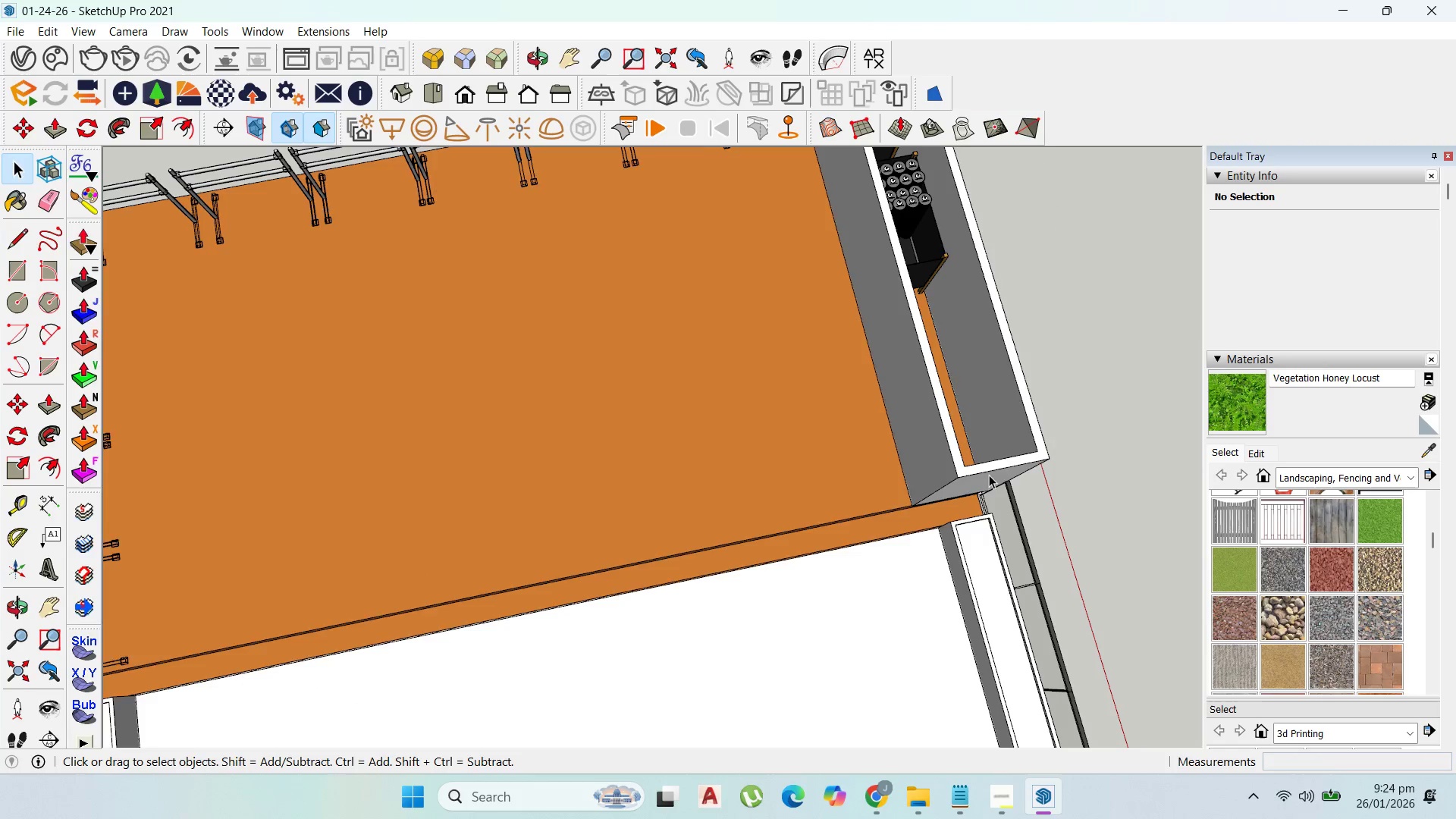 
scroll: coordinate [1031, 489], scroll_direction: up, amount: 11.0
 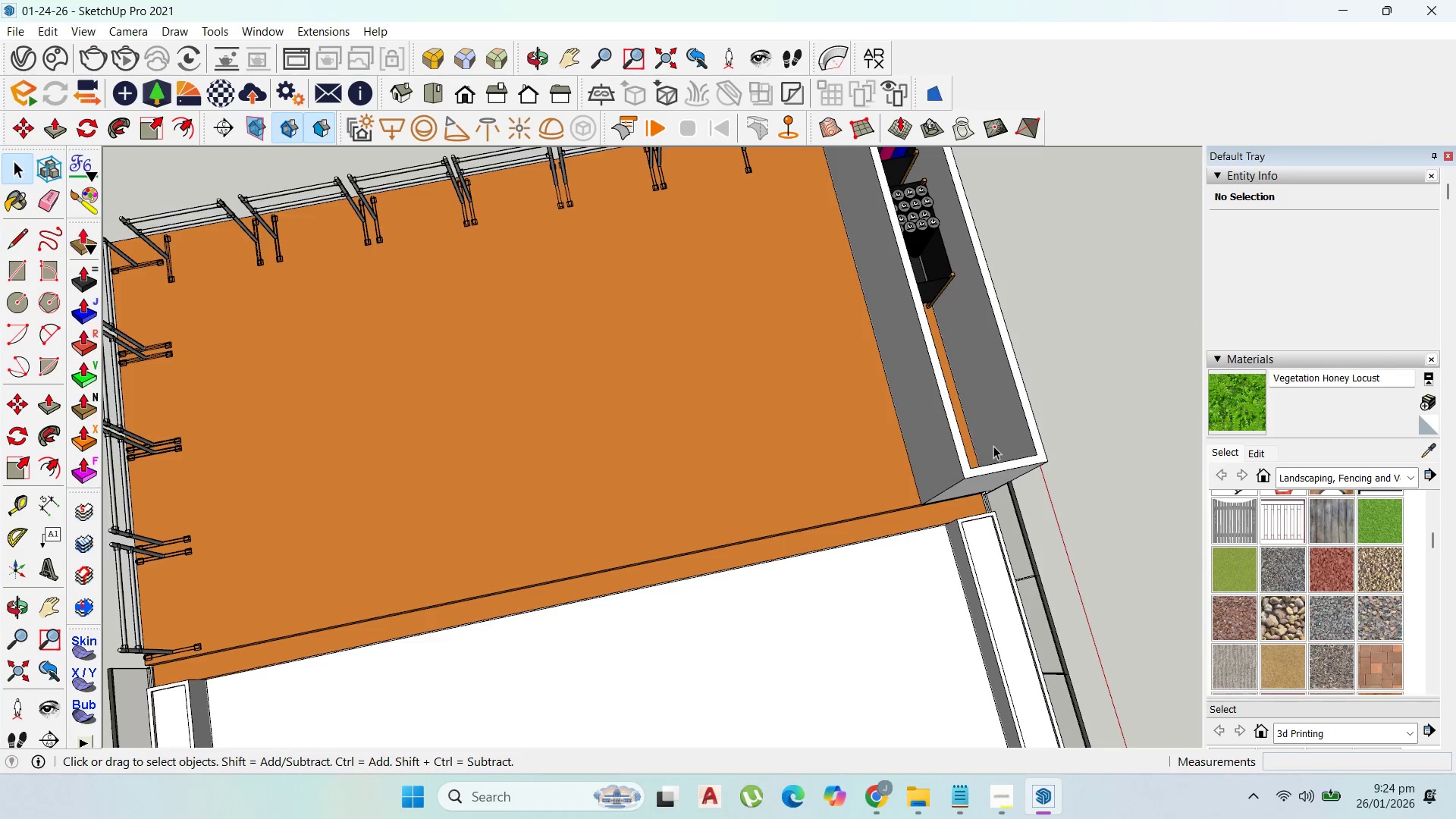 
double_click([989, 475])
 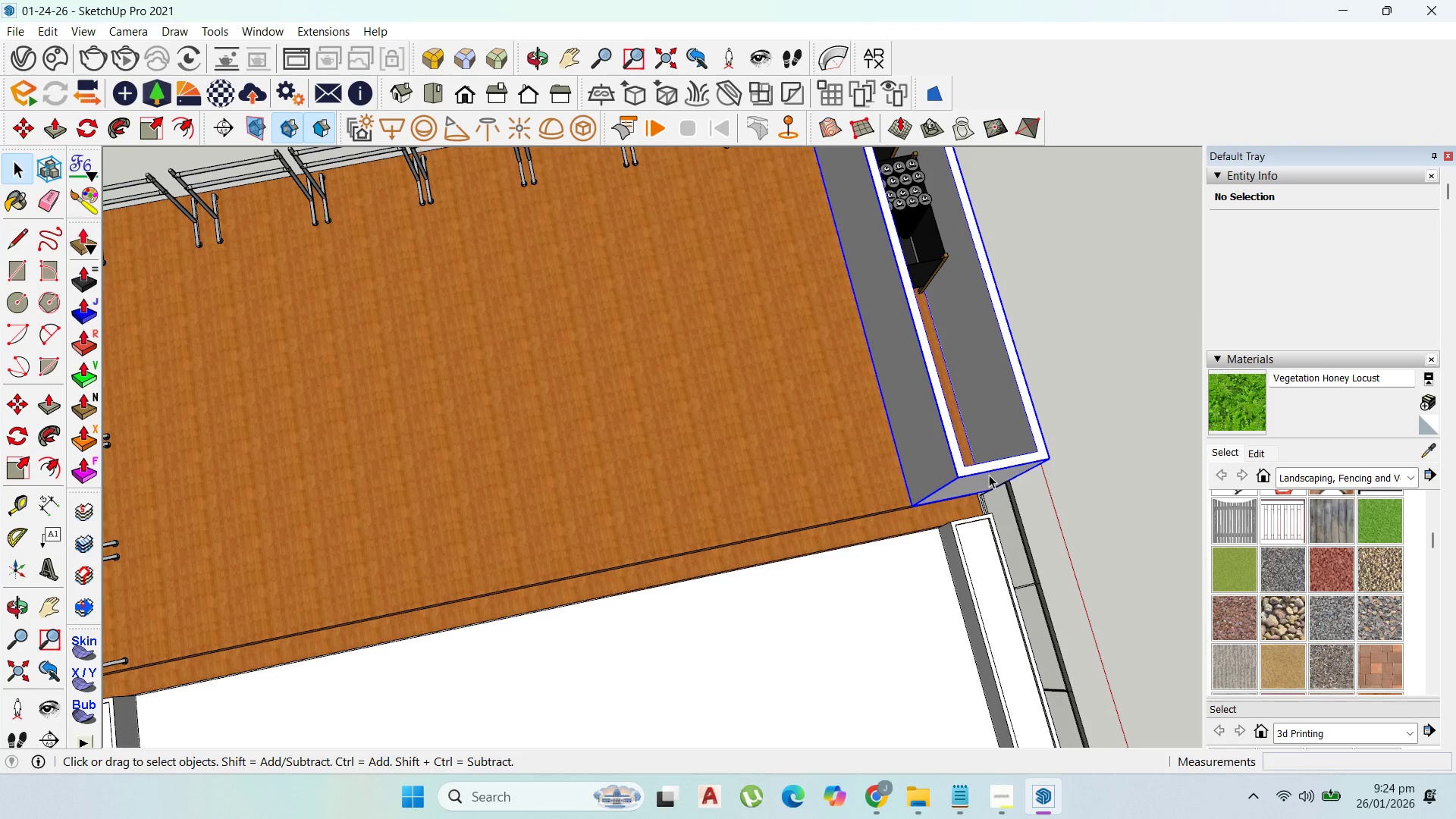 
triple_click([989, 475])
 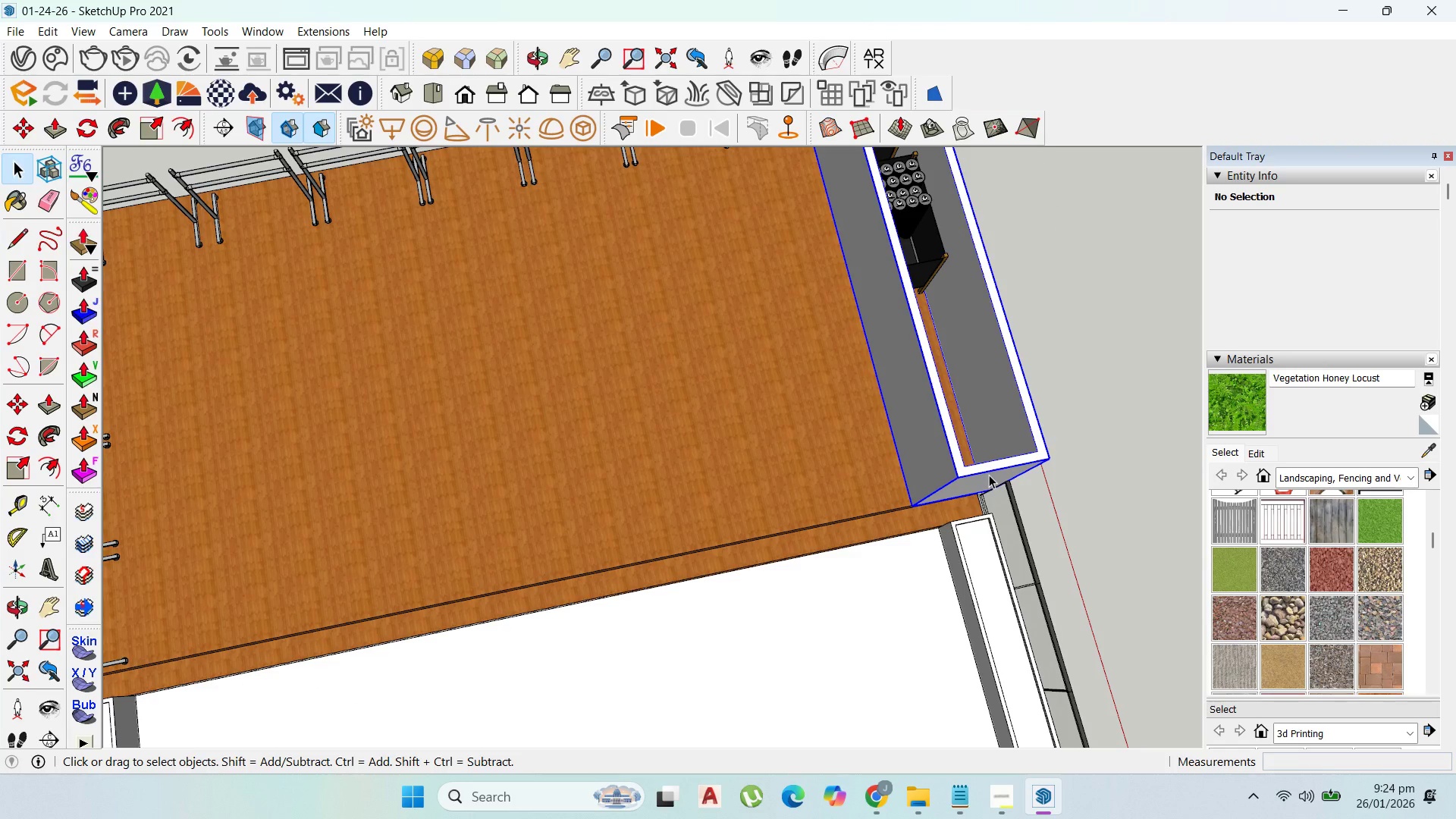 
triple_click([989, 475])
 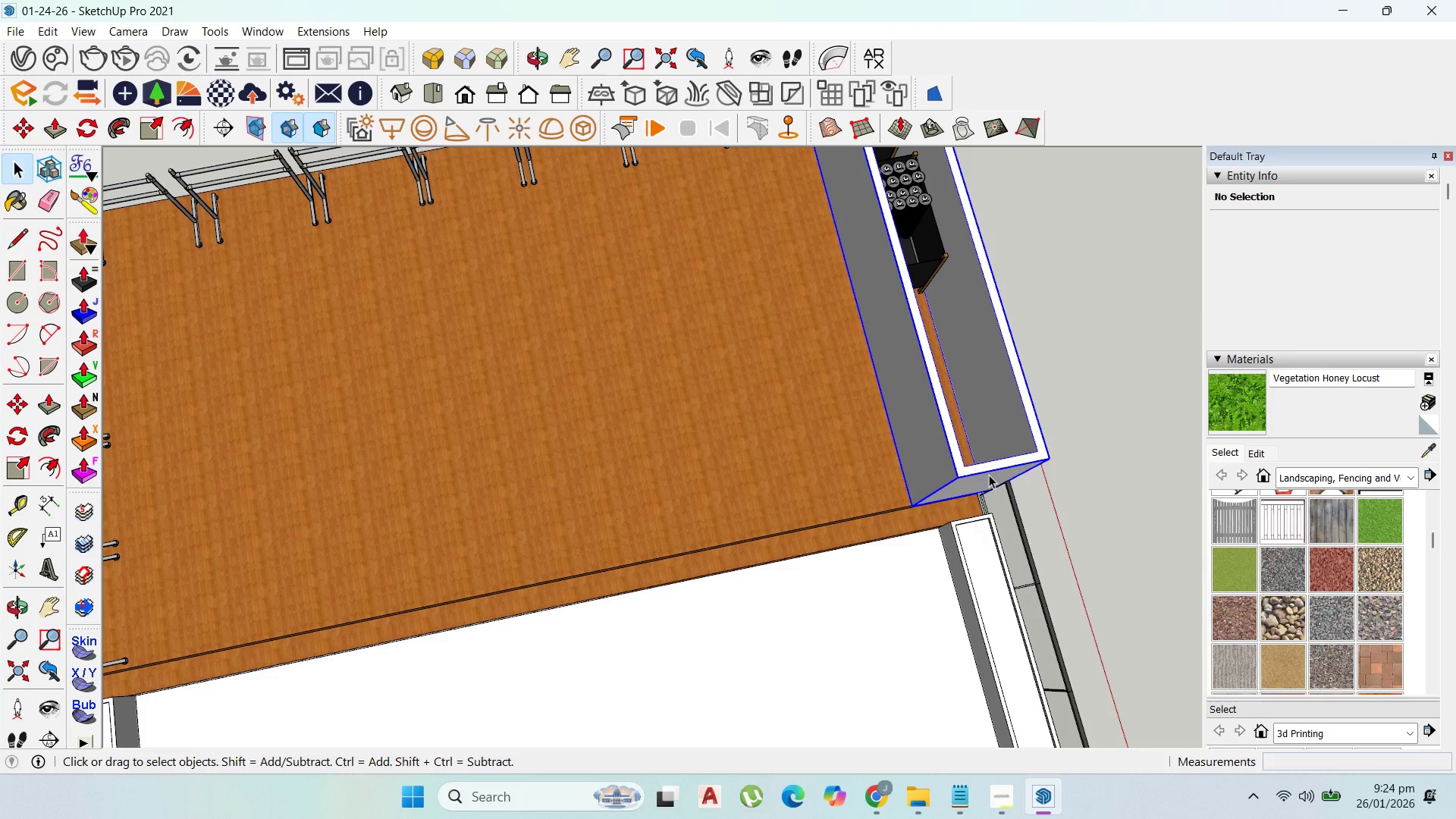 
triple_click([989, 475])
 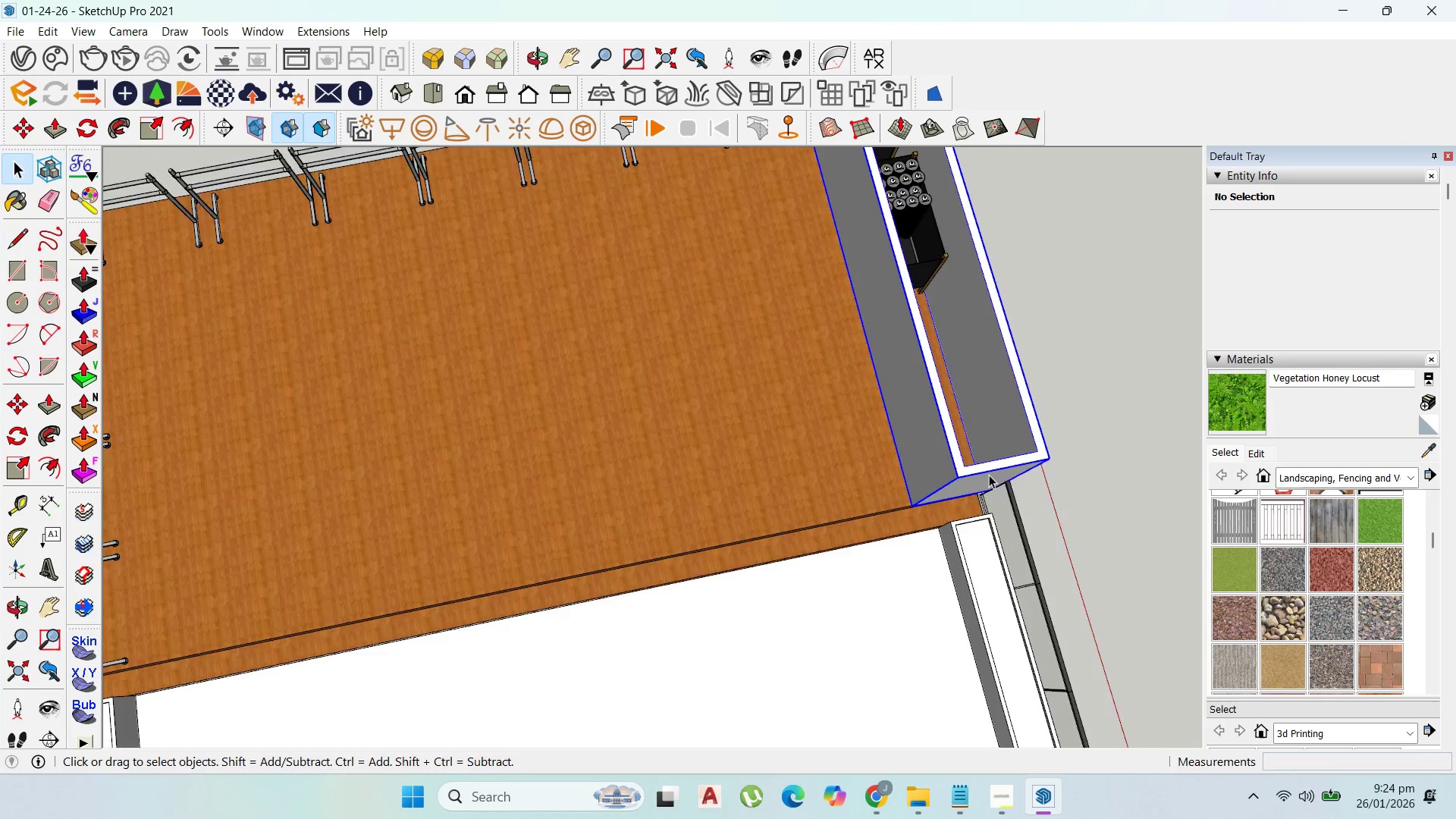 
triple_click([989, 475])
 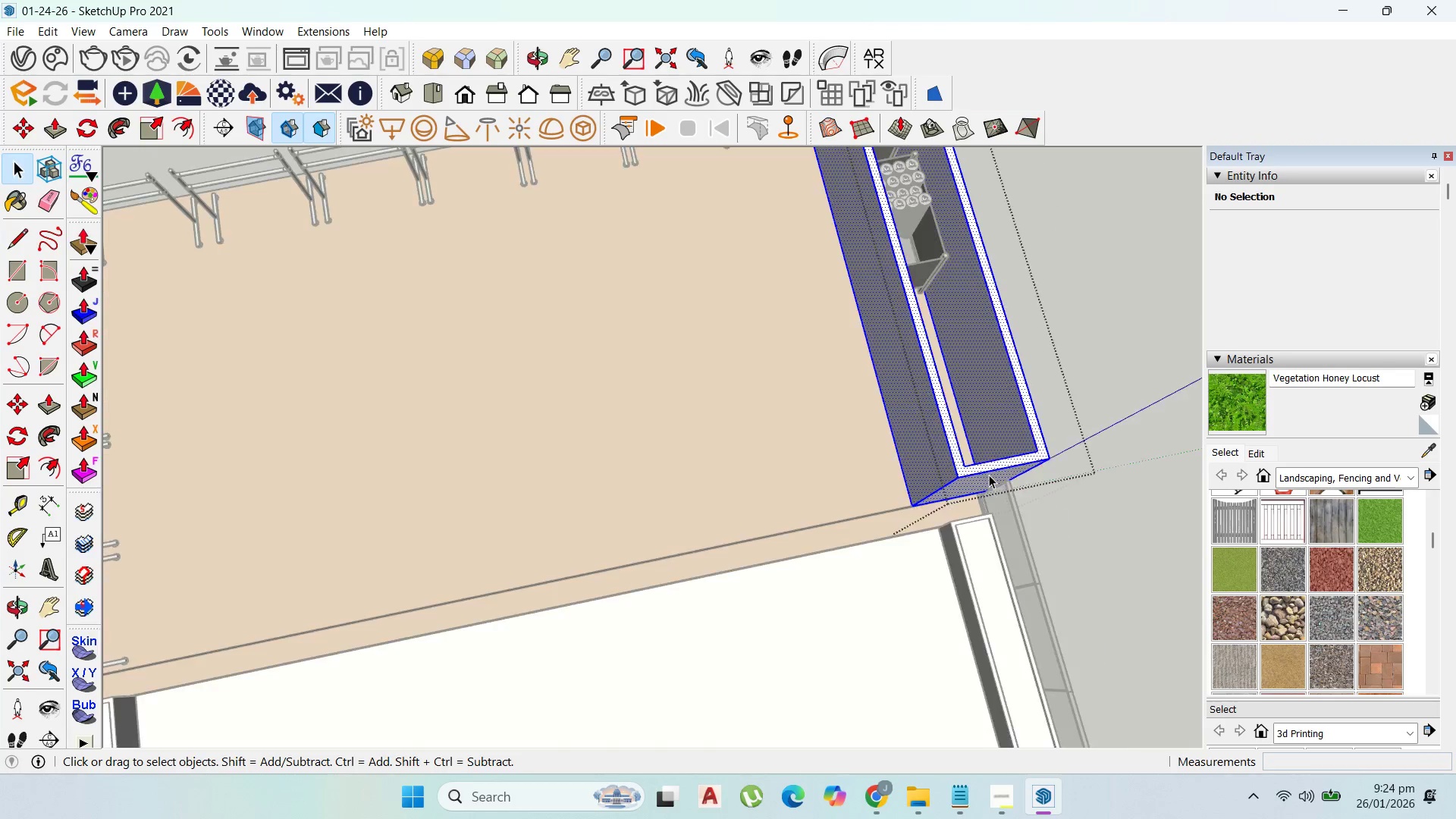 
triple_click([989, 475])
 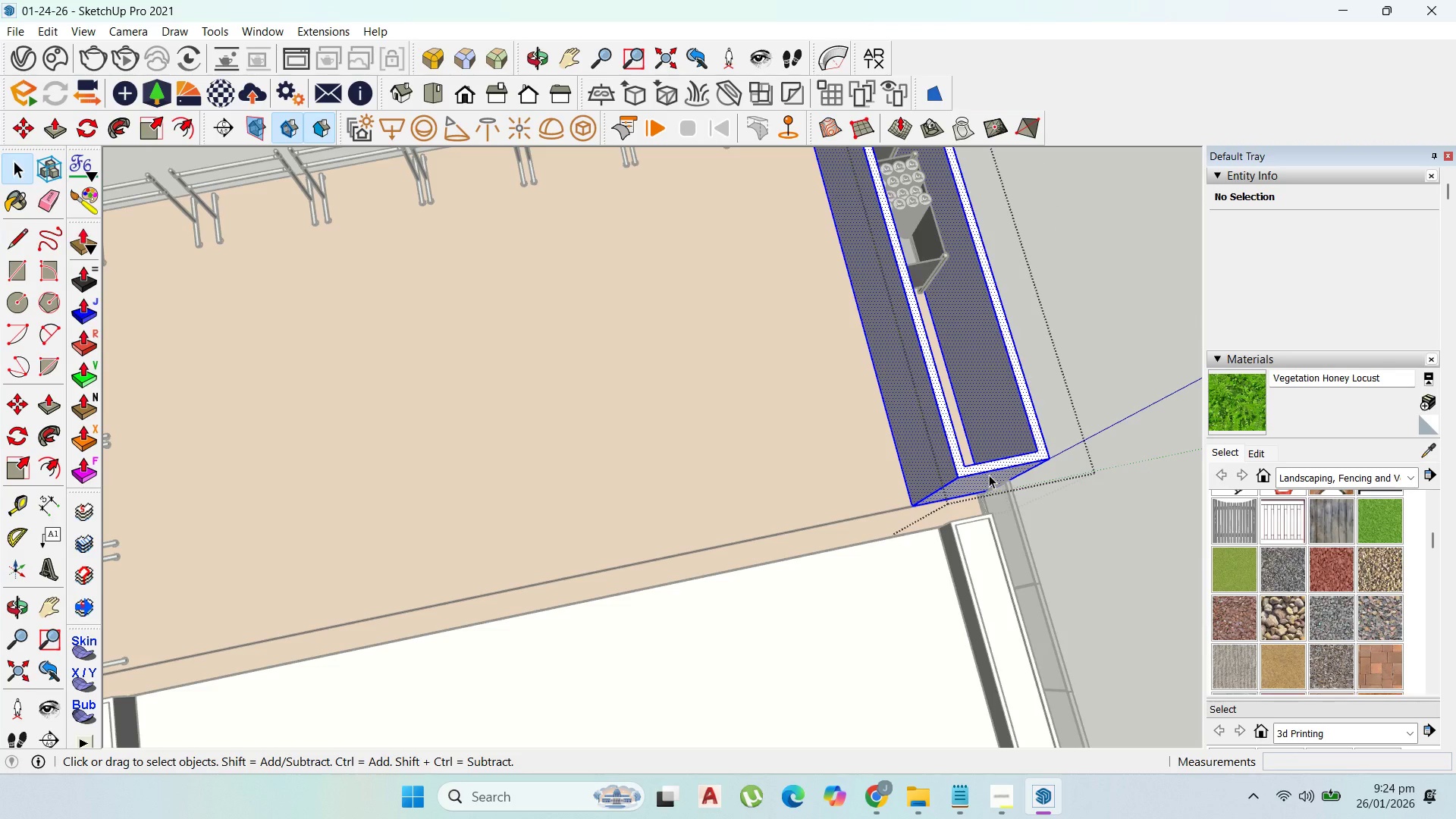 
triple_click([989, 475])
 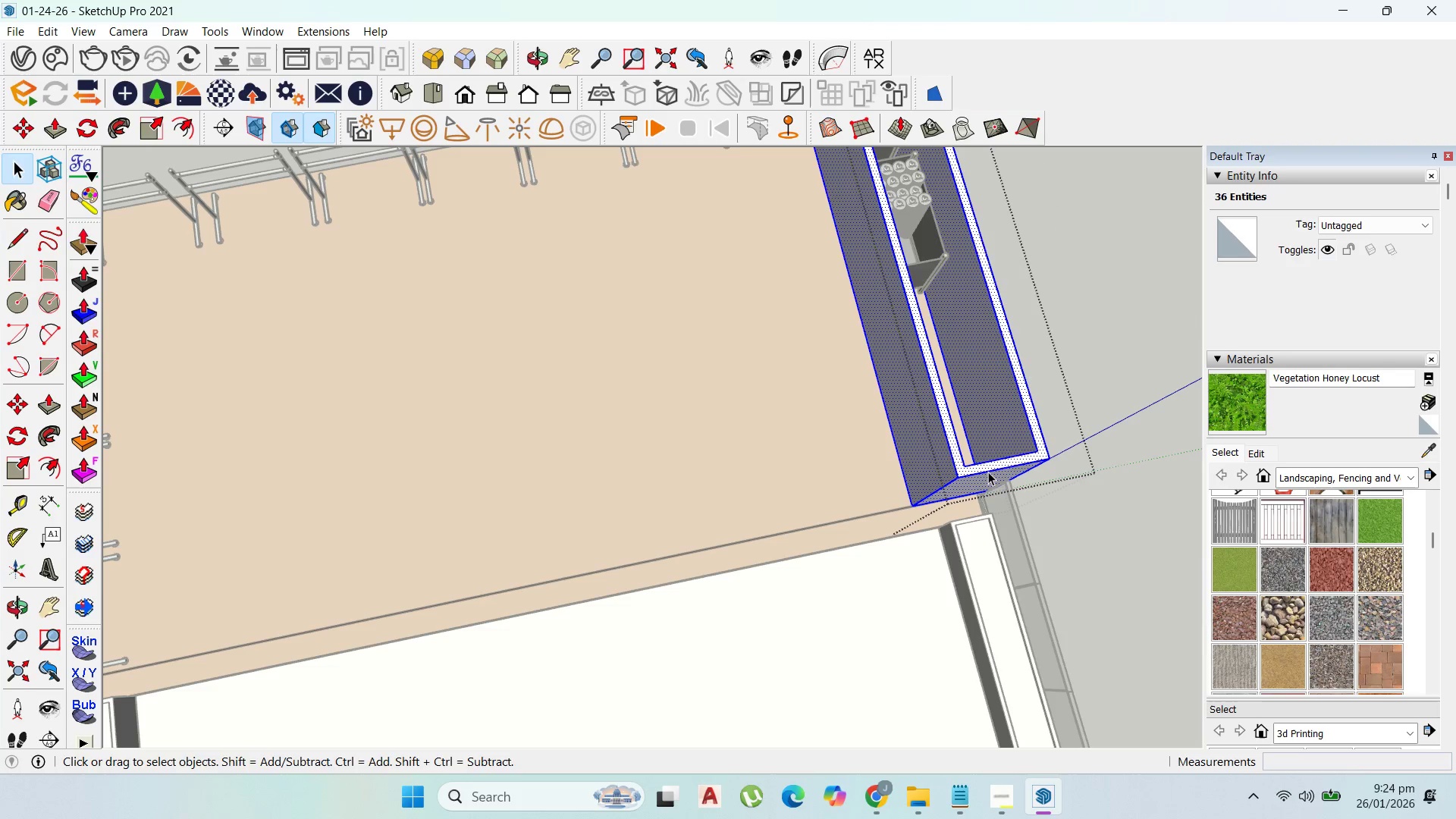 
key(P)
 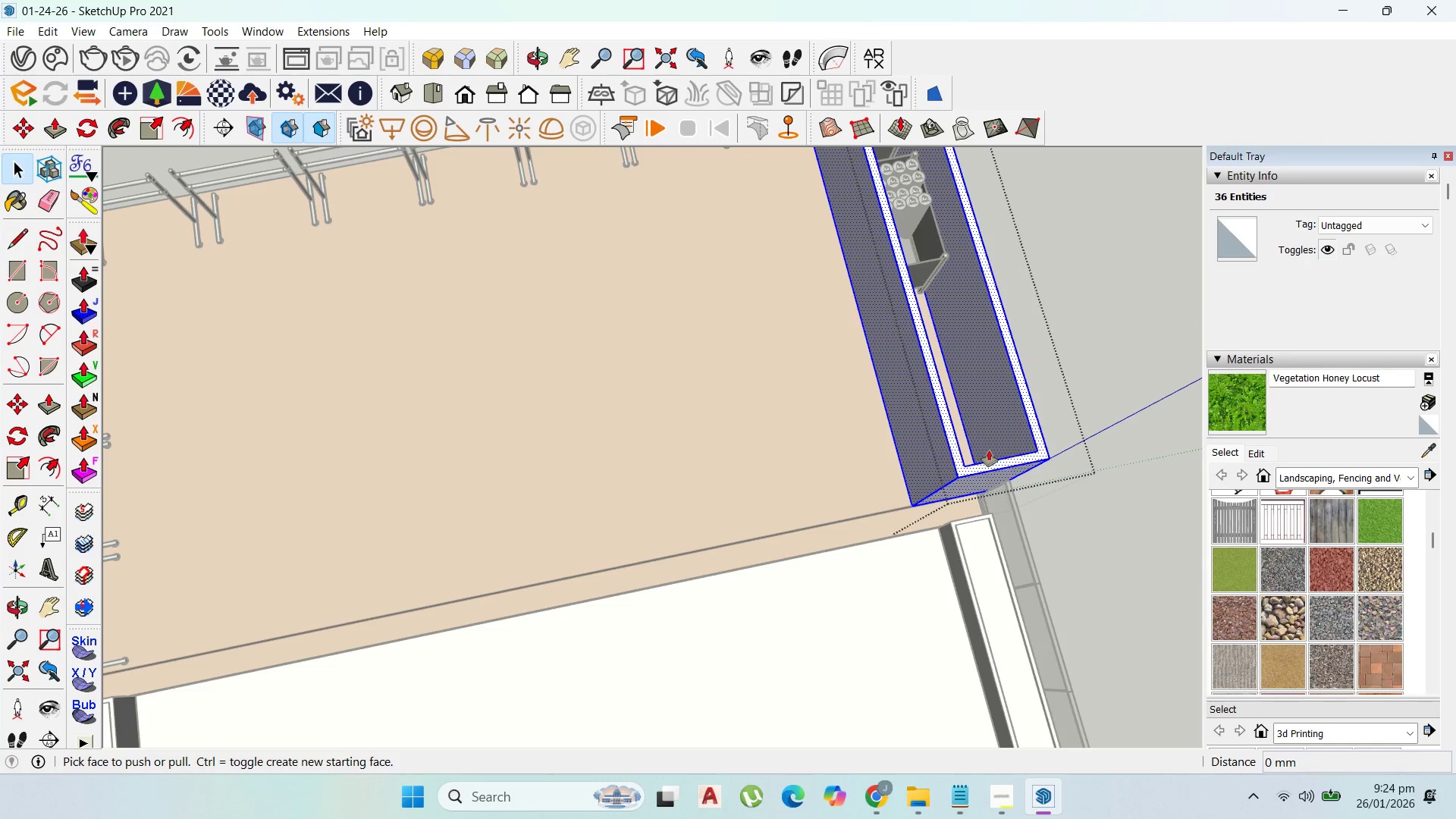 
scroll: coordinate [987, 448], scroll_direction: up, amount: 1.0
 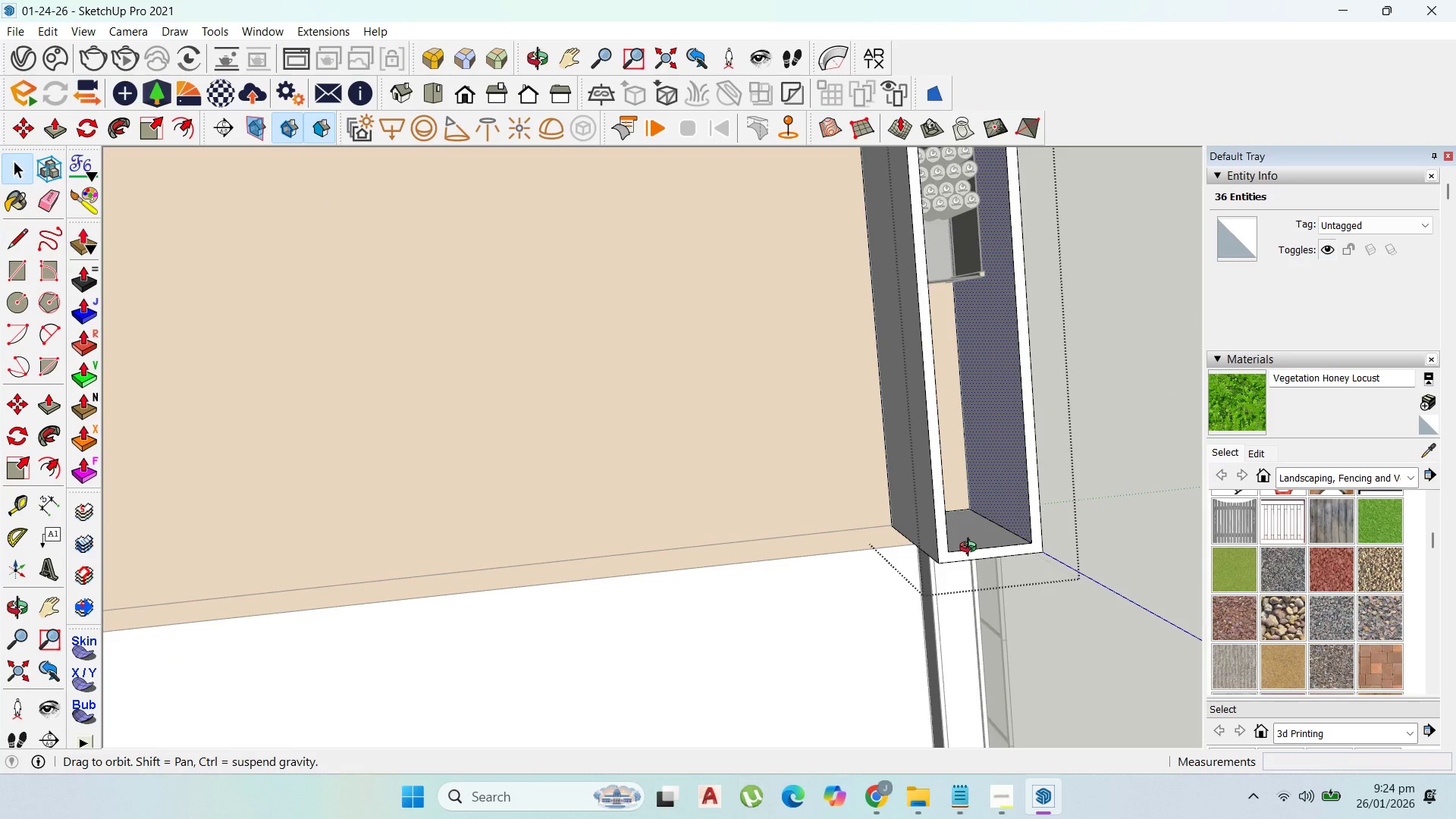 
key(P)
 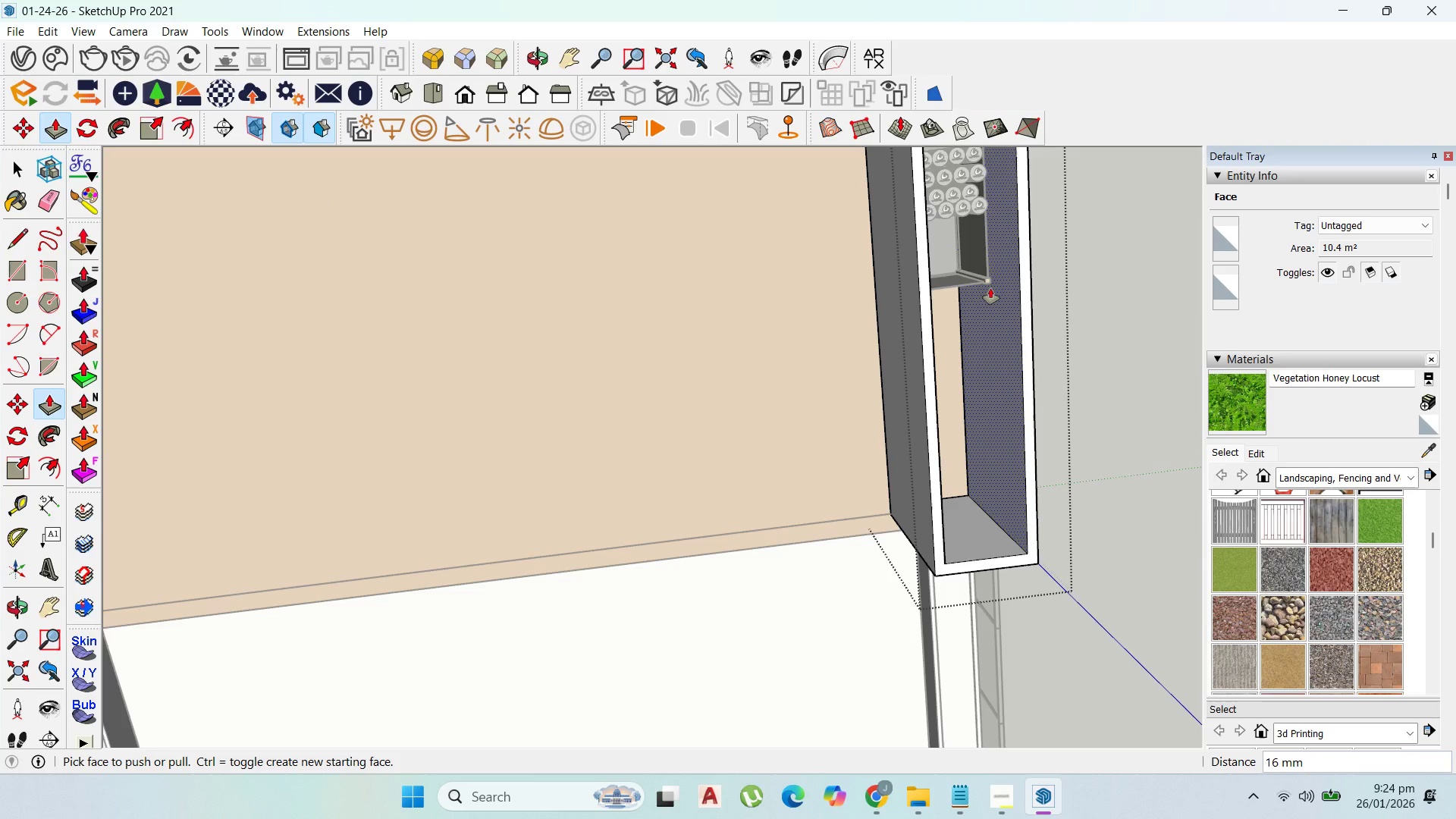 
left_click_drag(start_coordinate=[960, 538], to_coordinate=[990, 286])
 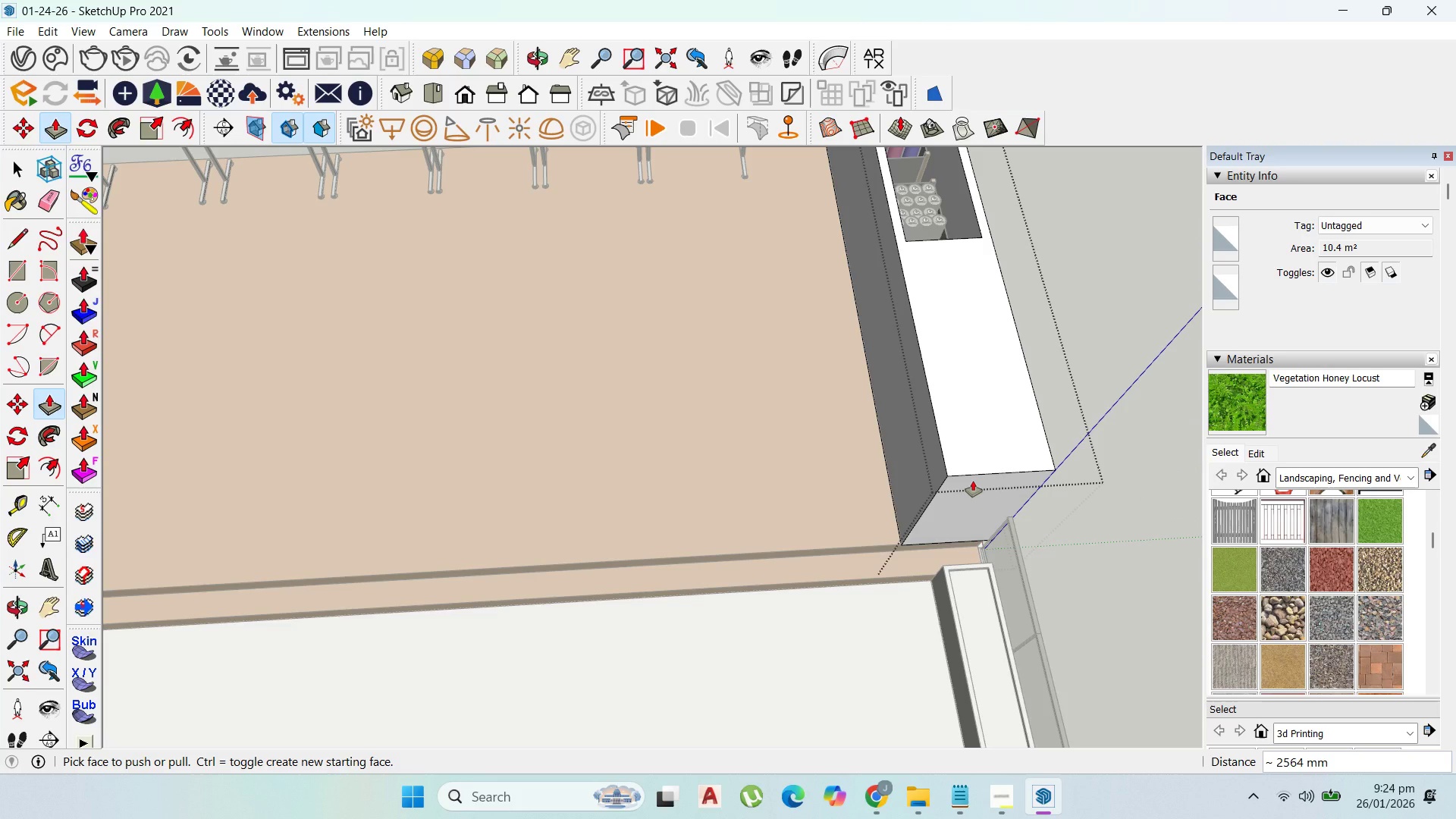 
left_click([973, 482])
 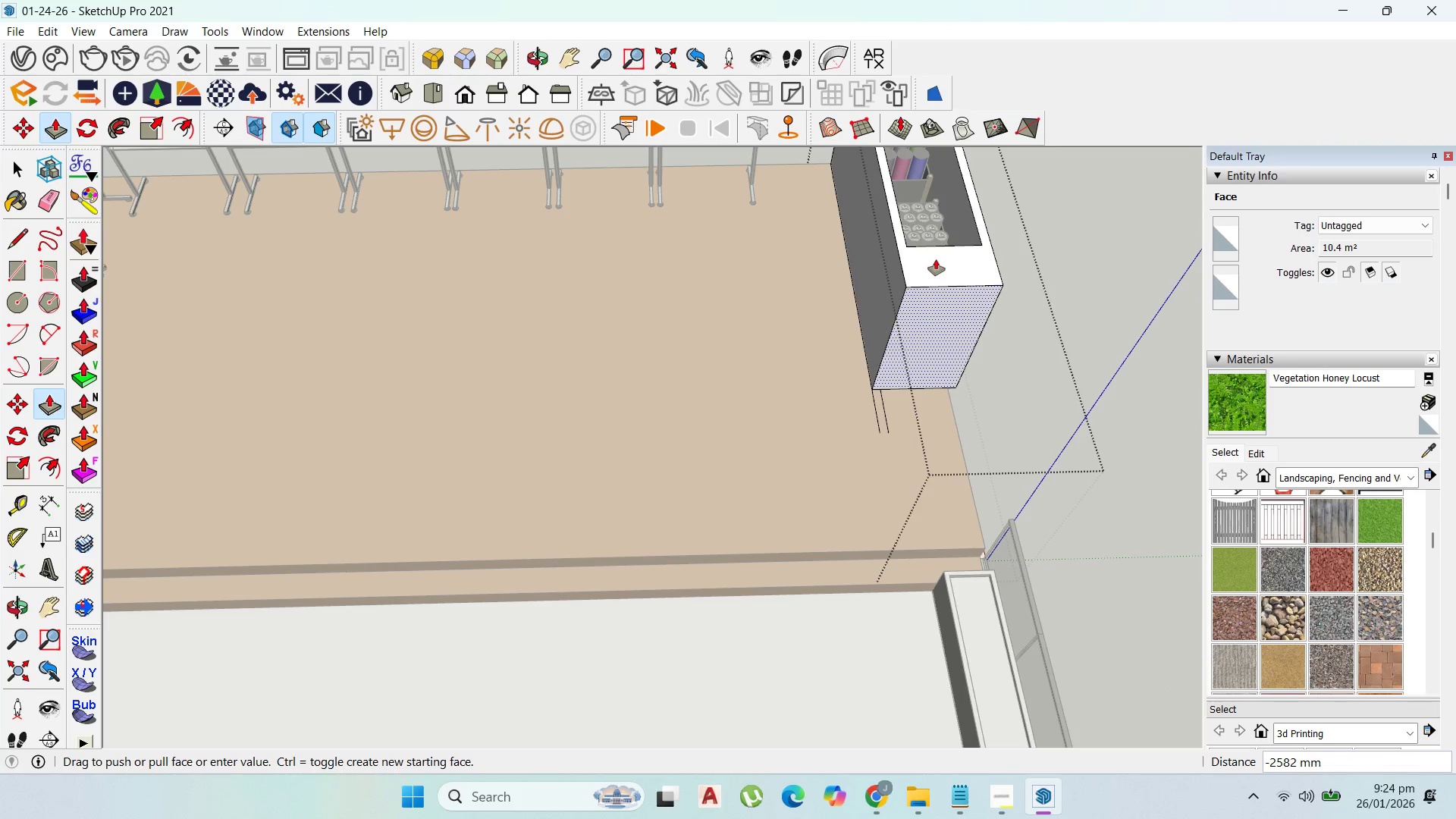 
left_click([939, 256])
 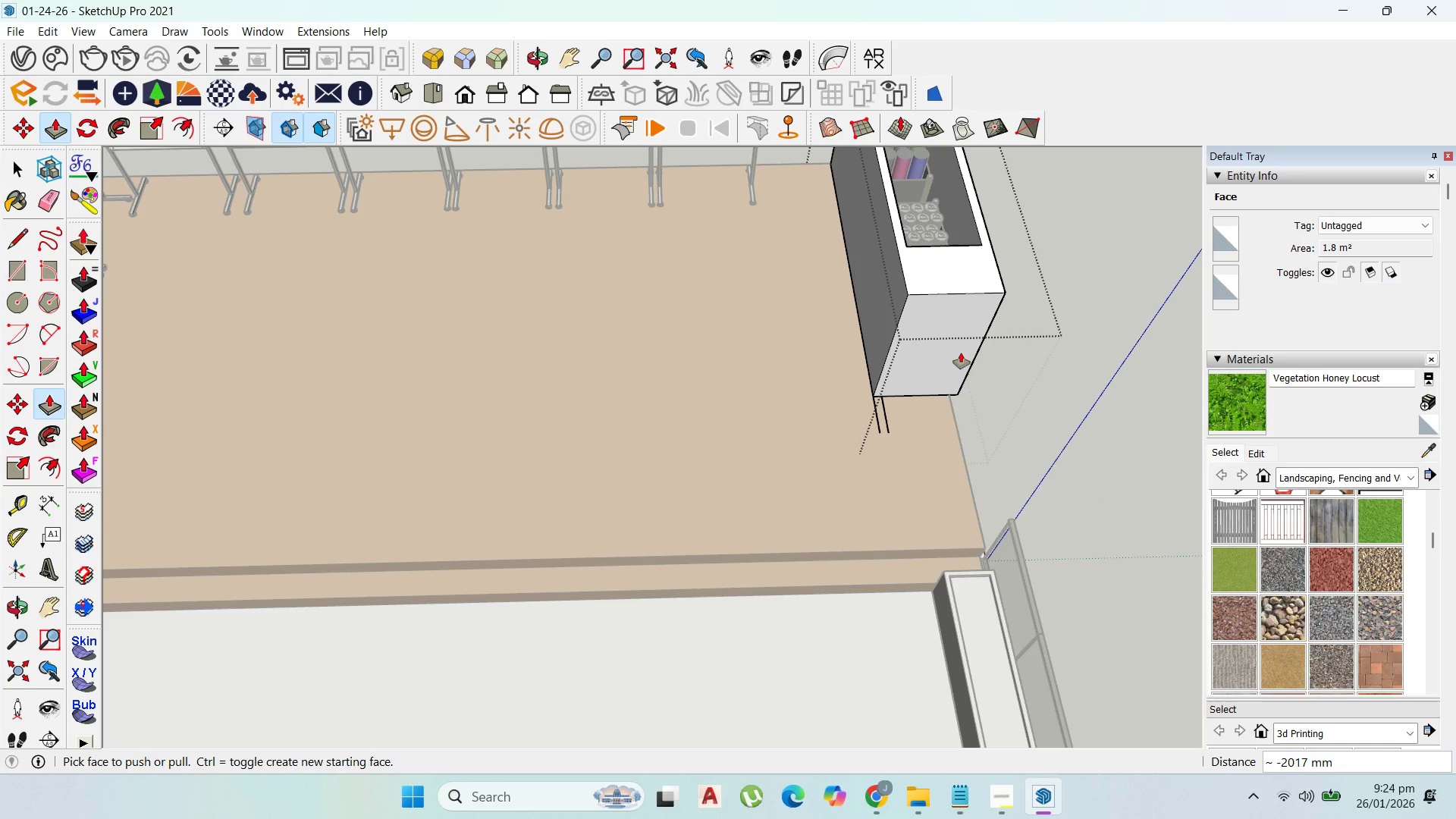 
left_click_drag(start_coordinate=[961, 349], to_coordinate=[949, 354])
 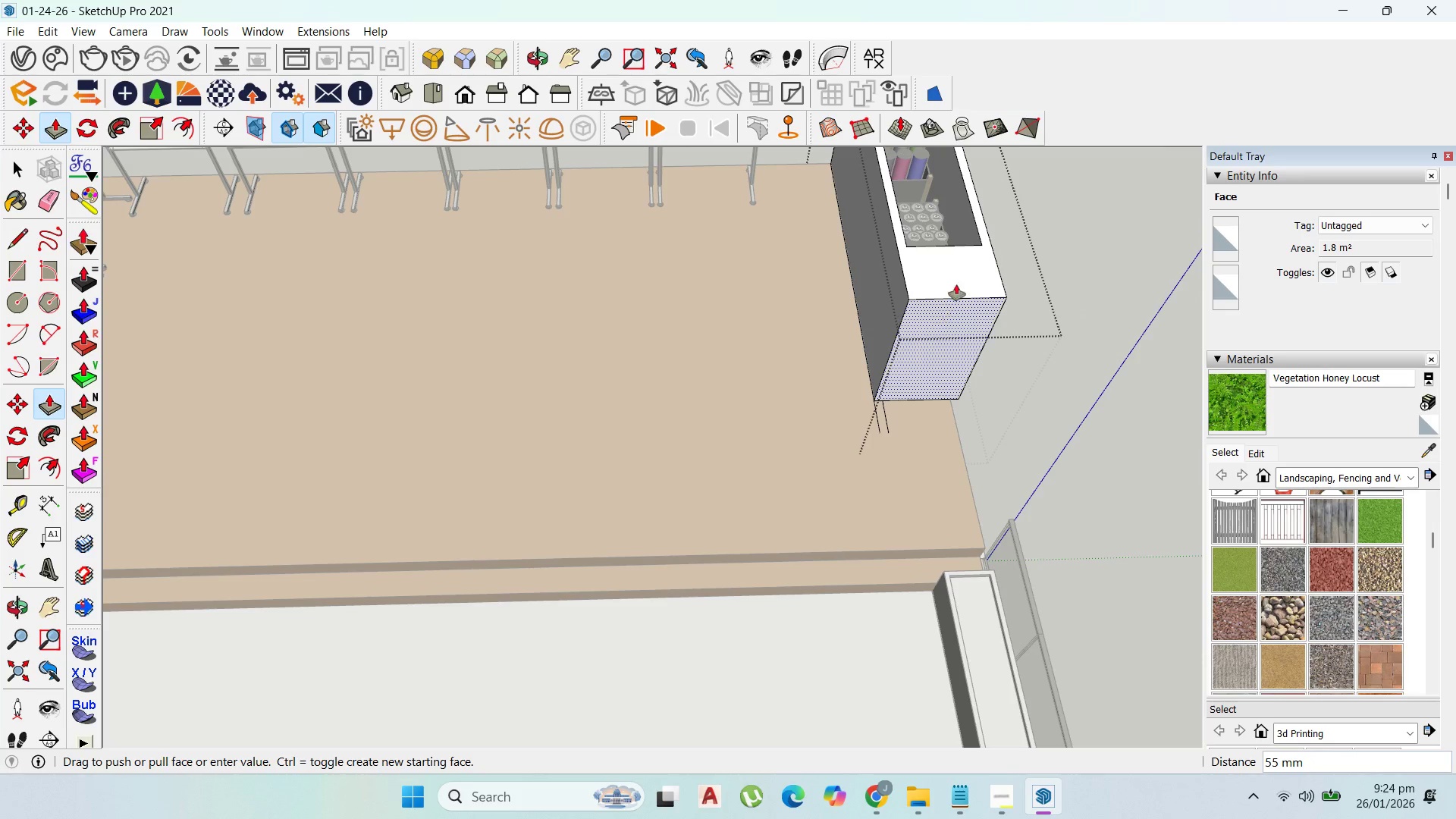 
scroll: coordinate [972, 290], scroll_direction: up, amount: 15.0
 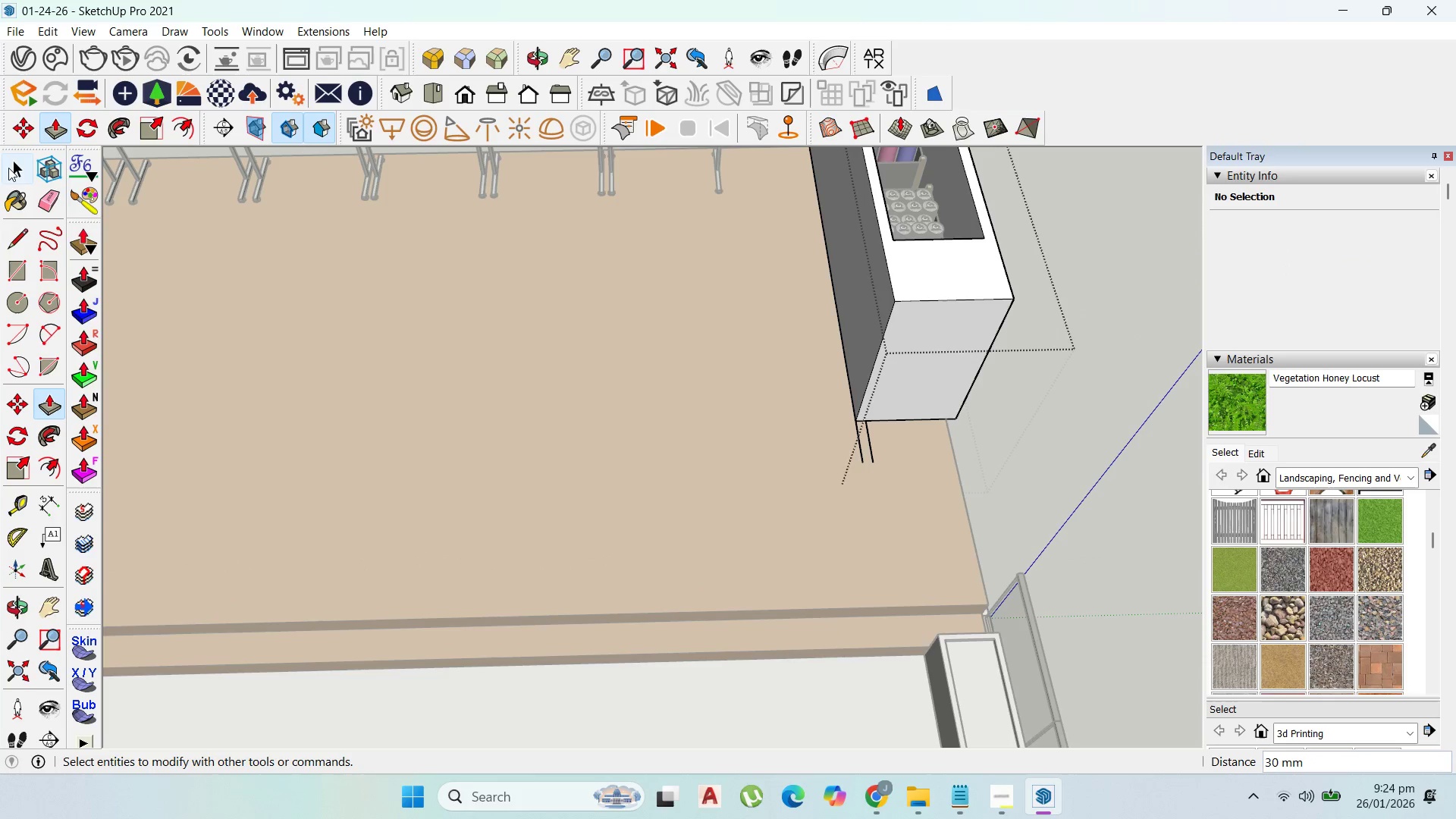 
left_click([9, 170])
 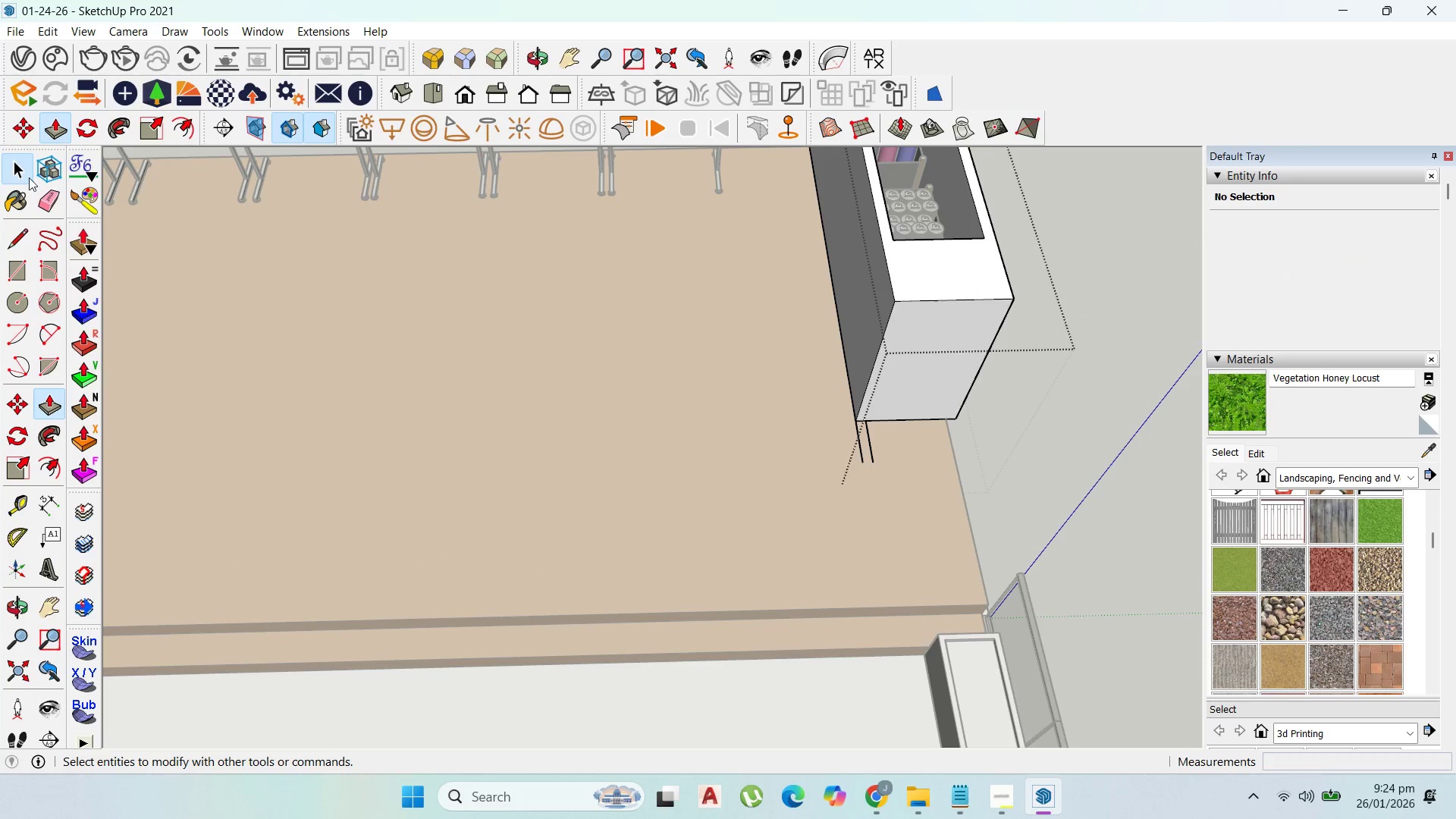 
key(Escape)
 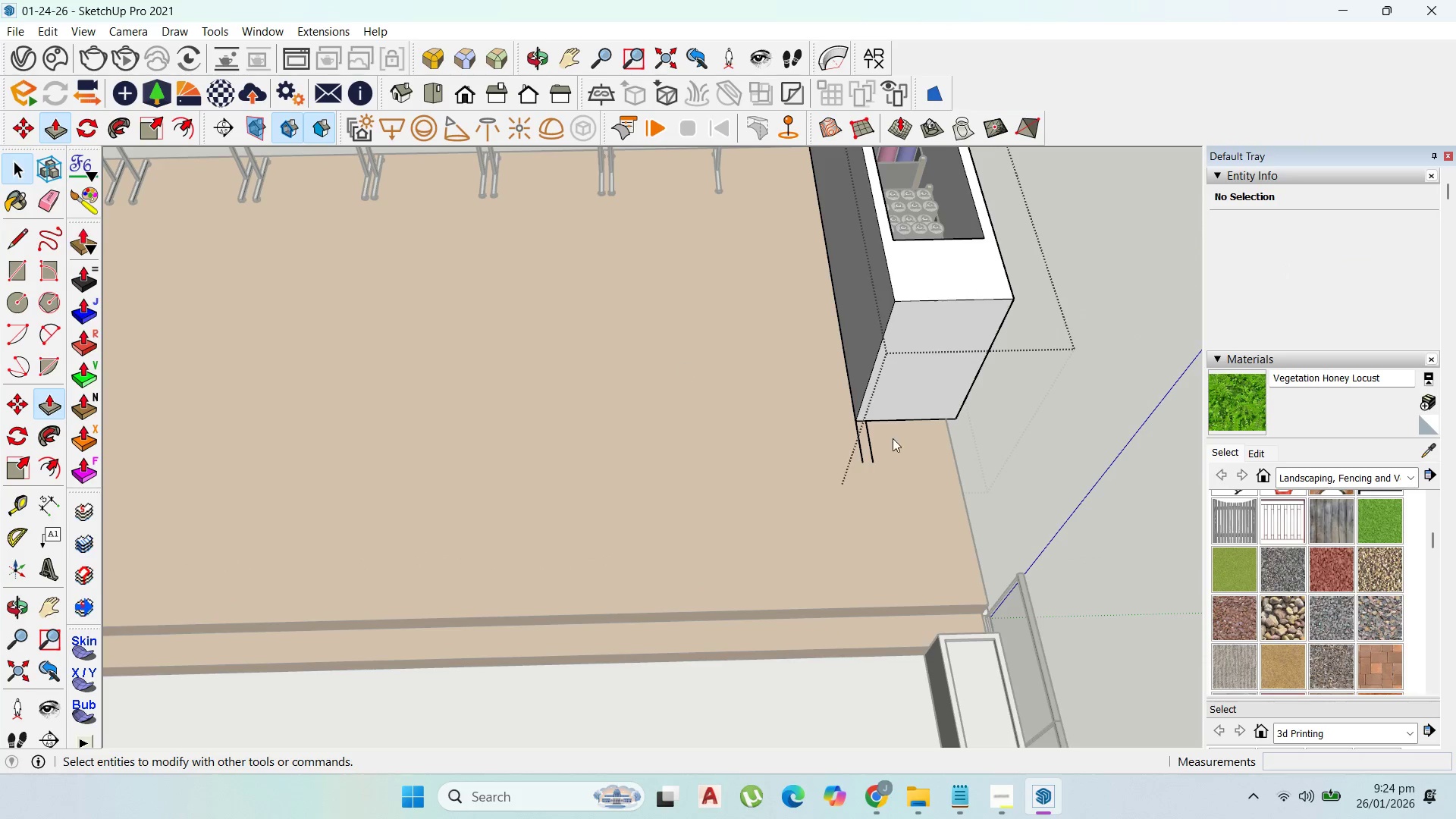 
key(Escape)
 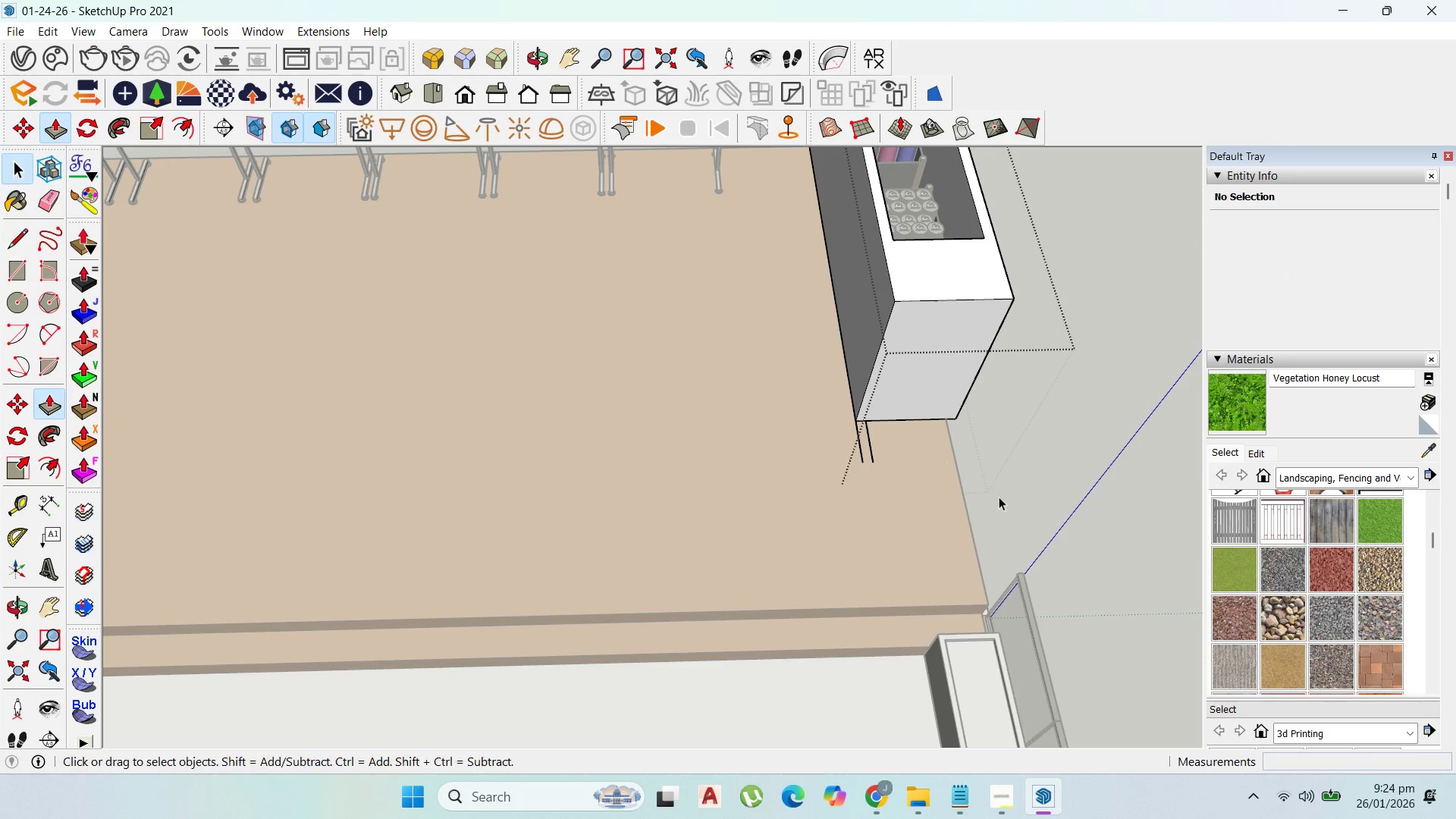 
key(Escape)
 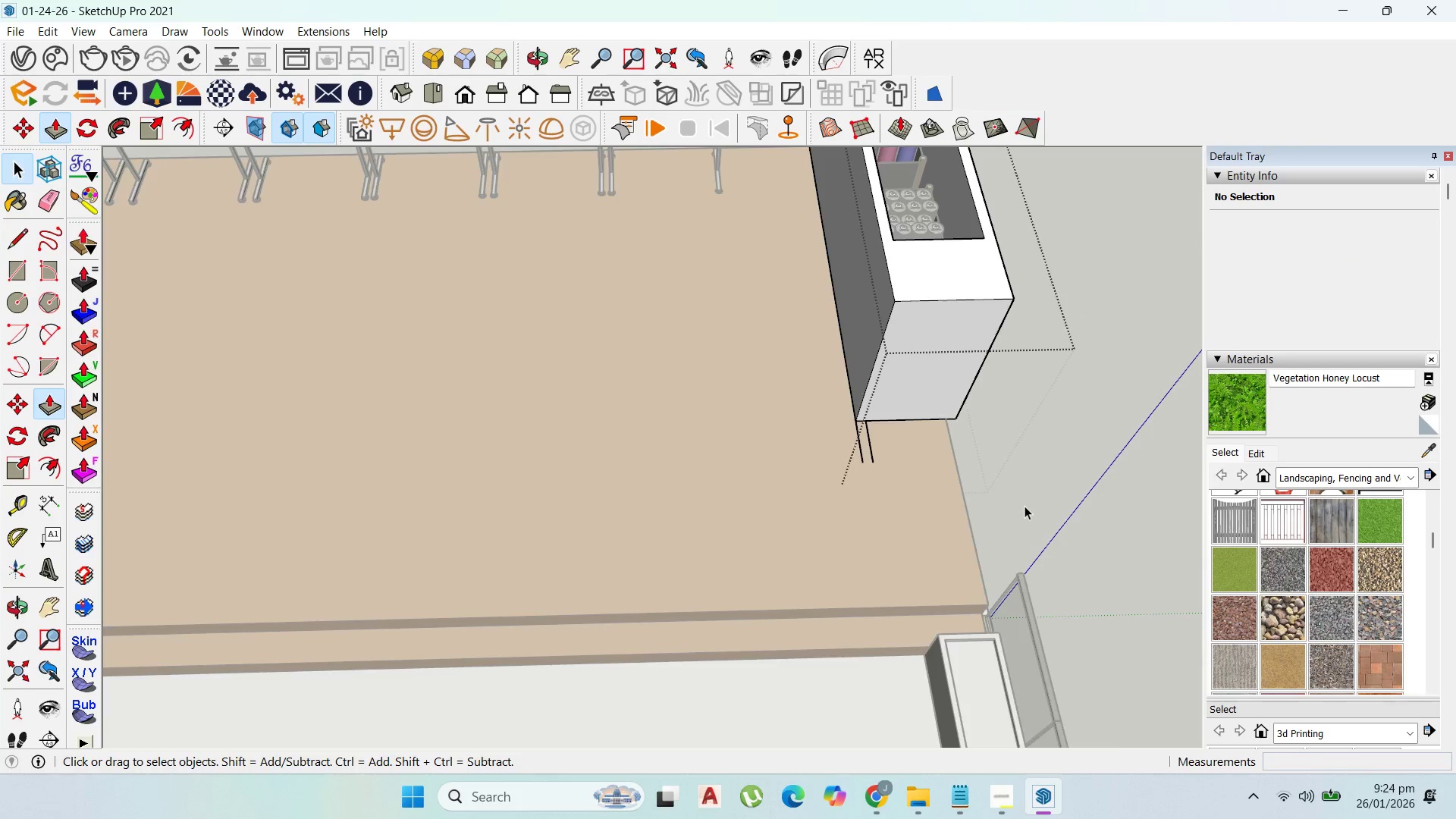 
key(Escape)
 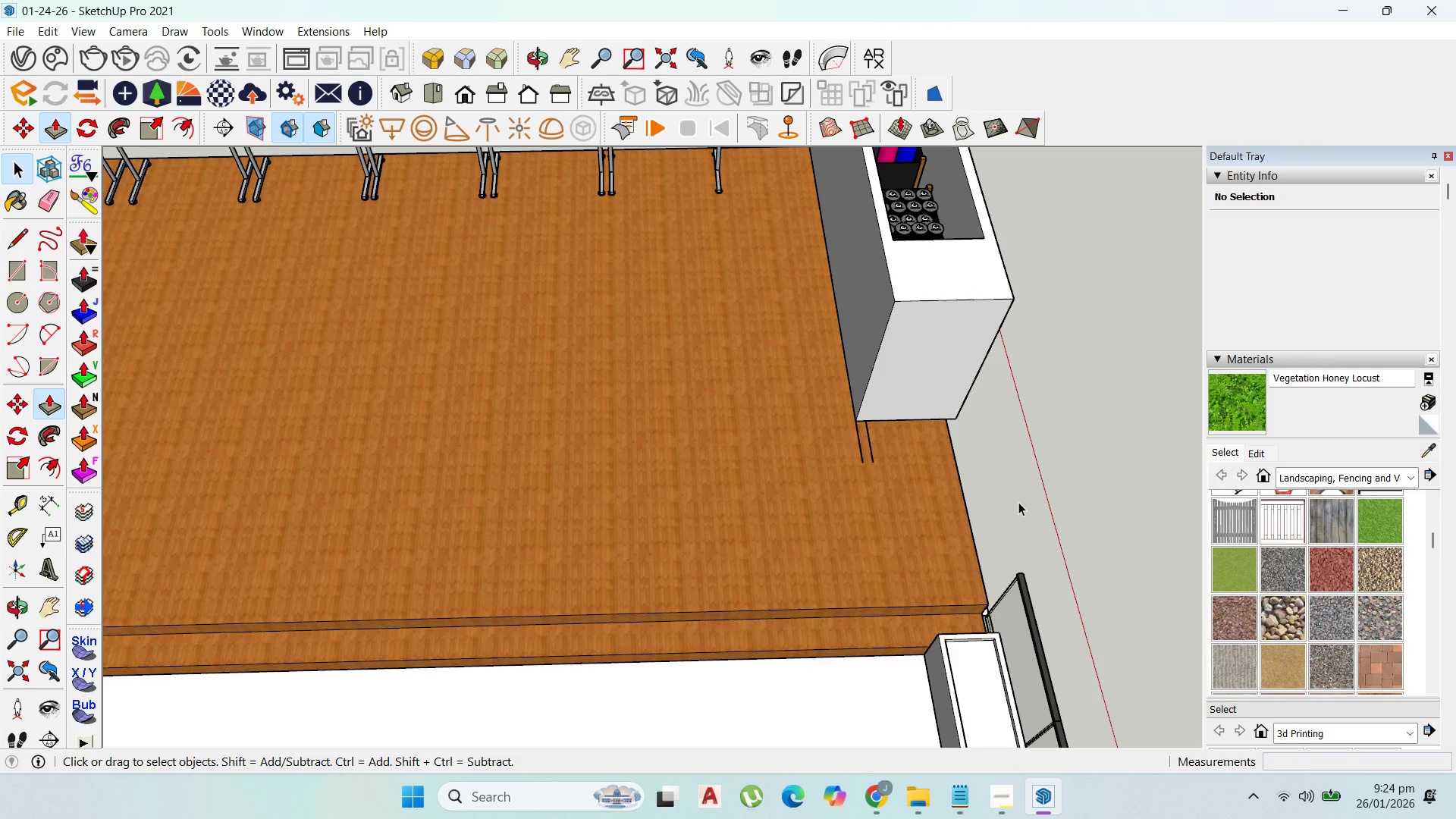 
key(Escape)
 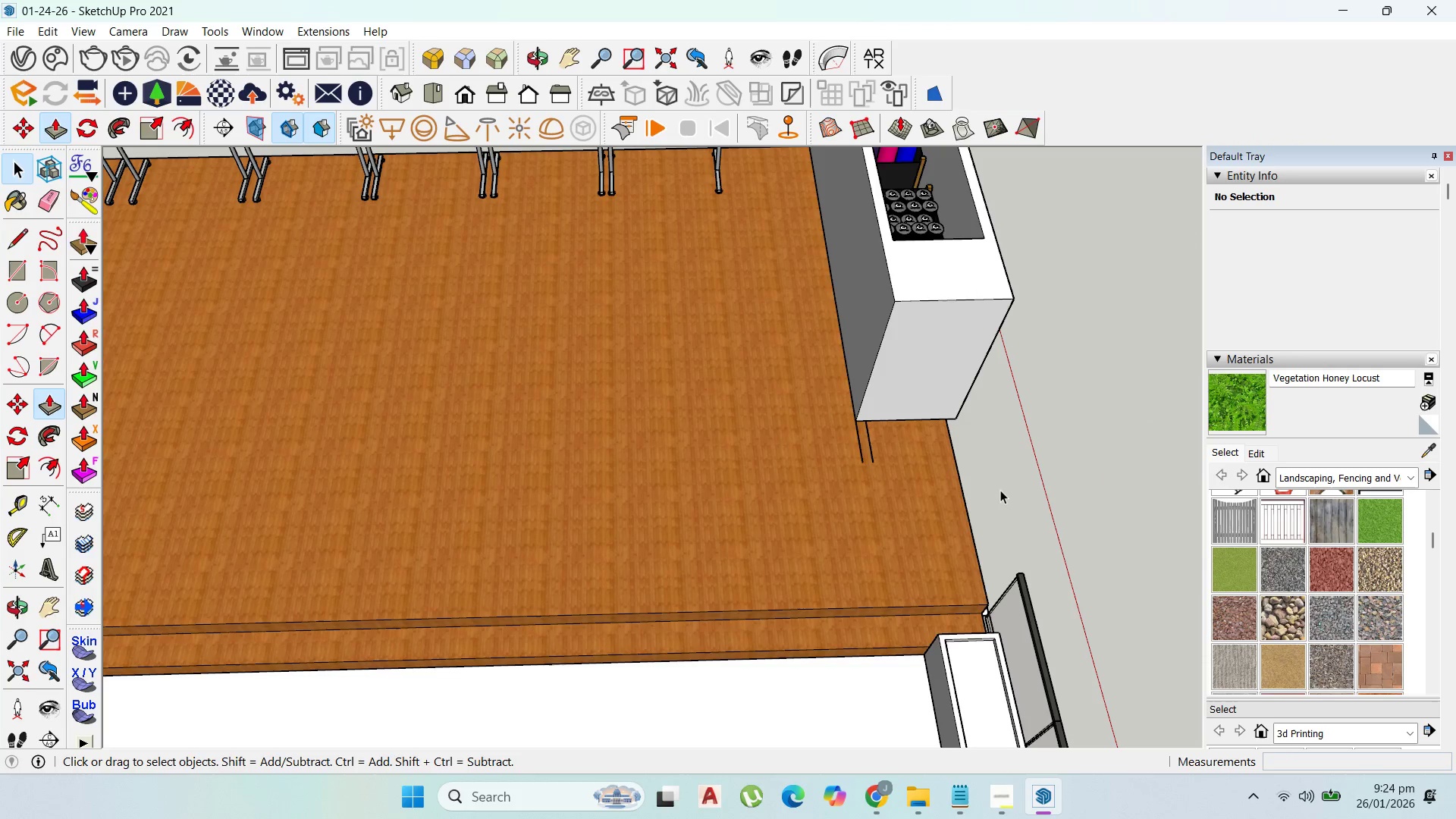 
key(Escape)
 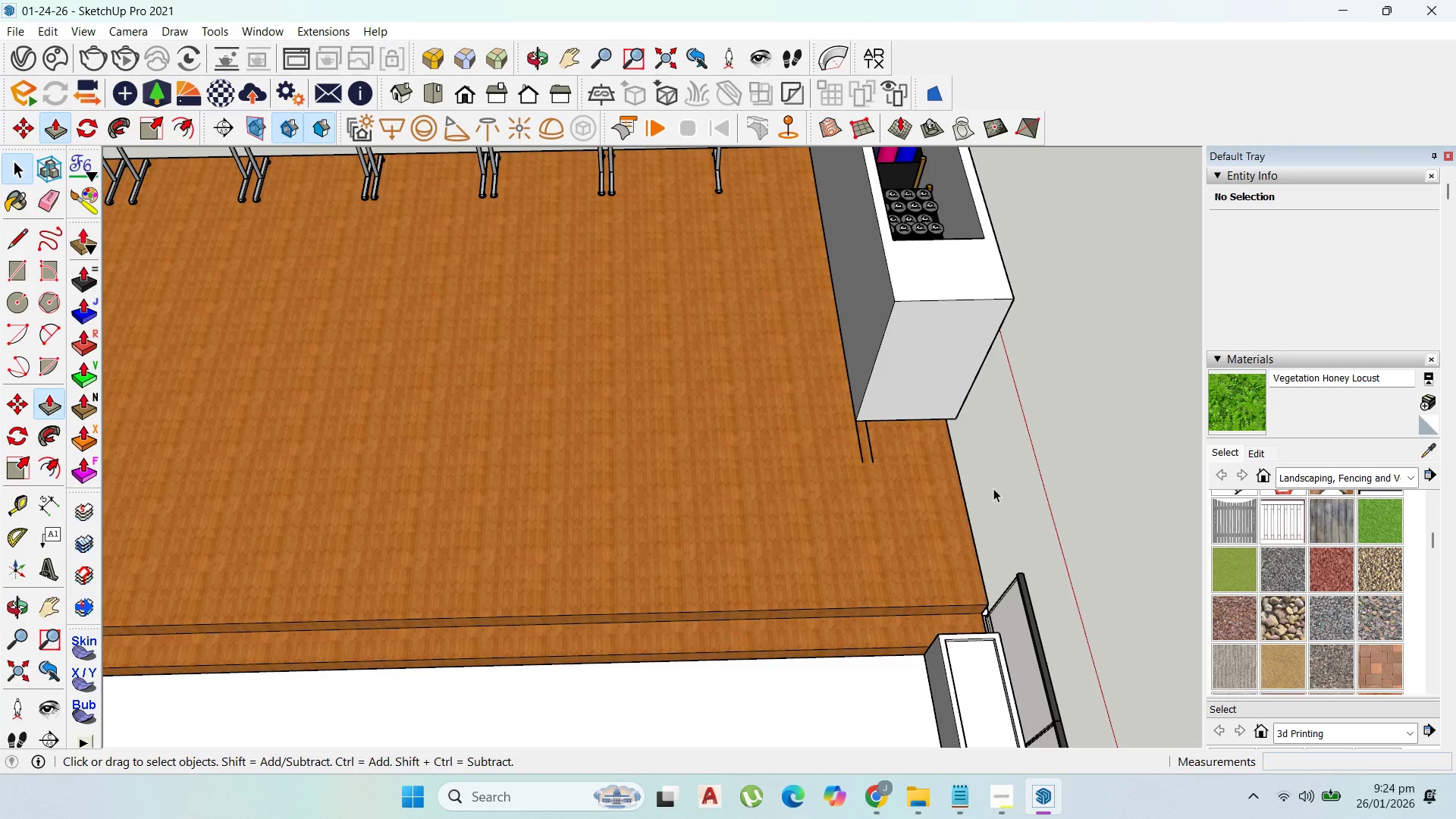 
key(Escape)
 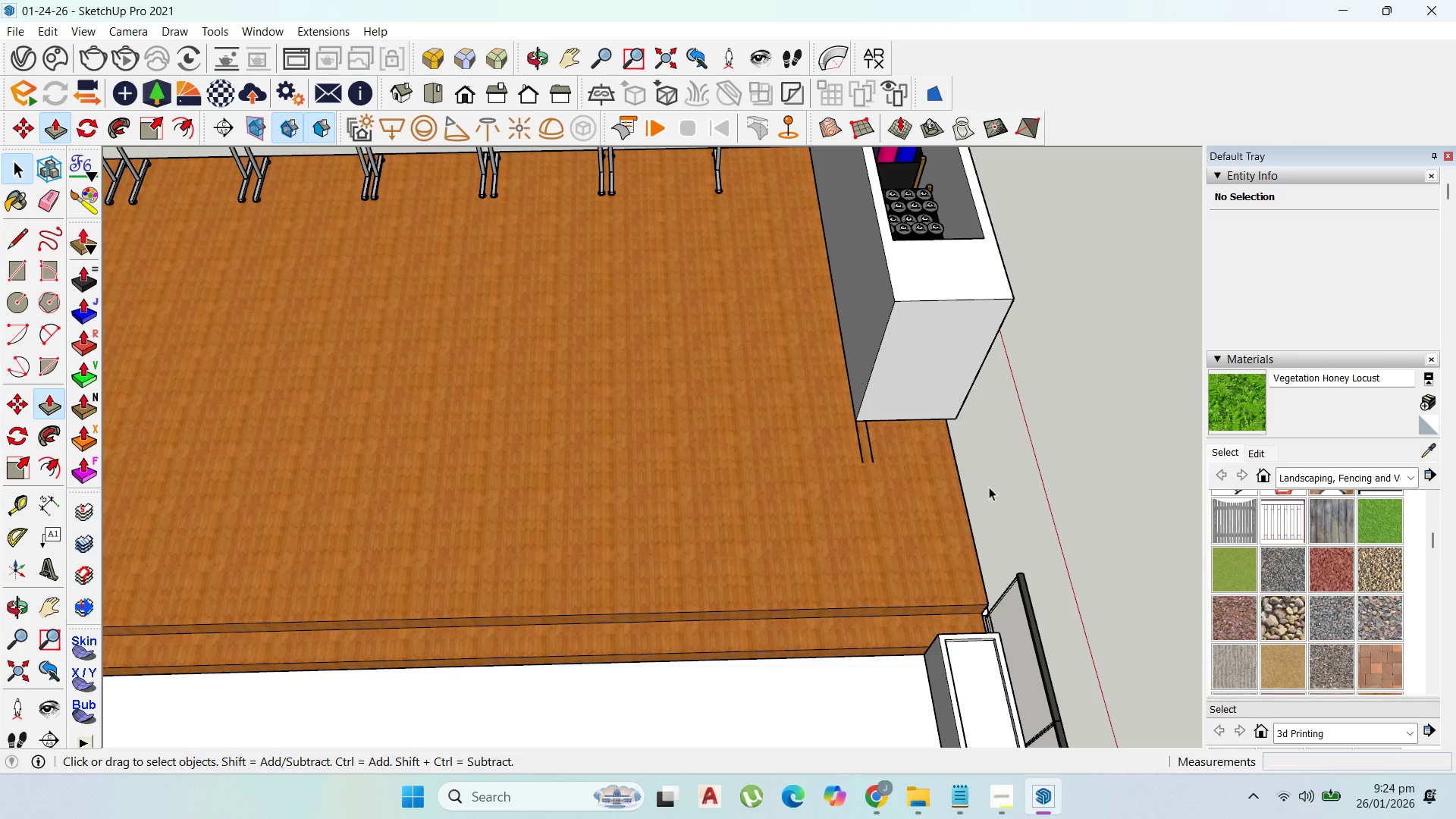 
scroll: coordinate [981, 496], scroll_direction: down, amount: 14.0
 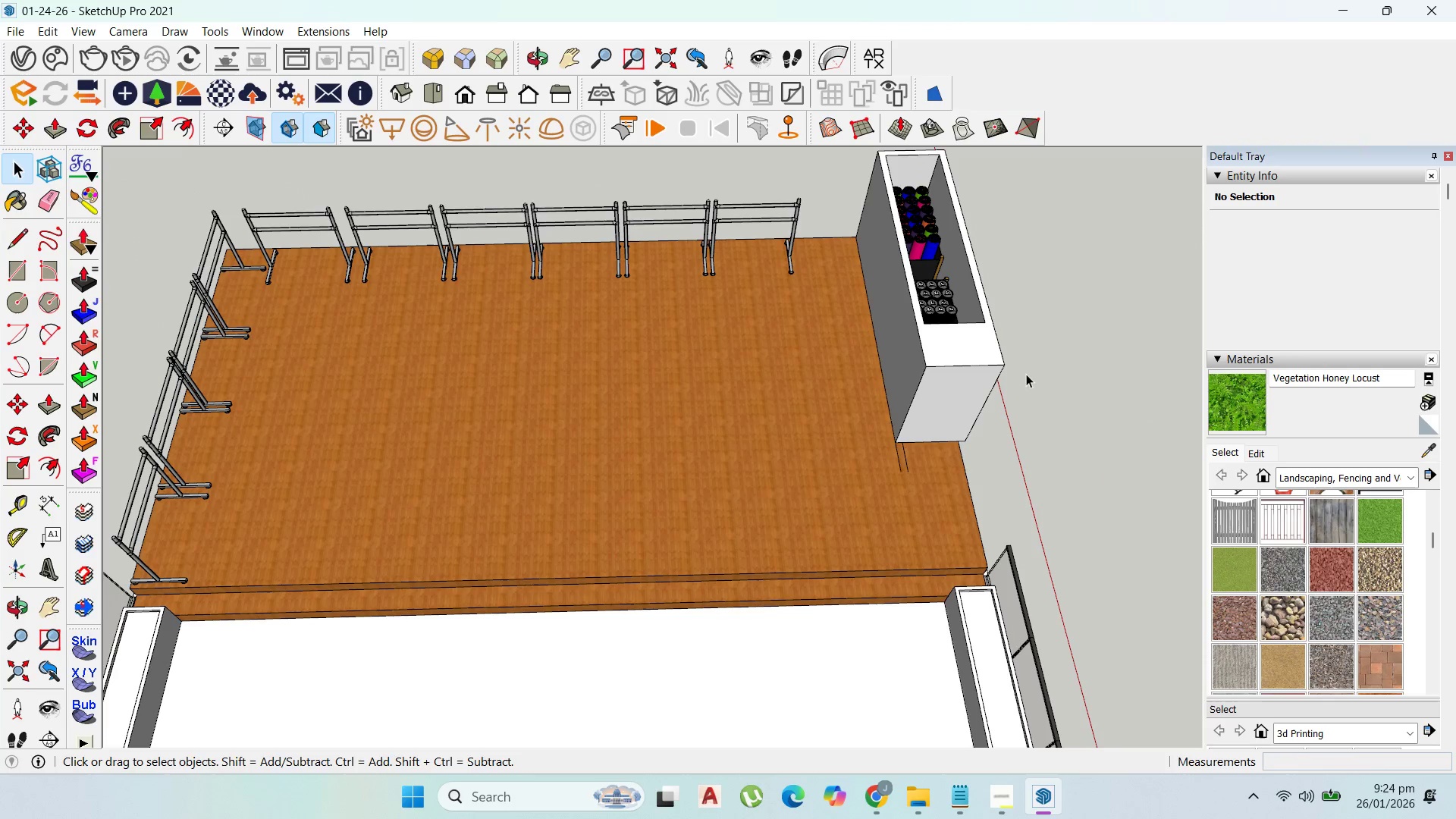 
scroll: coordinate [930, 308], scroll_direction: up, amount: 48.0
 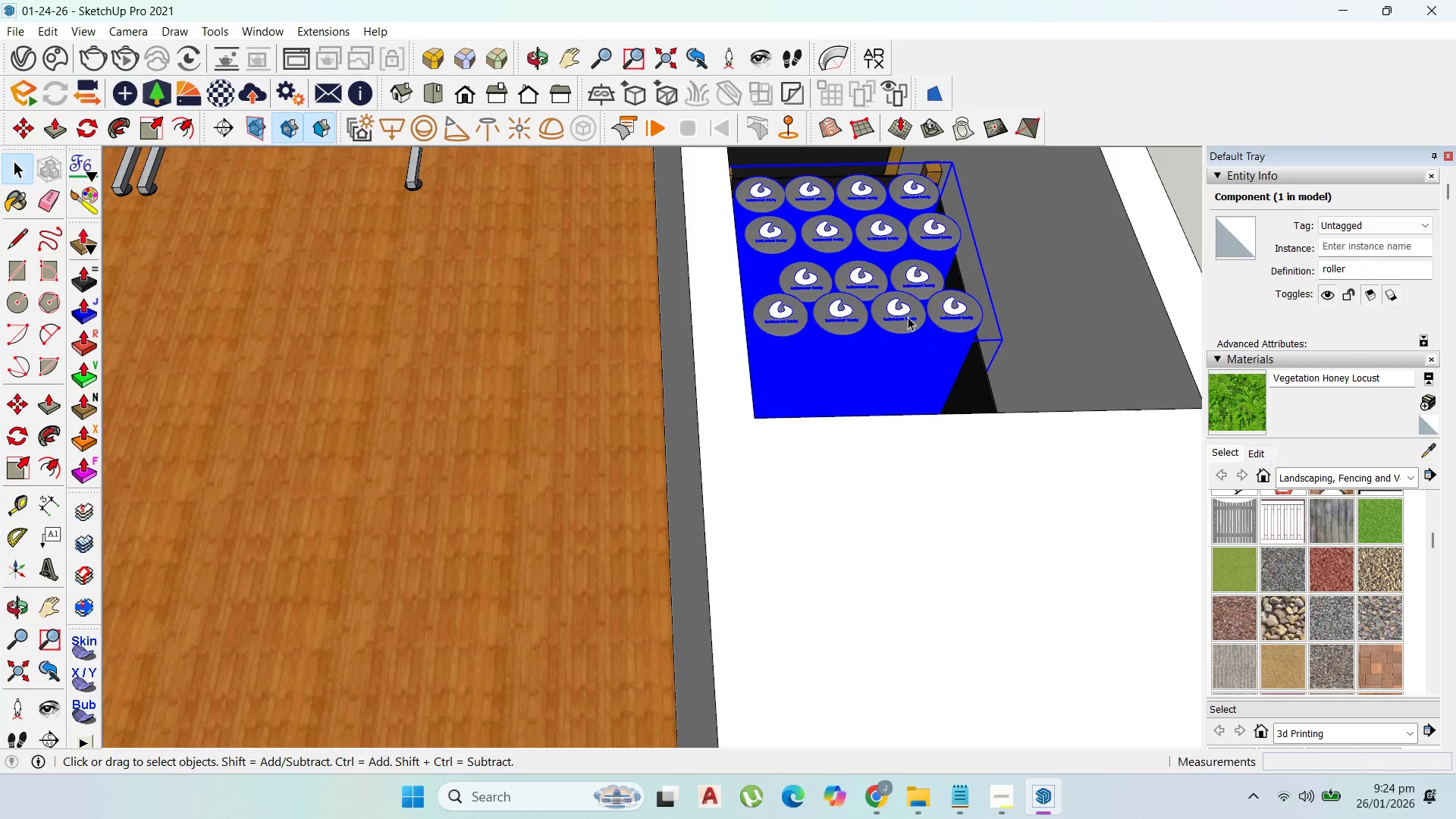 
key(Delete)
 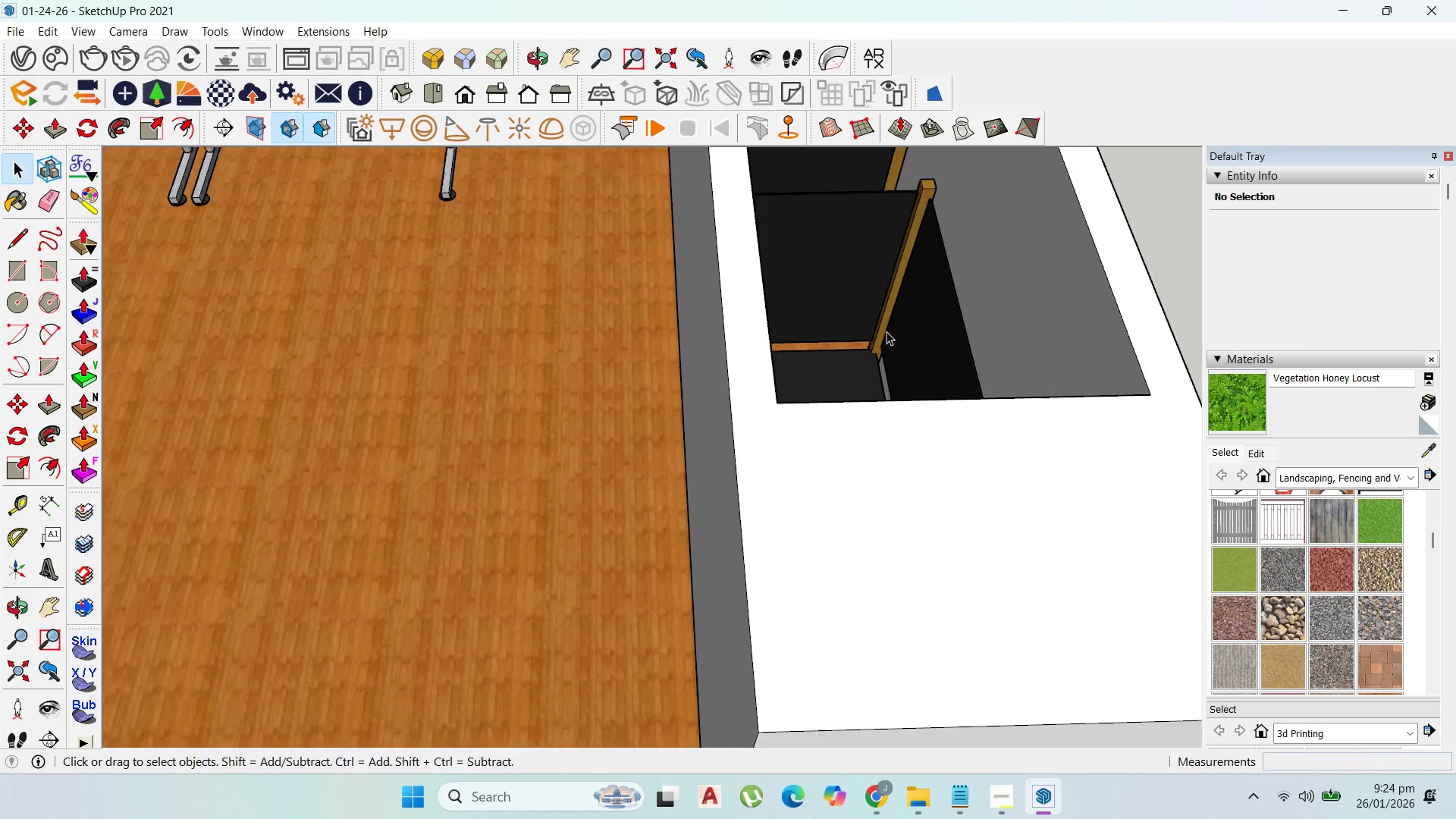 
scroll: coordinate [901, 466], scroll_direction: down, amount: 19.0
 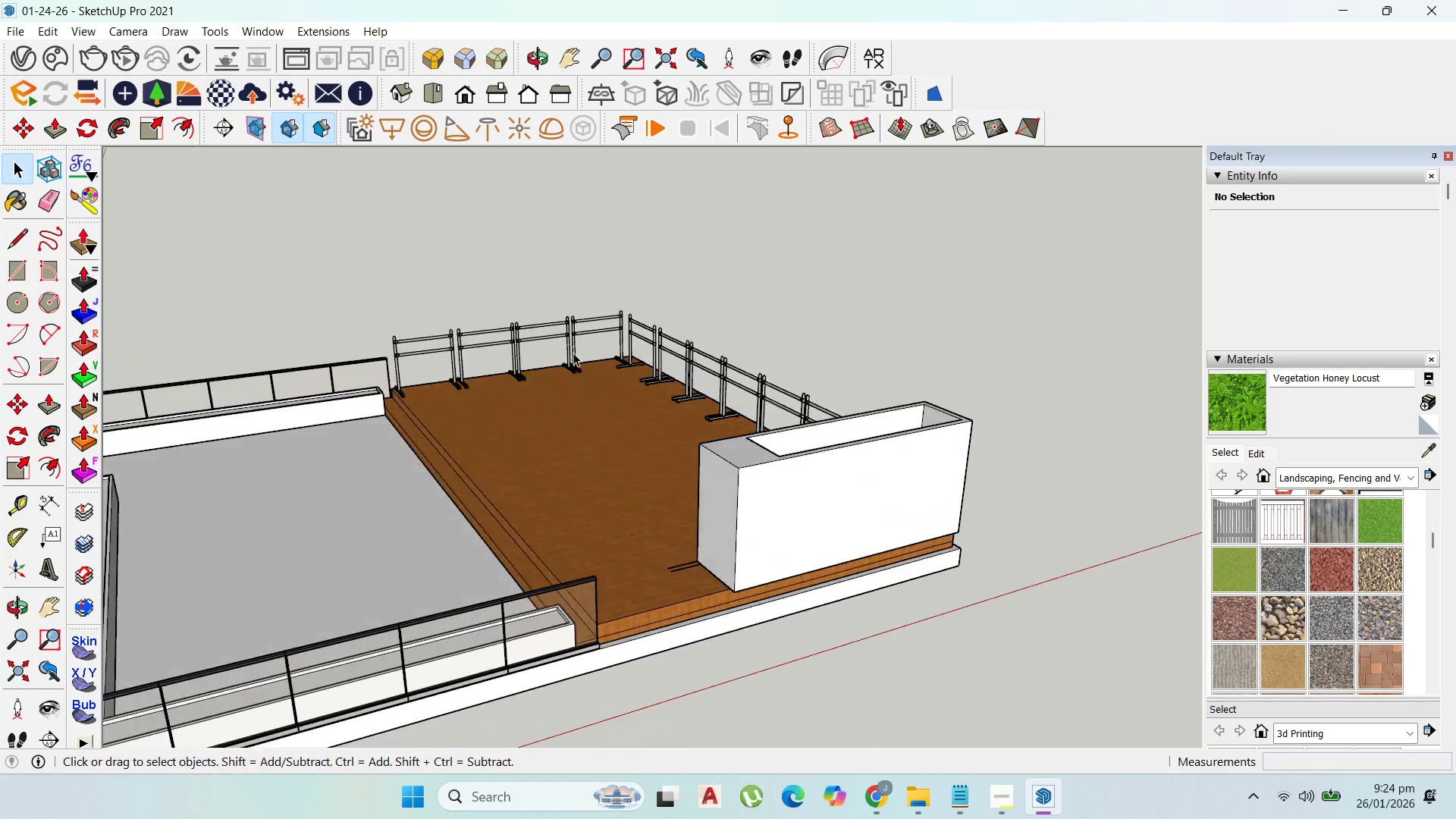 
scroll: coordinate [615, 610], scroll_direction: up, amount: 6.0
 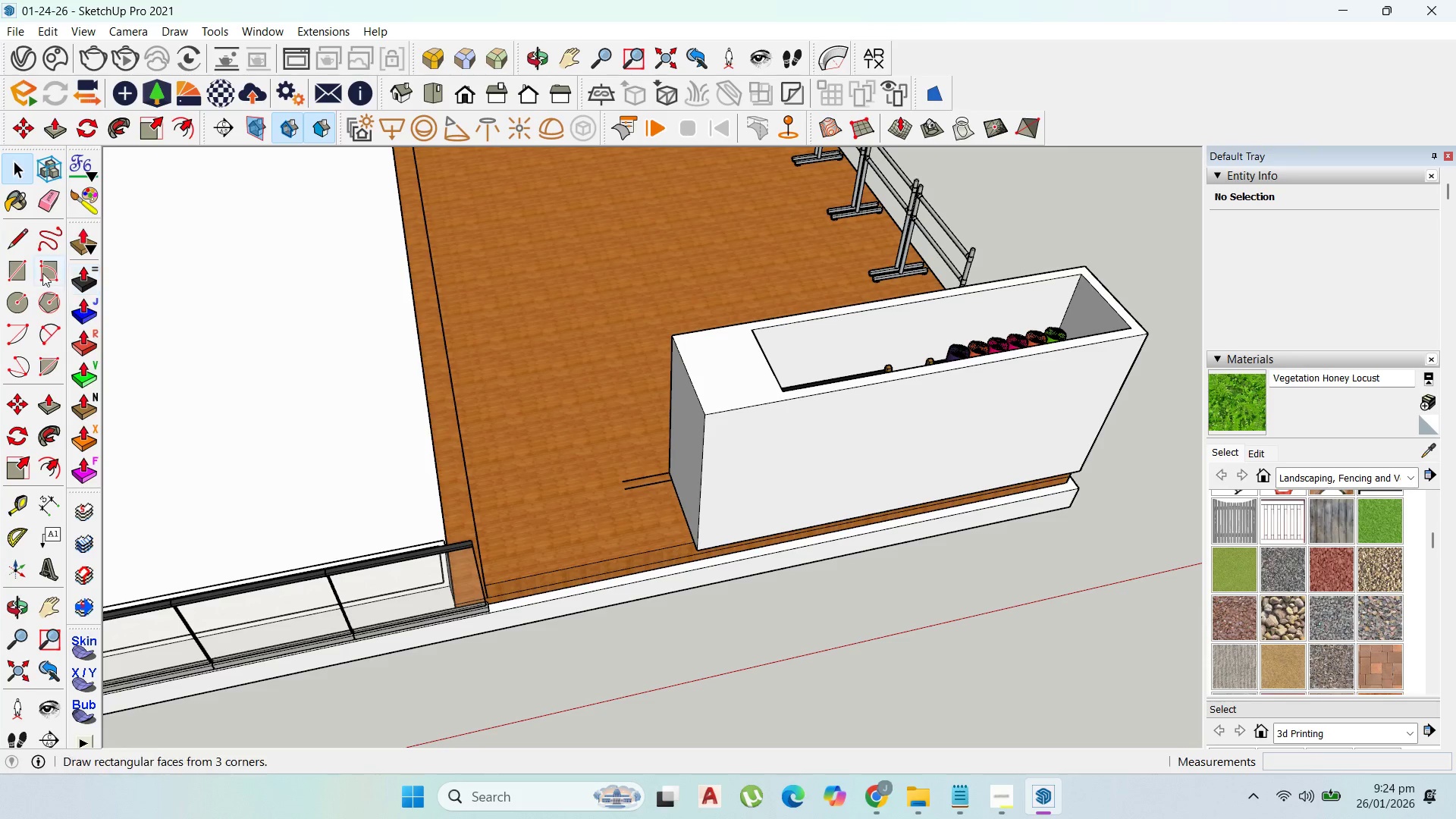 
left_click([19, 273])
 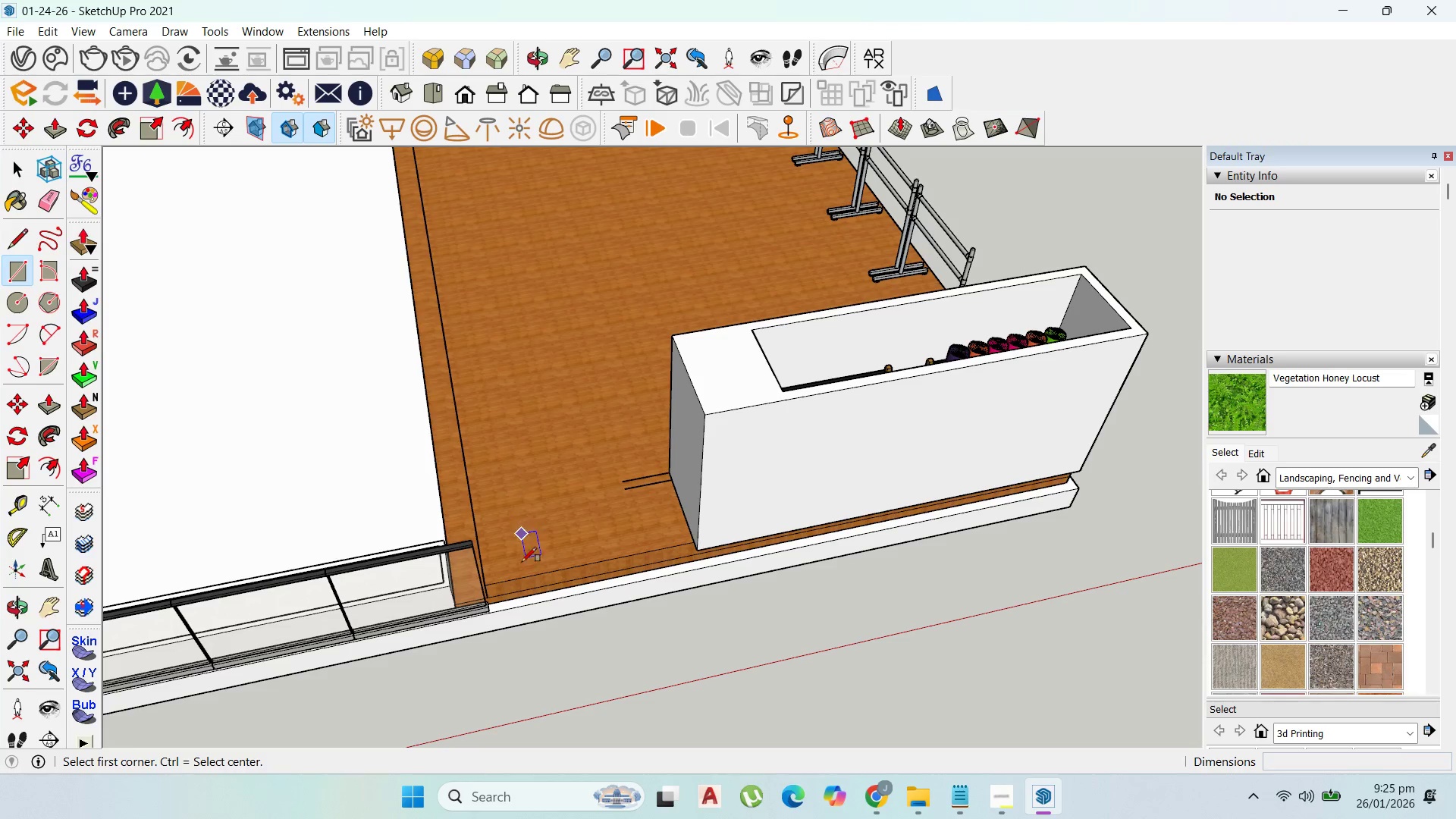 
scroll: coordinate [739, 648], scroll_direction: down, amount: 21.0
 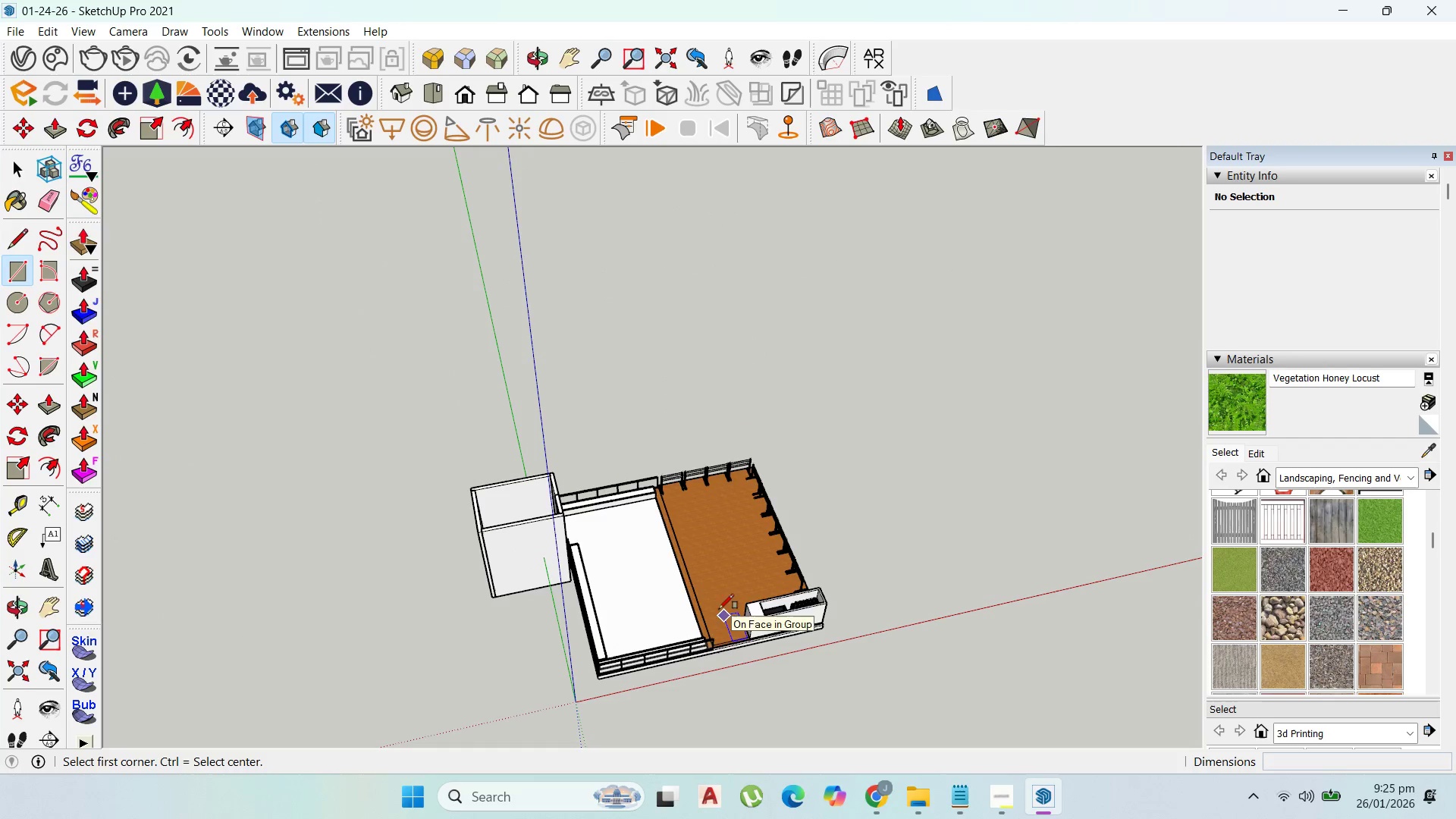 
scroll: coordinate [777, 457], scroll_direction: up, amount: 31.0
 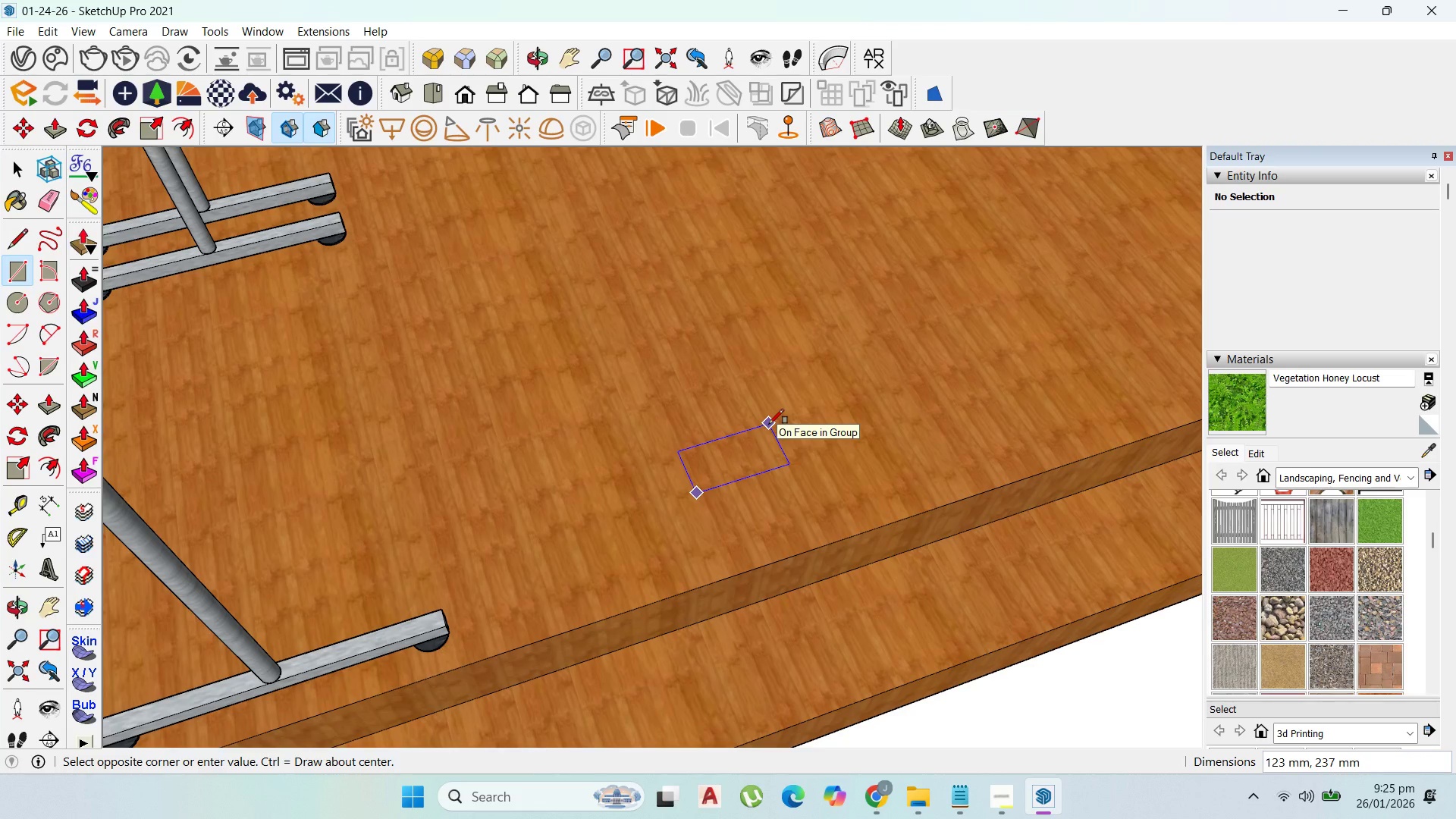 
type(120,50)
 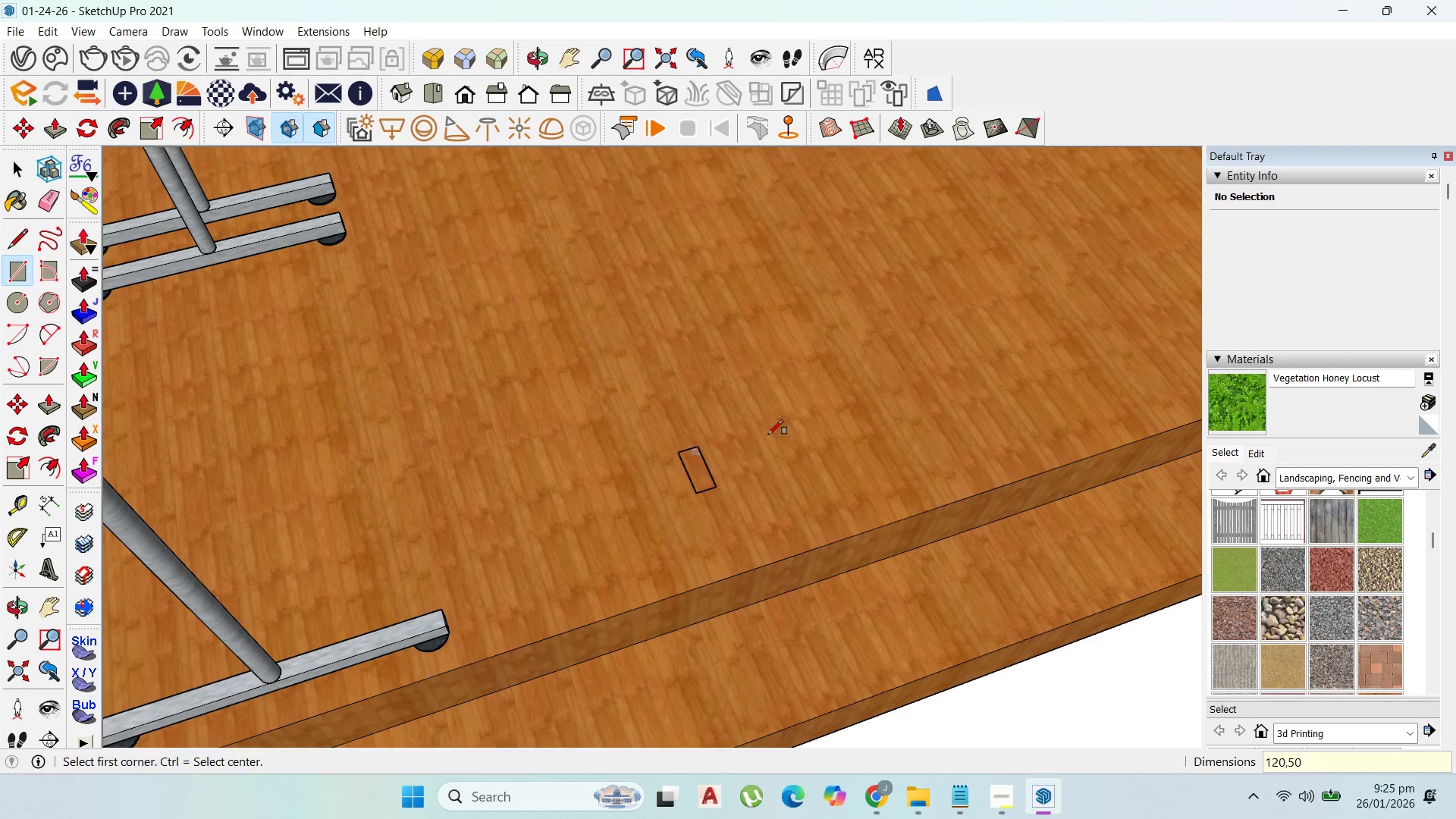 
key(Enter)
 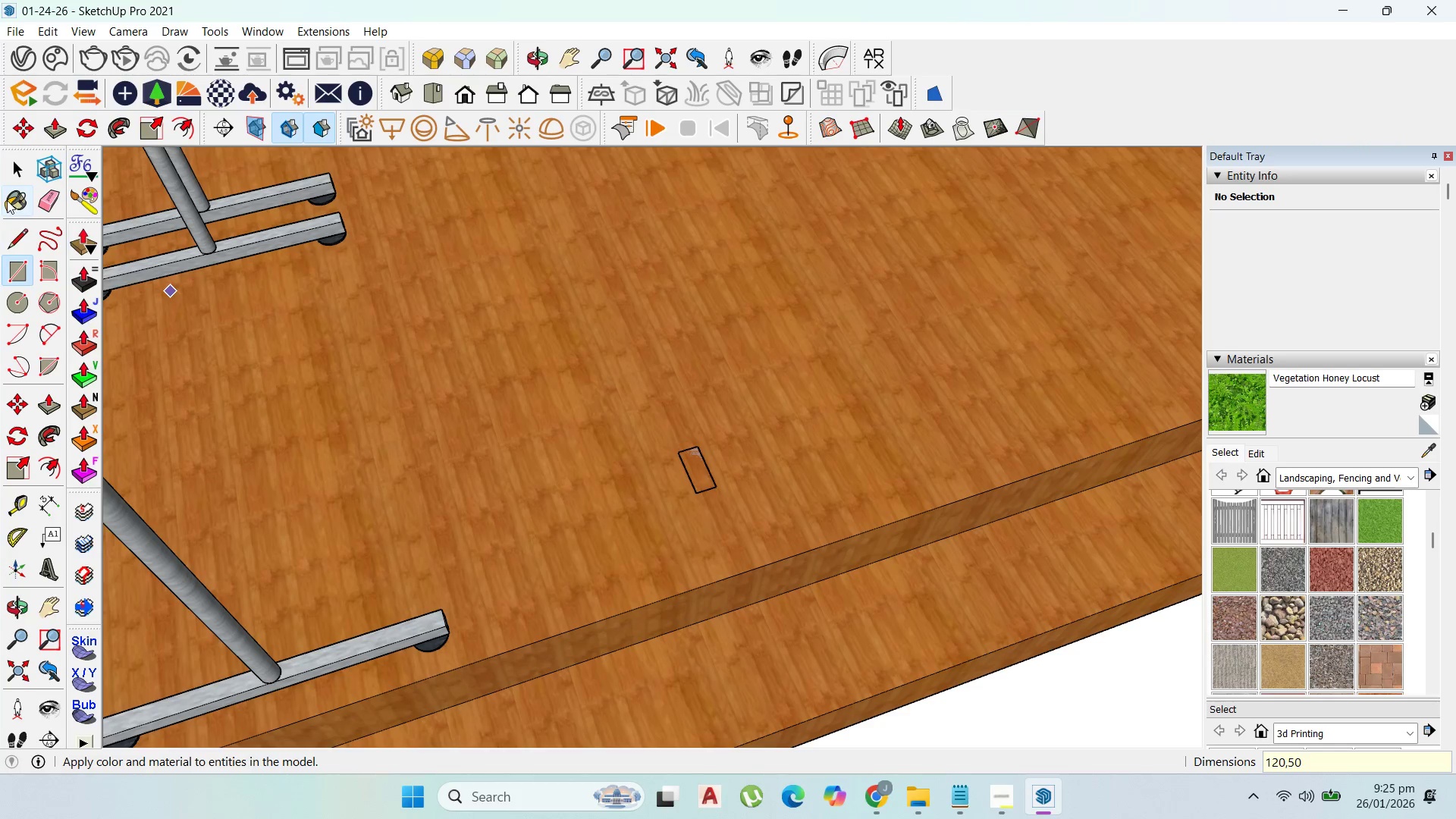 
left_click([25, 166])
 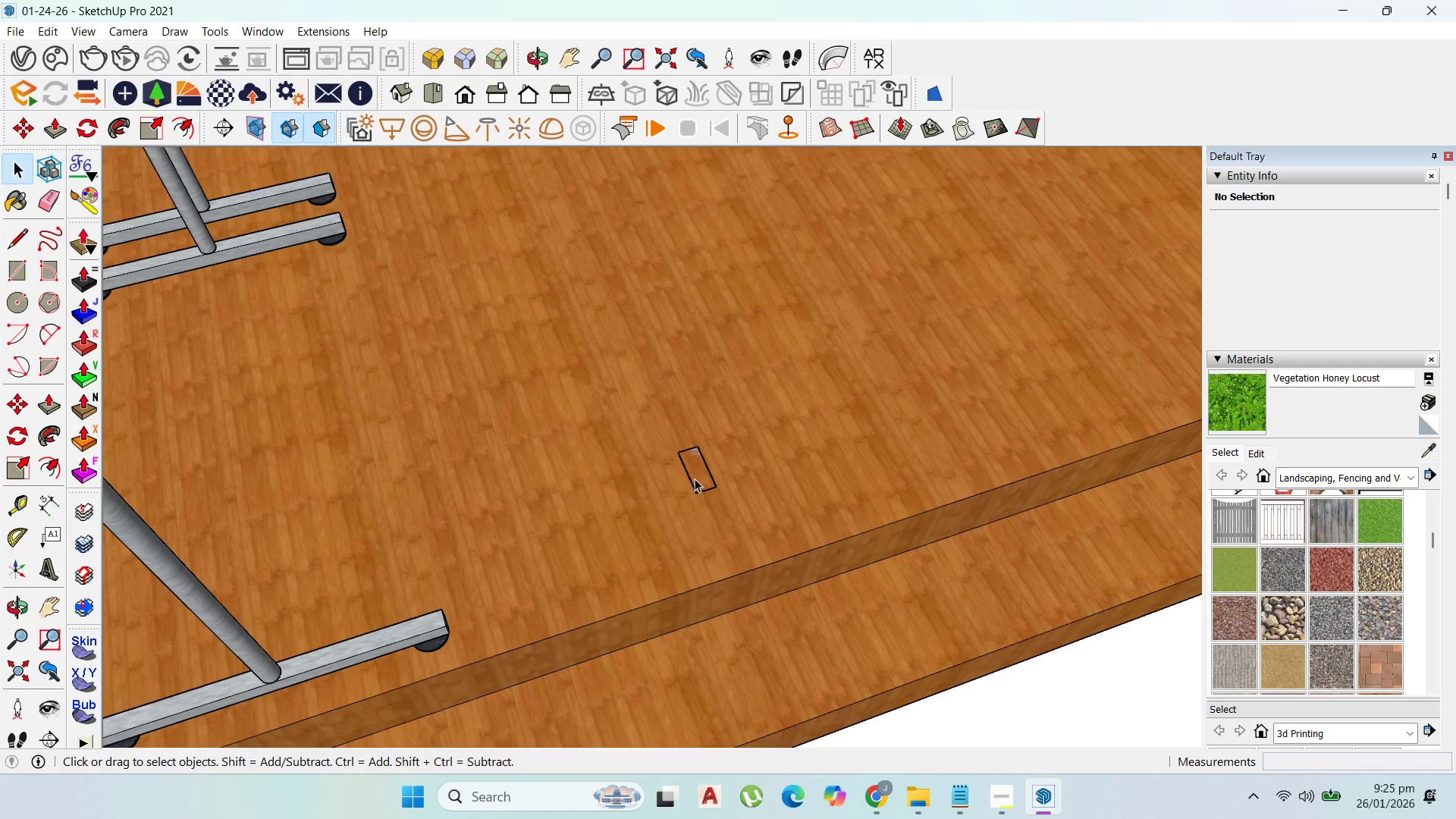 
double_click([696, 478])
 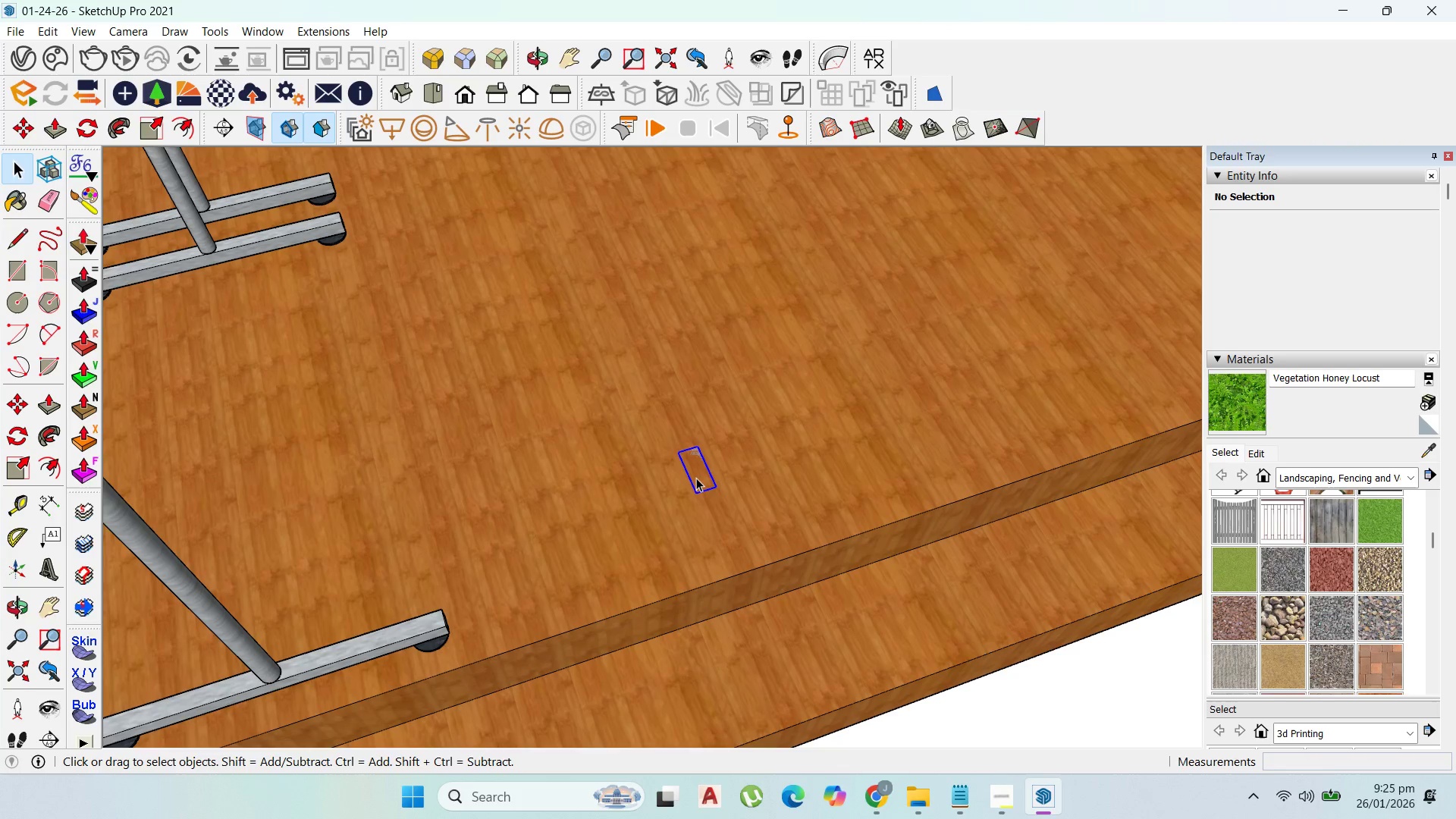 
triple_click([696, 478])
 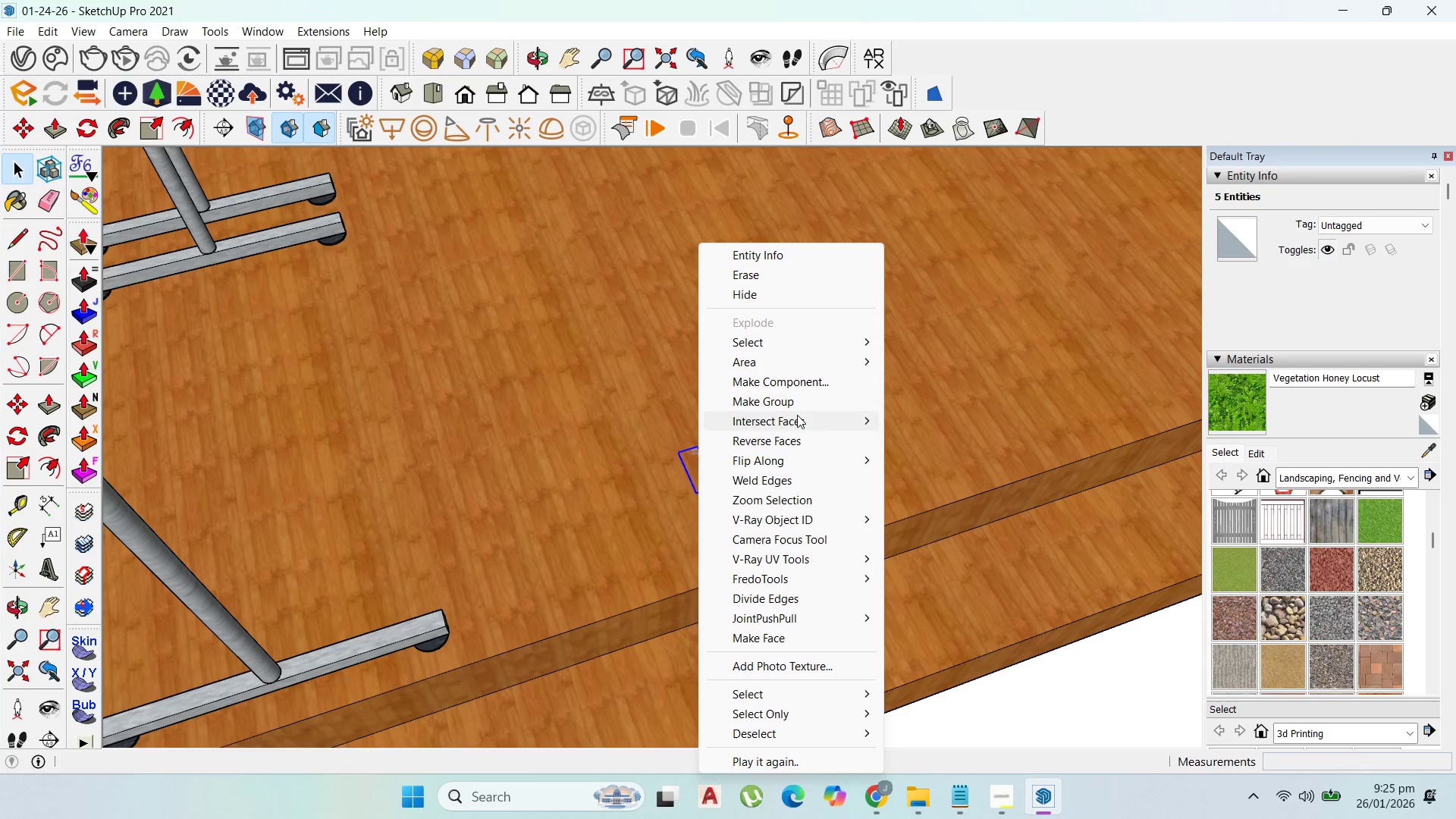 
left_click([794, 400])
 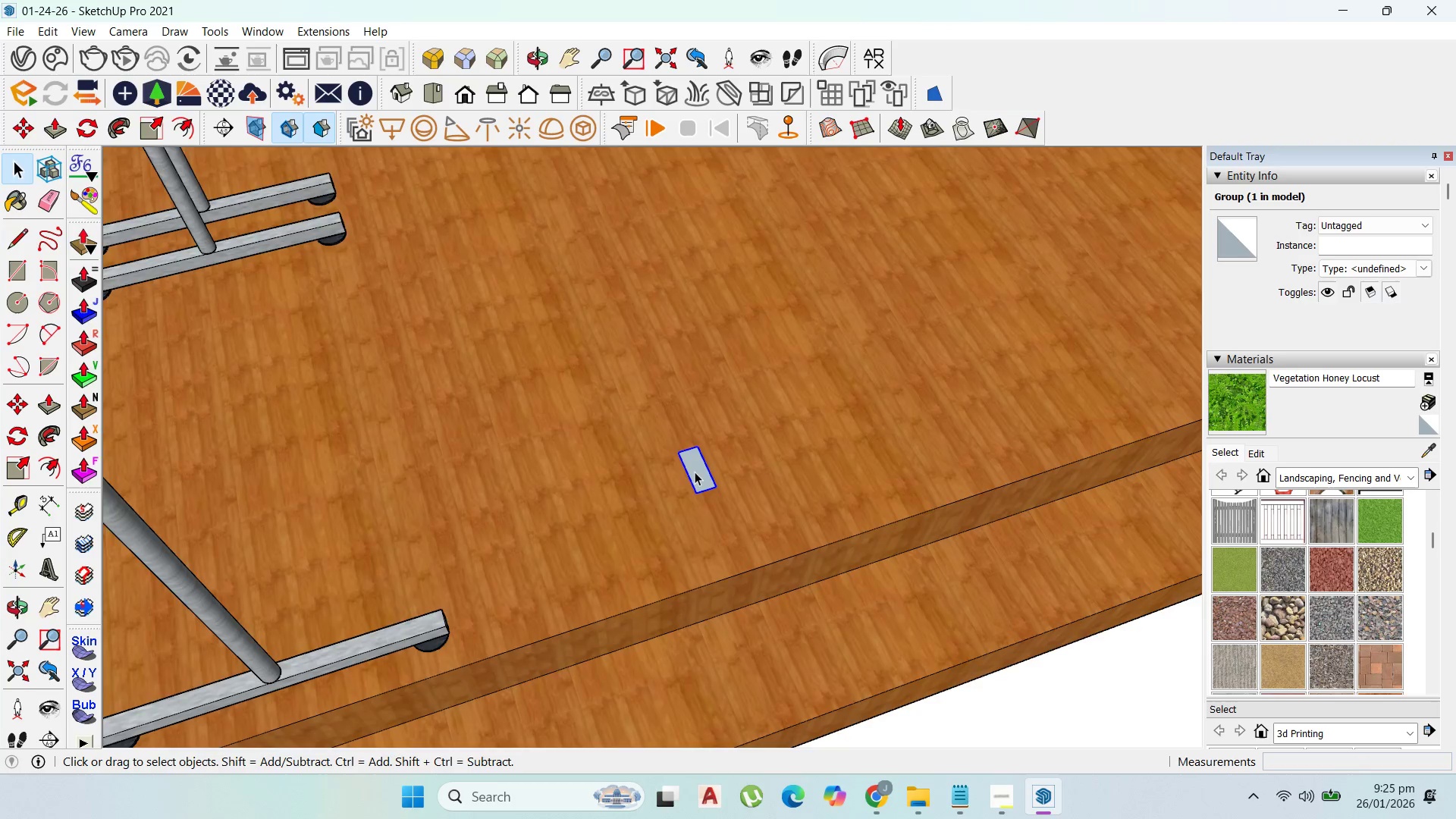 
double_click([695, 472])
 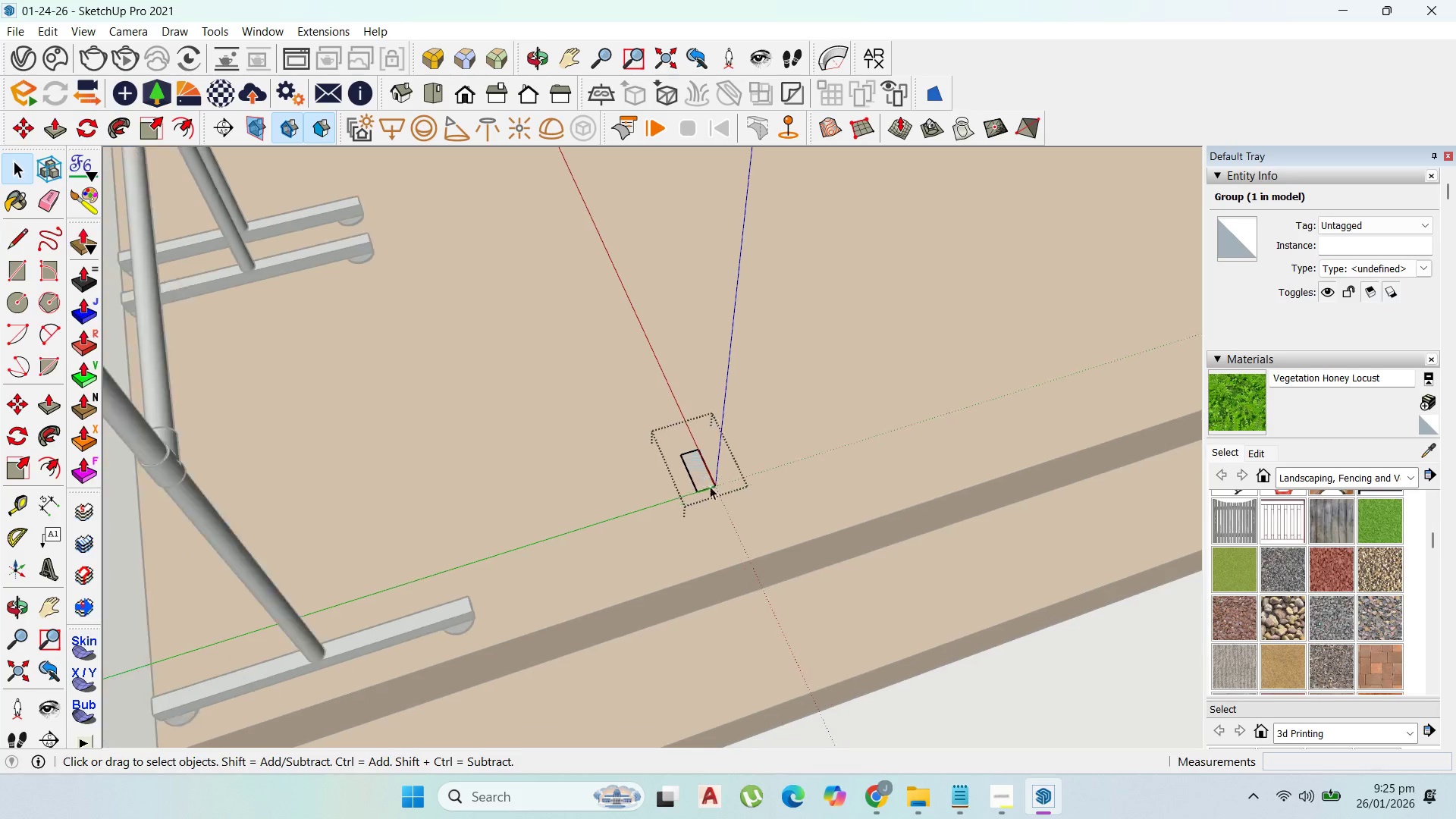 
key(P)
 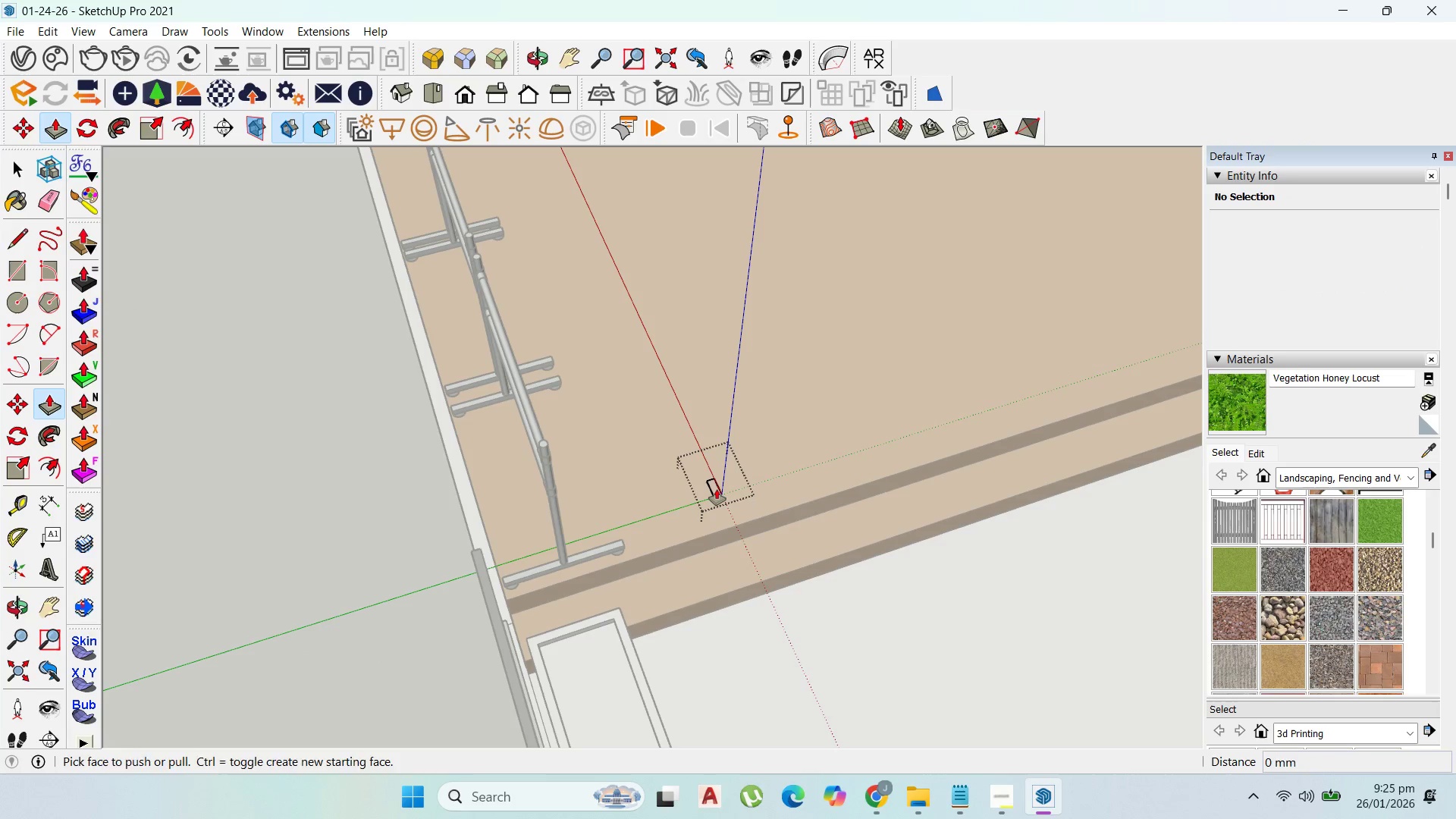 
scroll: coordinate [732, 507], scroll_direction: down, amount: 10.0
 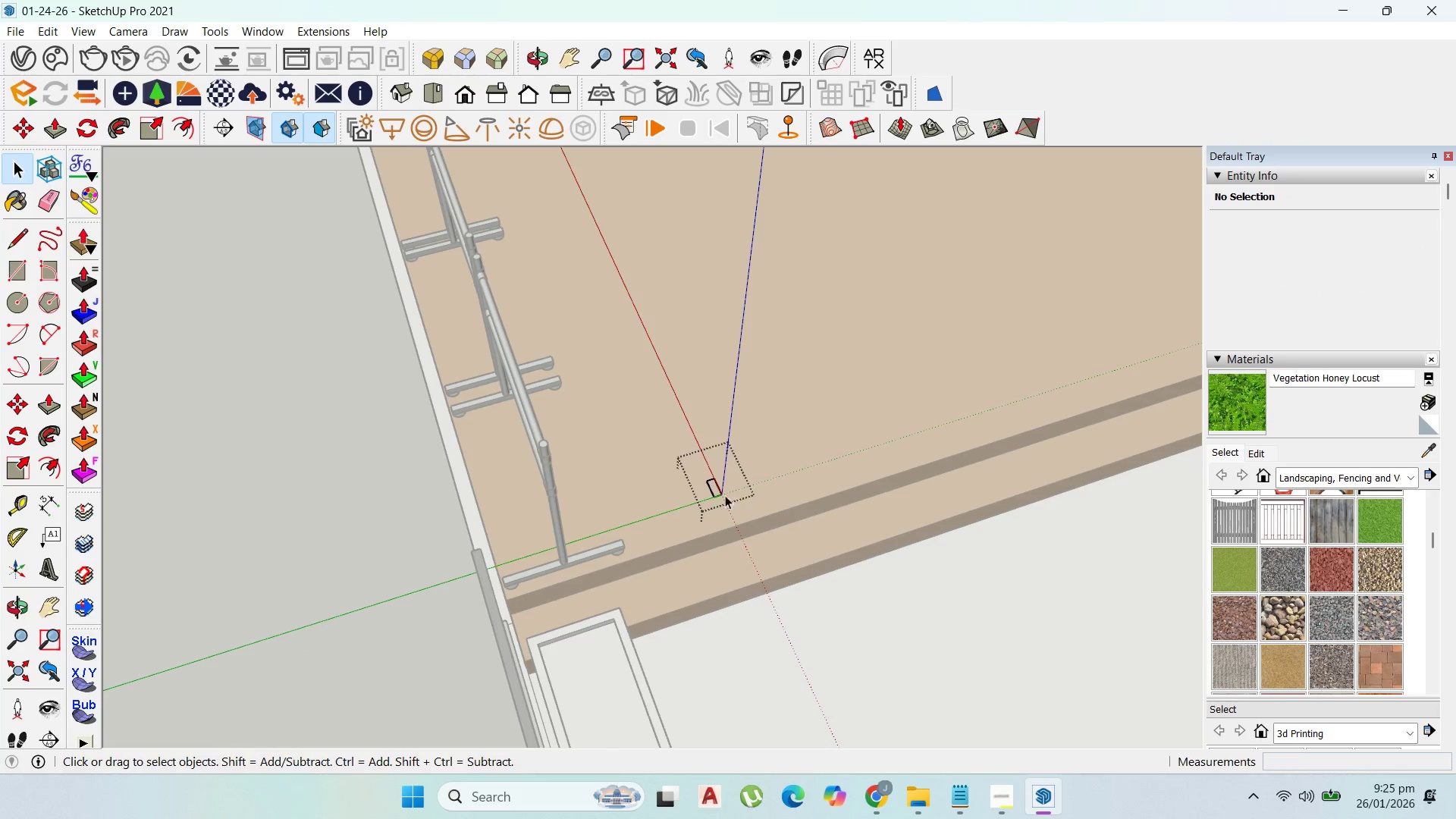 
left_click([717, 489])
 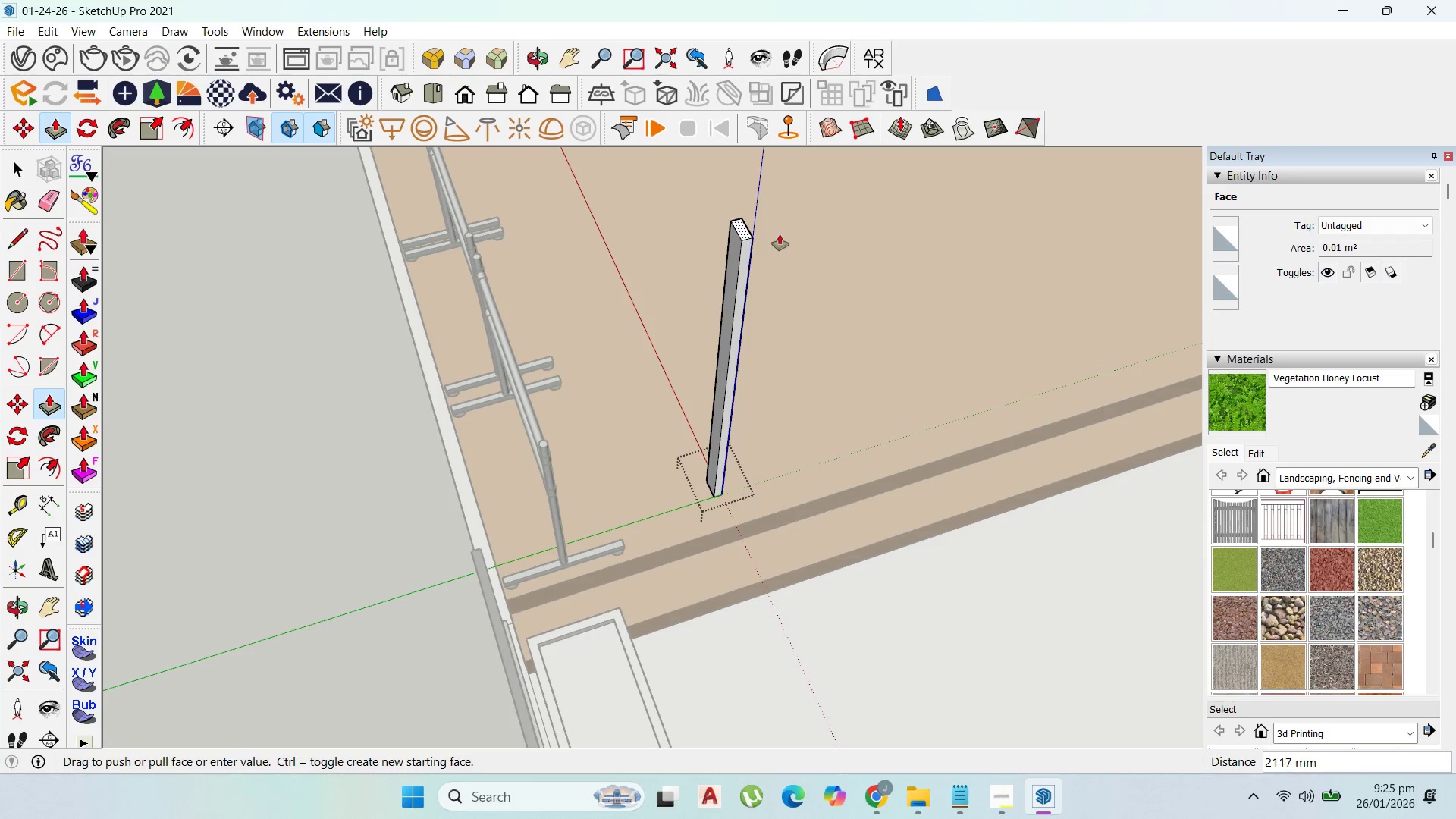 
scroll: coordinate [799, 362], scroll_direction: down, amount: 14.0
 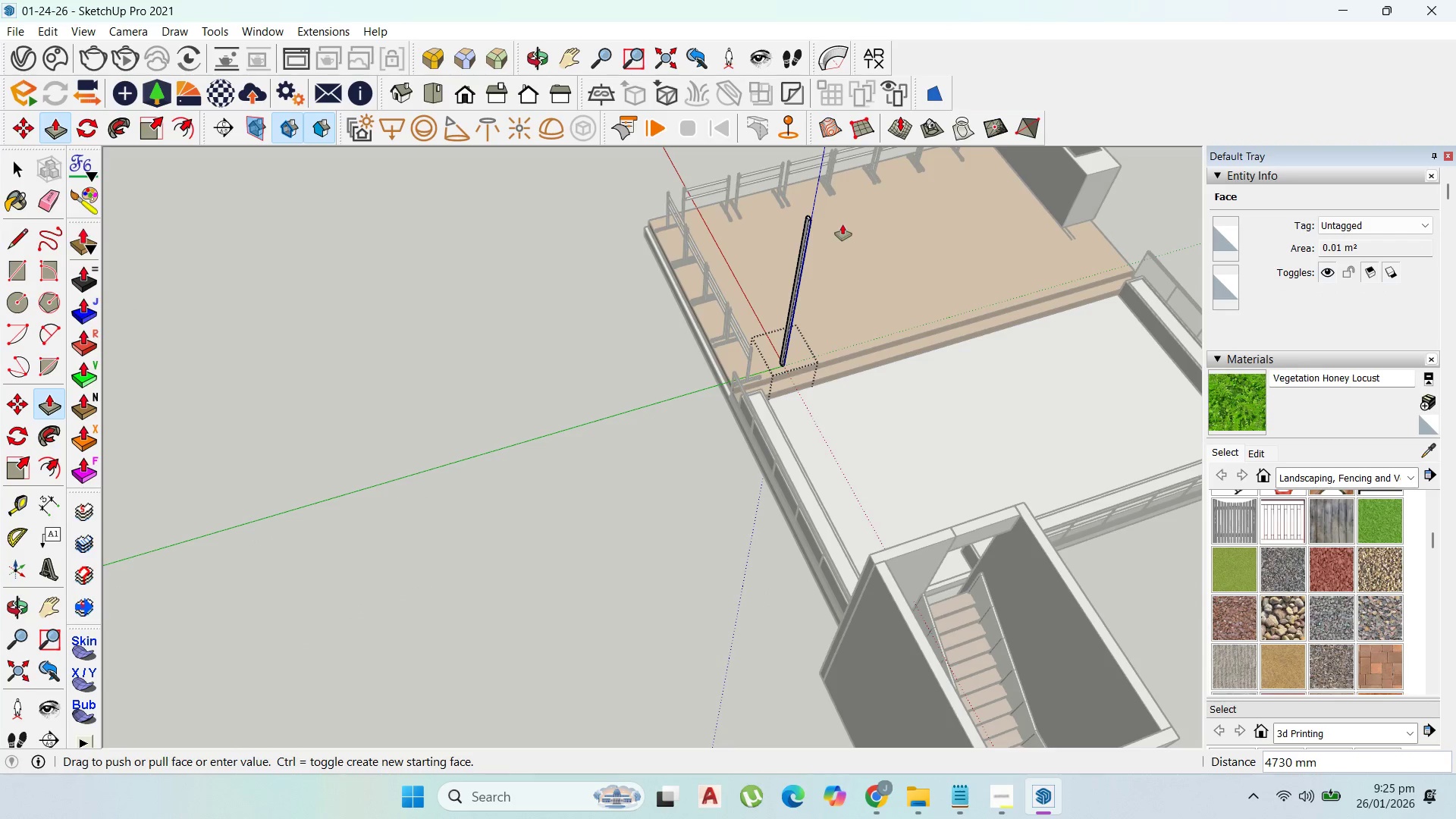 
scroll: coordinate [831, 229], scroll_direction: up, amount: 2.0
 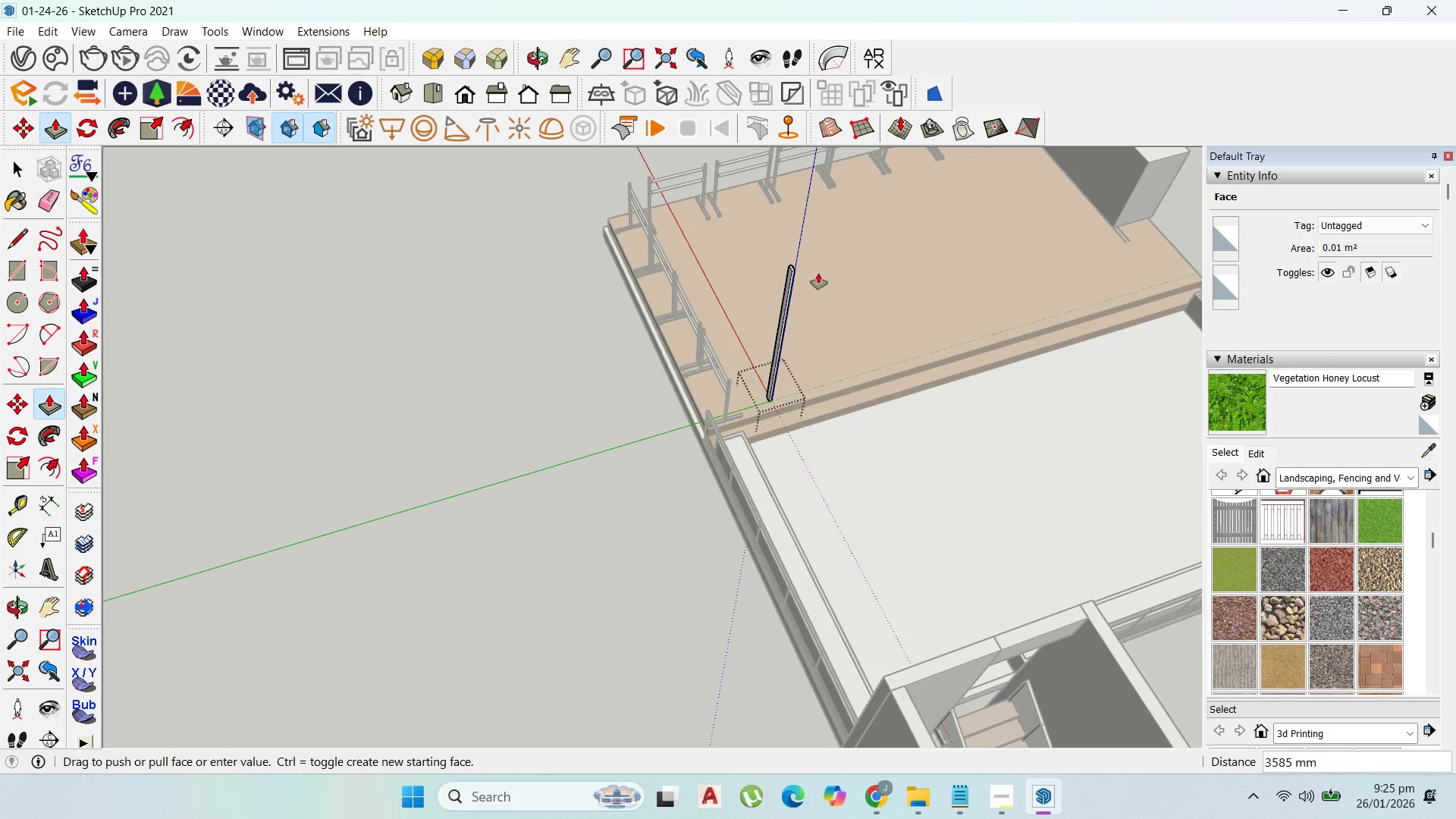 
type(2100)
 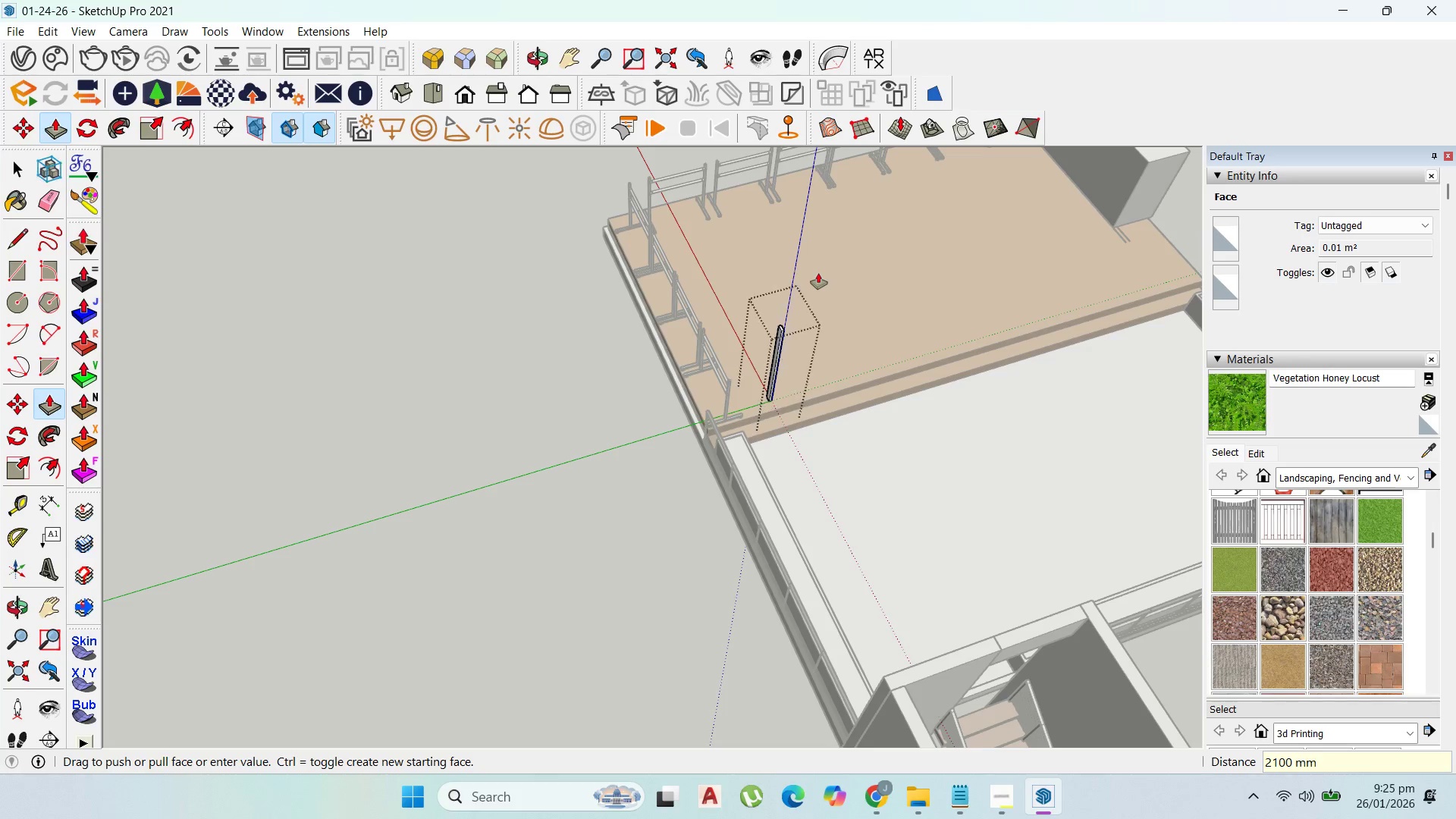 
key(Enter)
 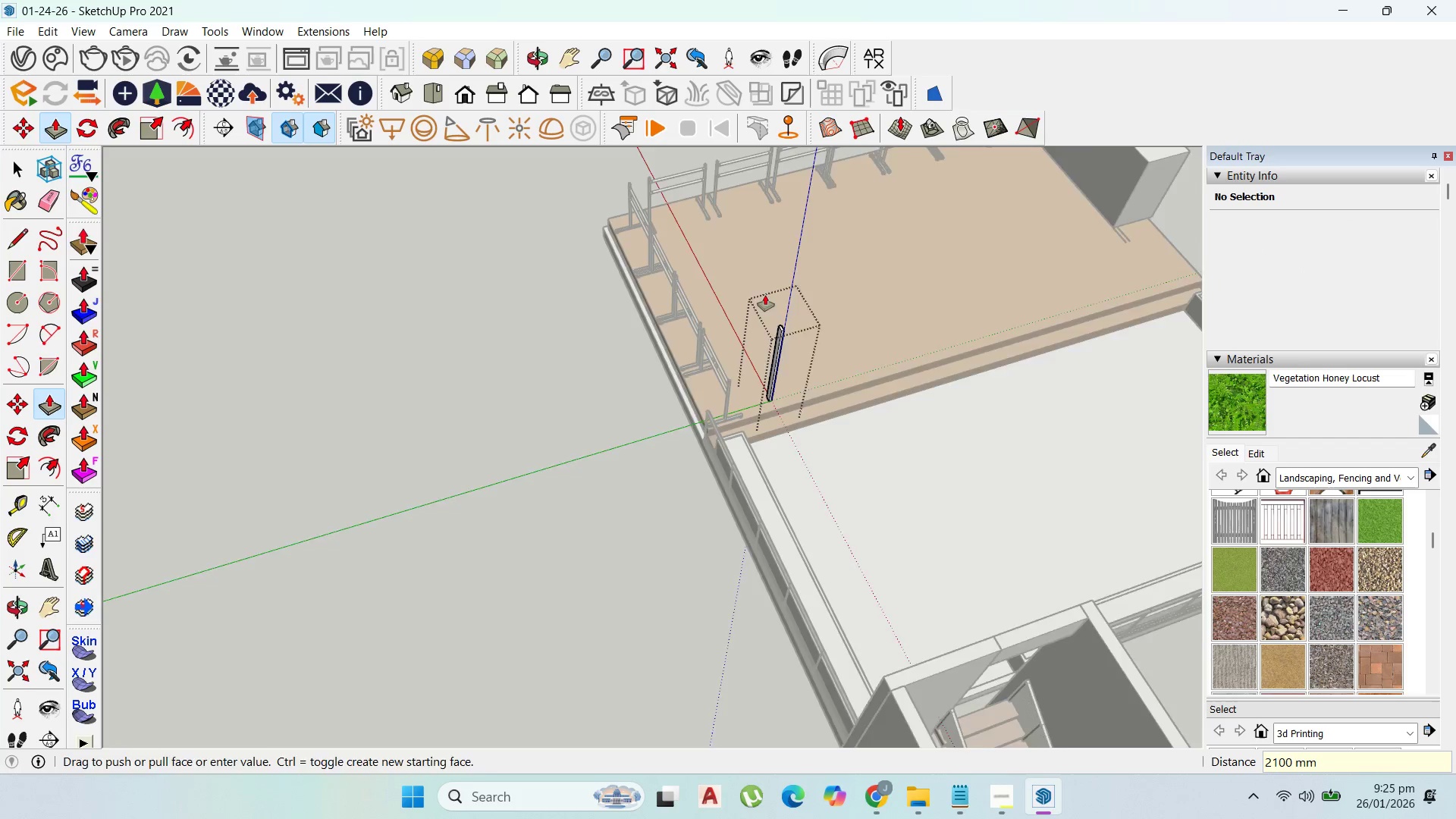 
scroll: coordinate [789, 352], scroll_direction: up, amount: 8.0
 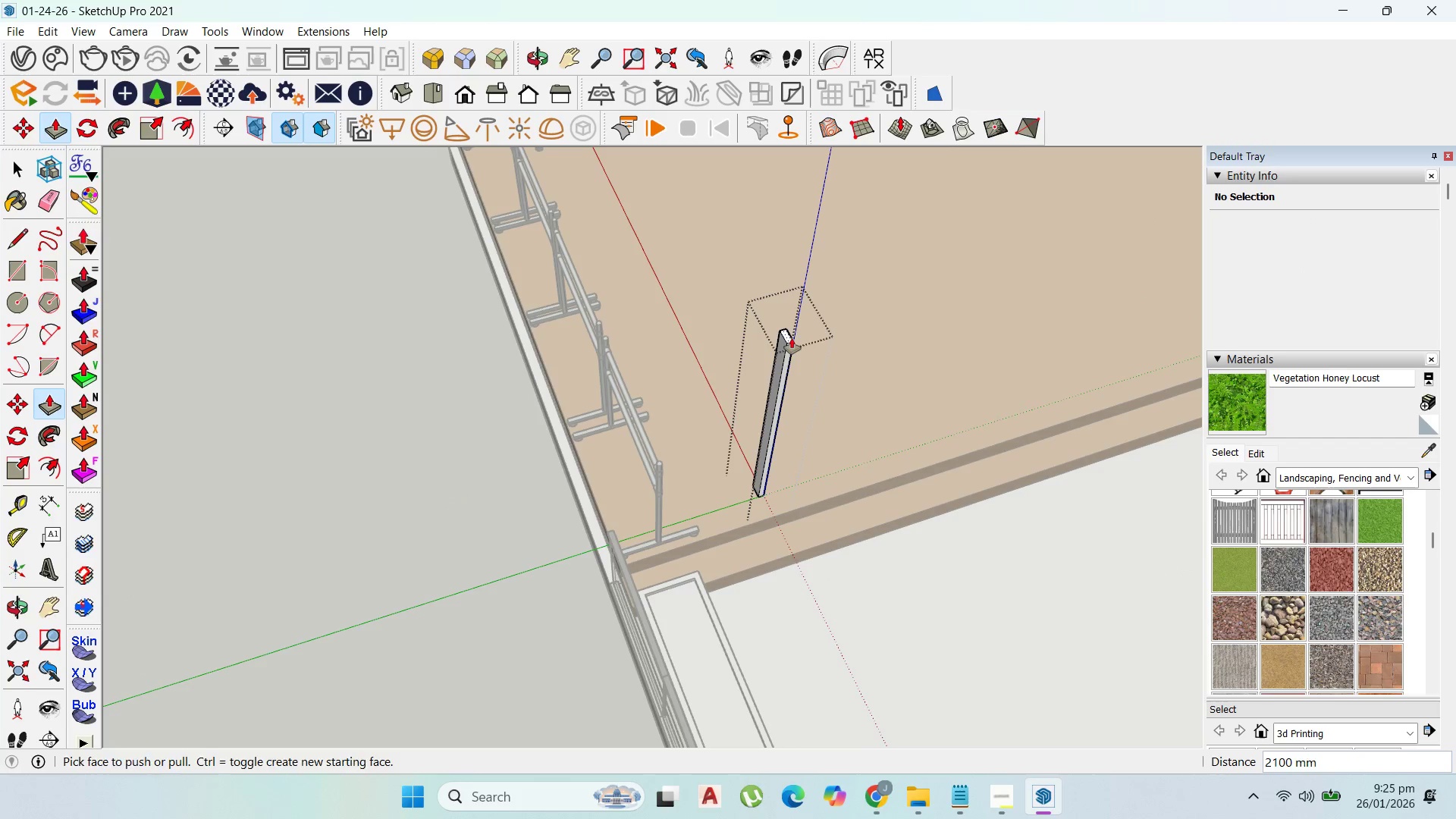 
left_click_drag(start_coordinate=[792, 338], to_coordinate=[795, 301])
 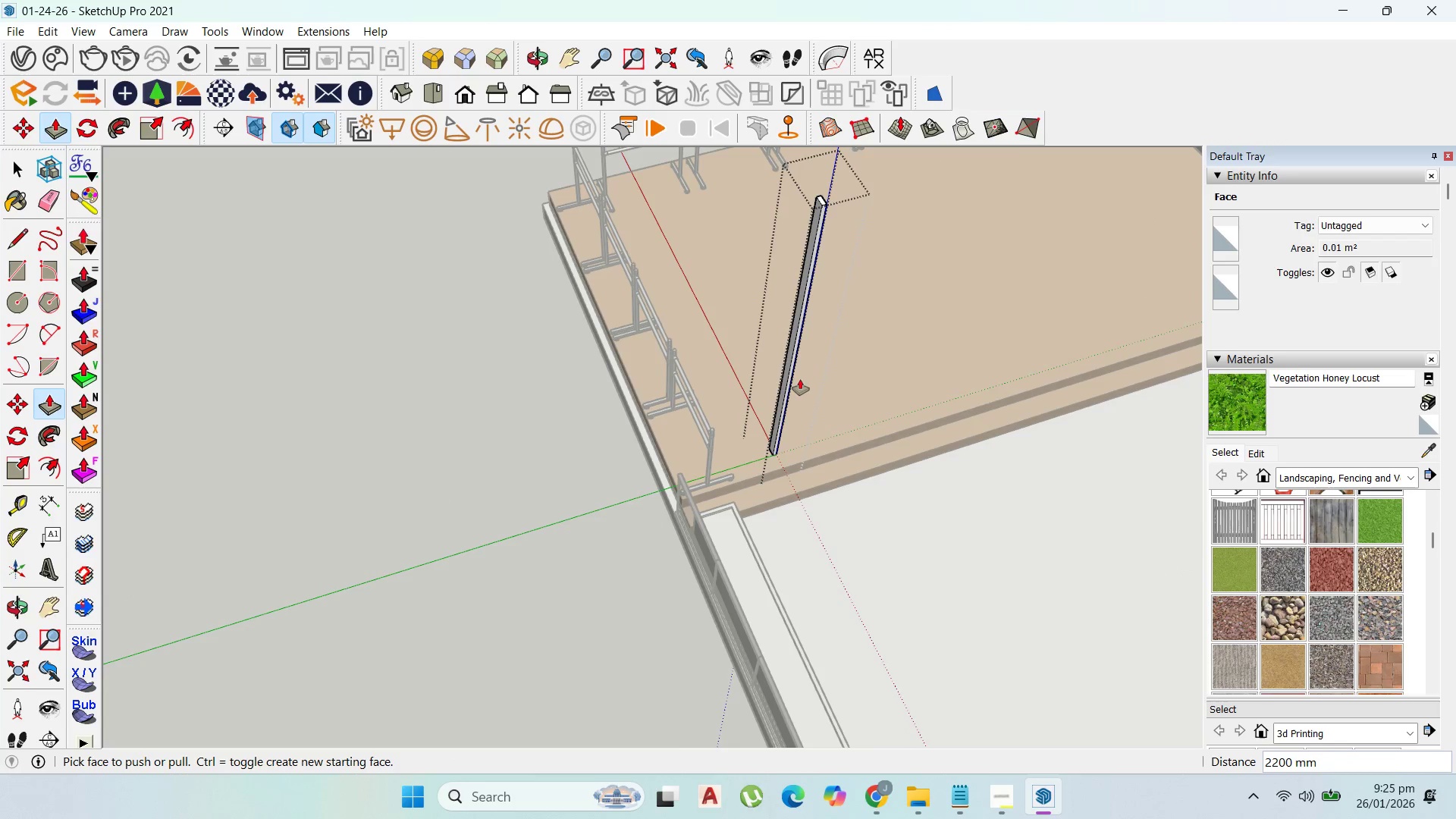 
type(2200)
 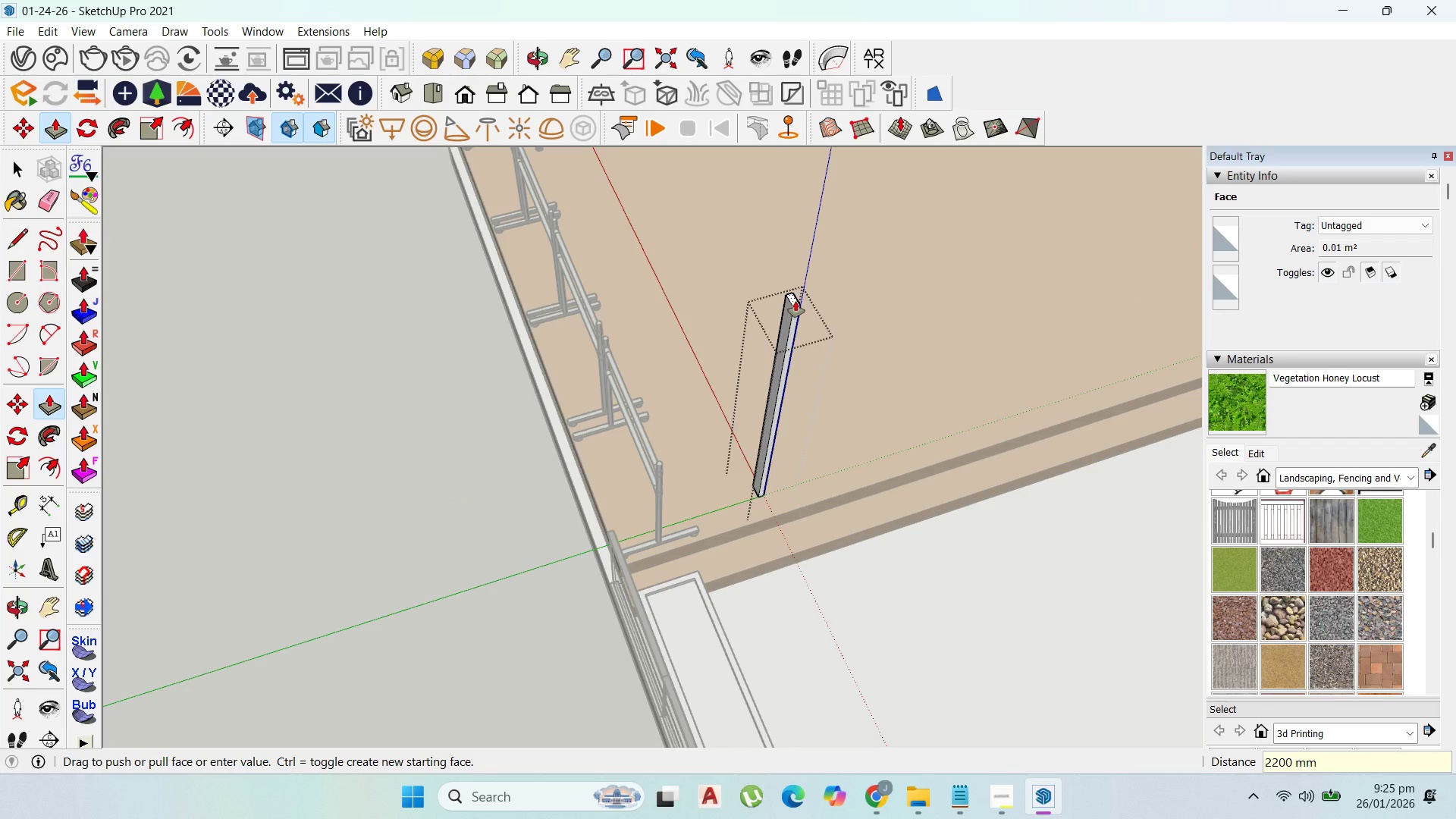 
key(Enter)
 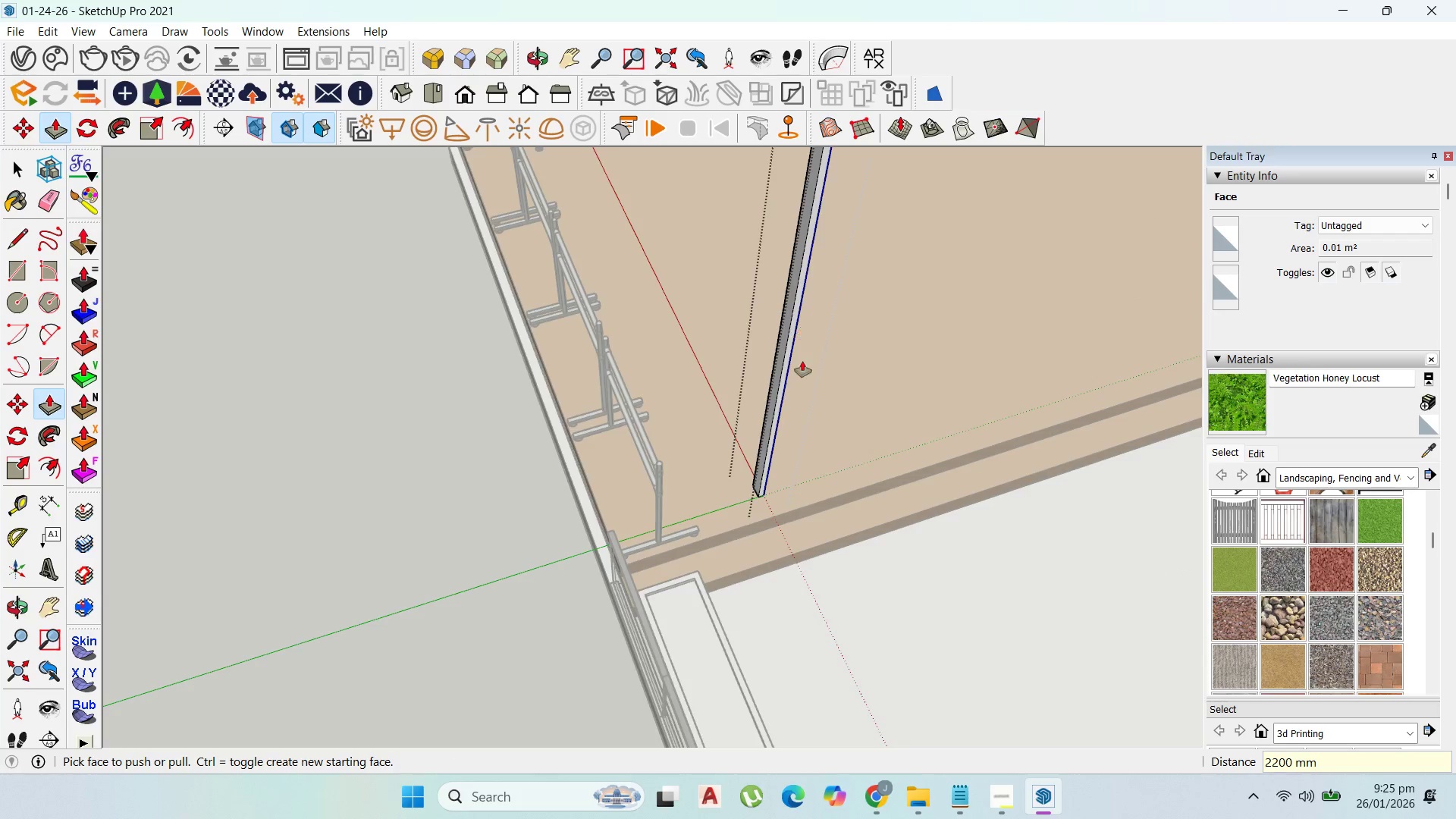 
key(Control+Z)
 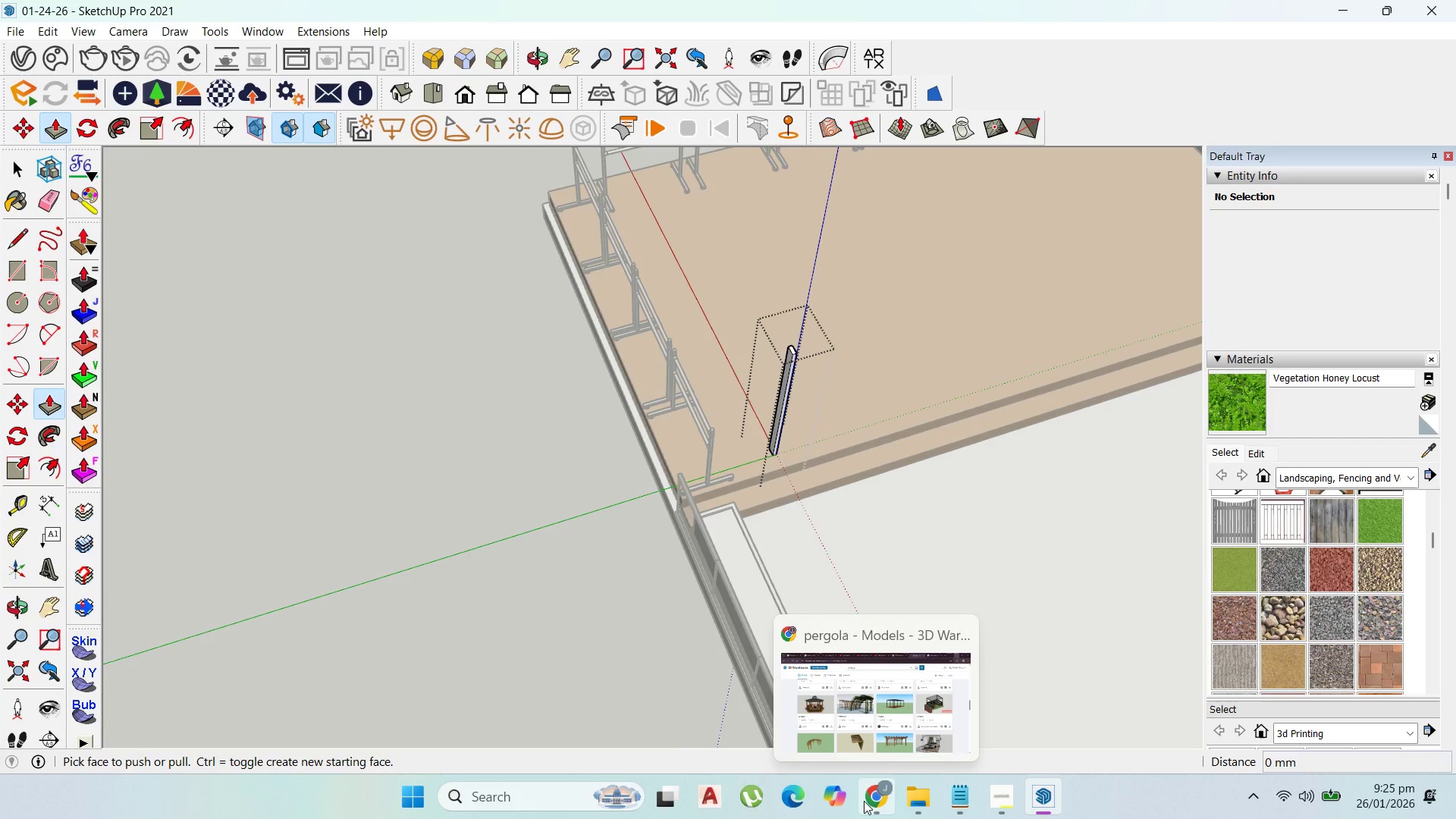 
scroll: coordinate [802, 376], scroll_direction: down, amount: 4.0
 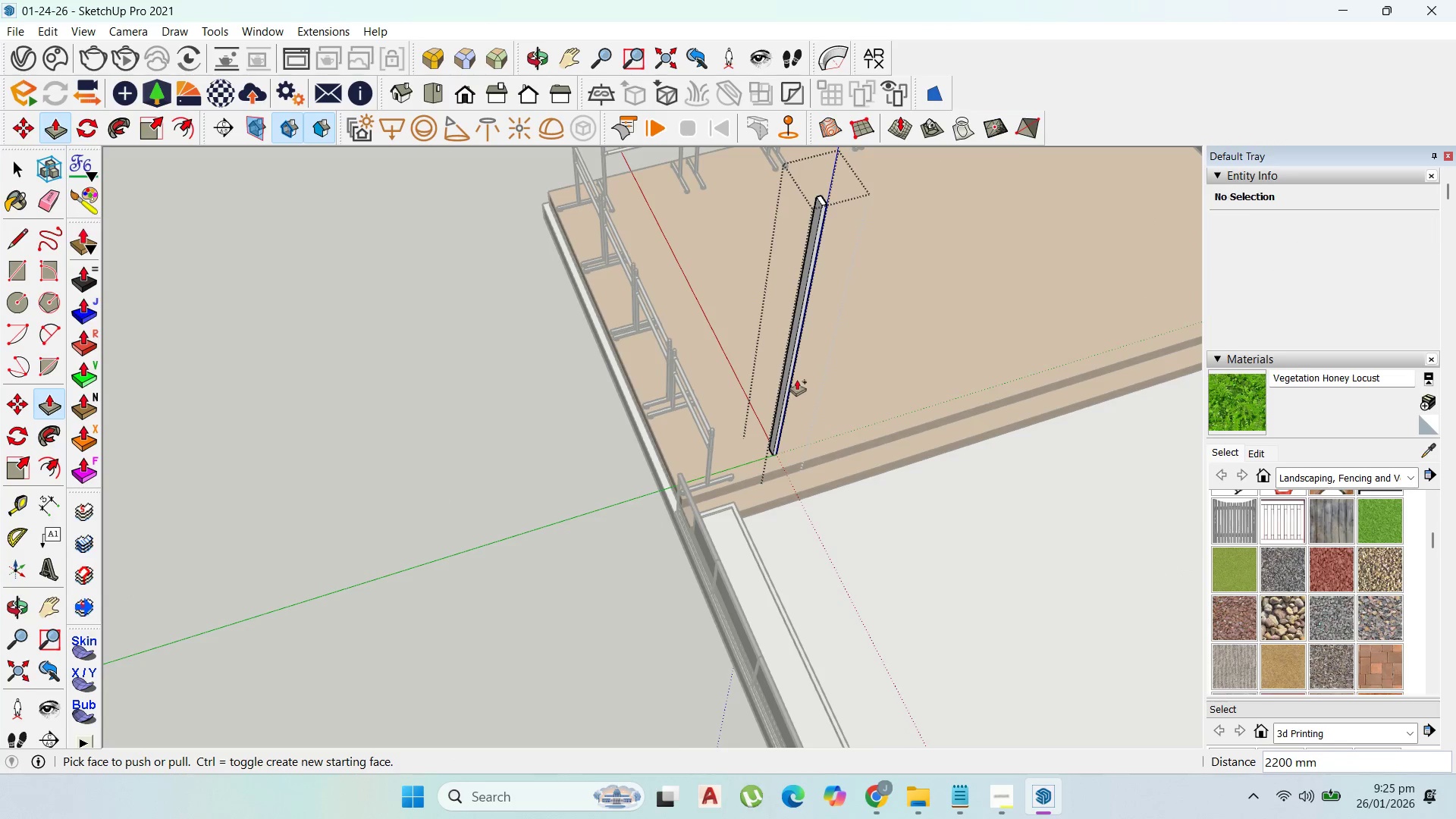 
left_click([882, 726])
 